 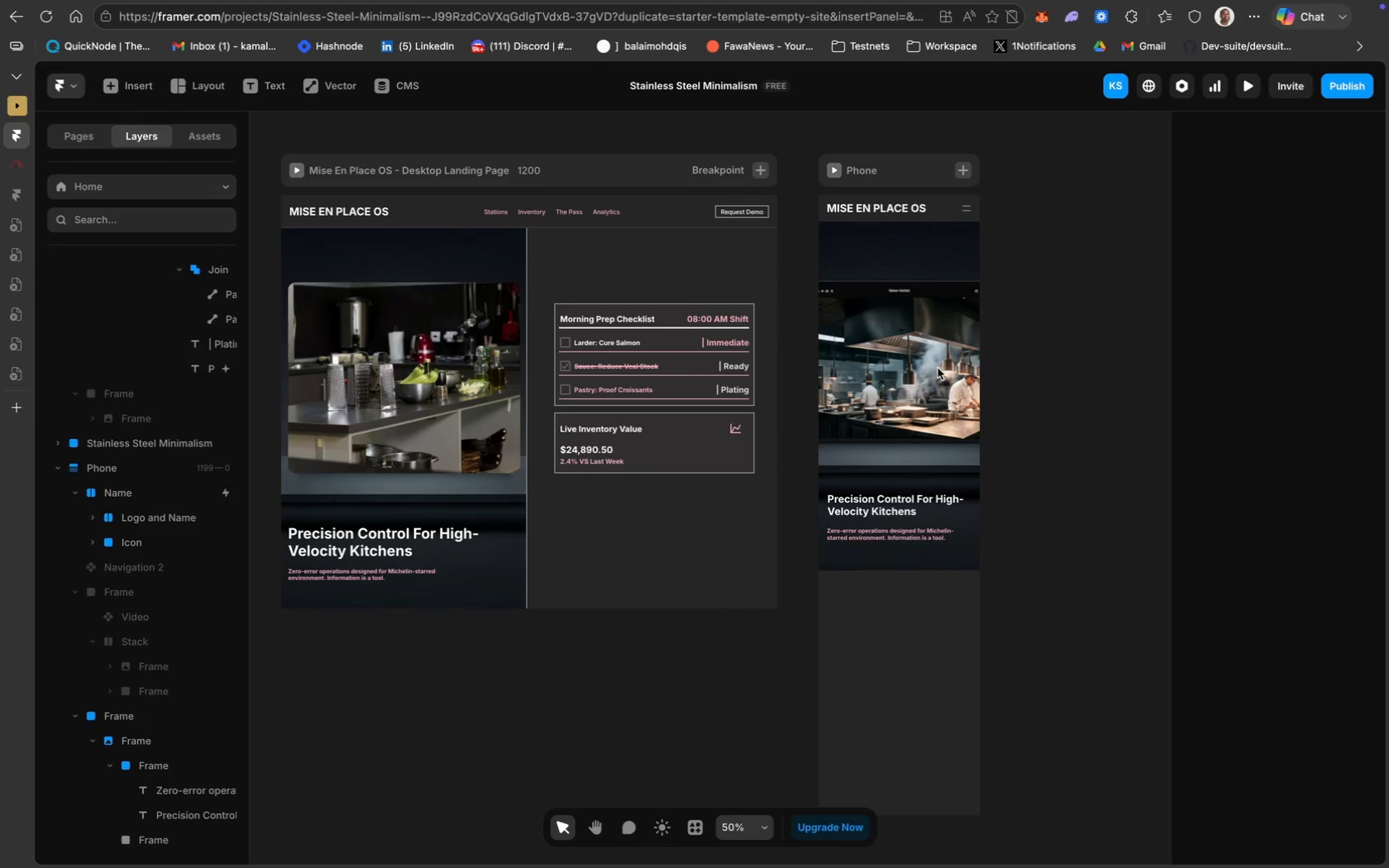 
left_click([926, 360])
 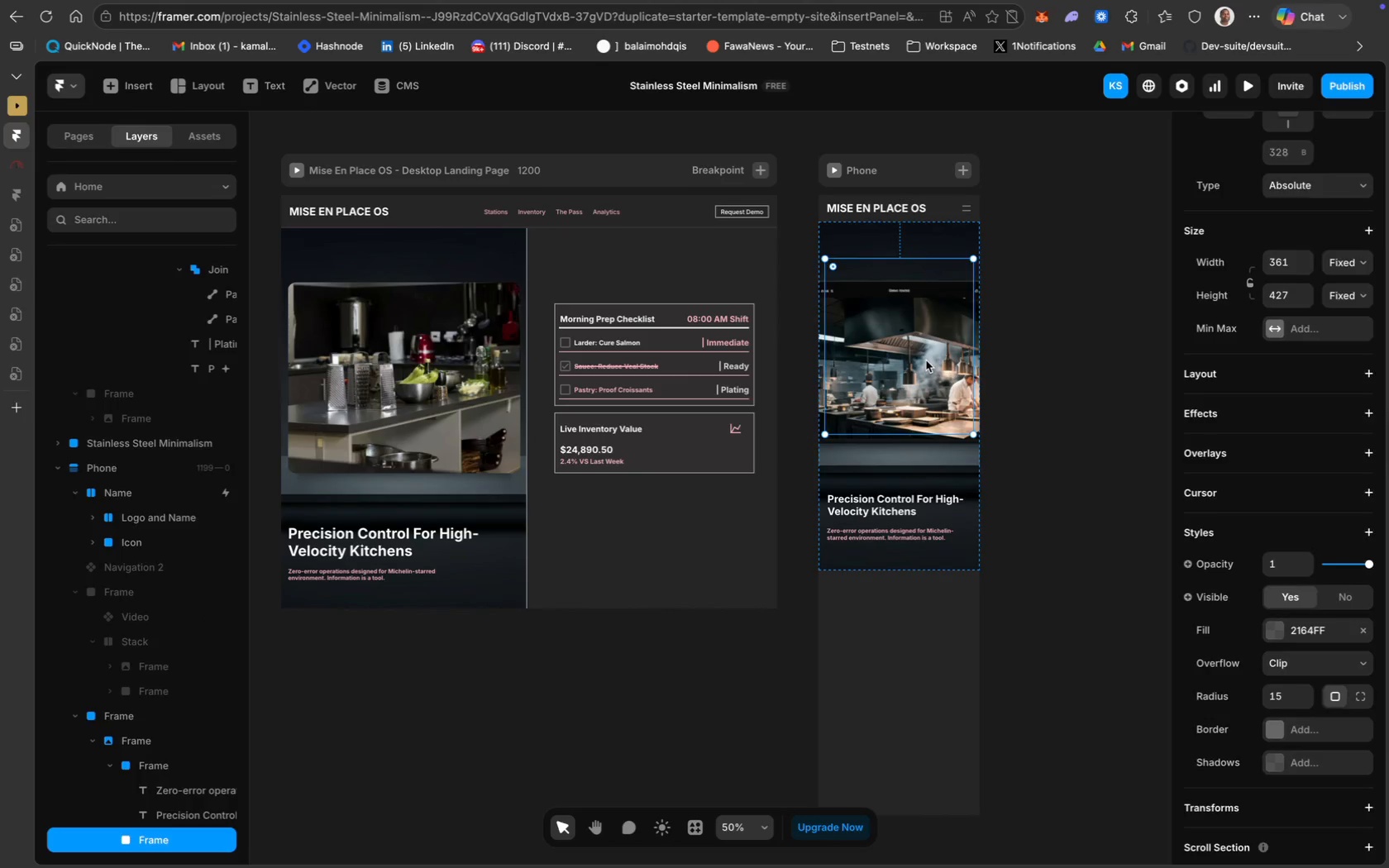 
key(Backspace)
 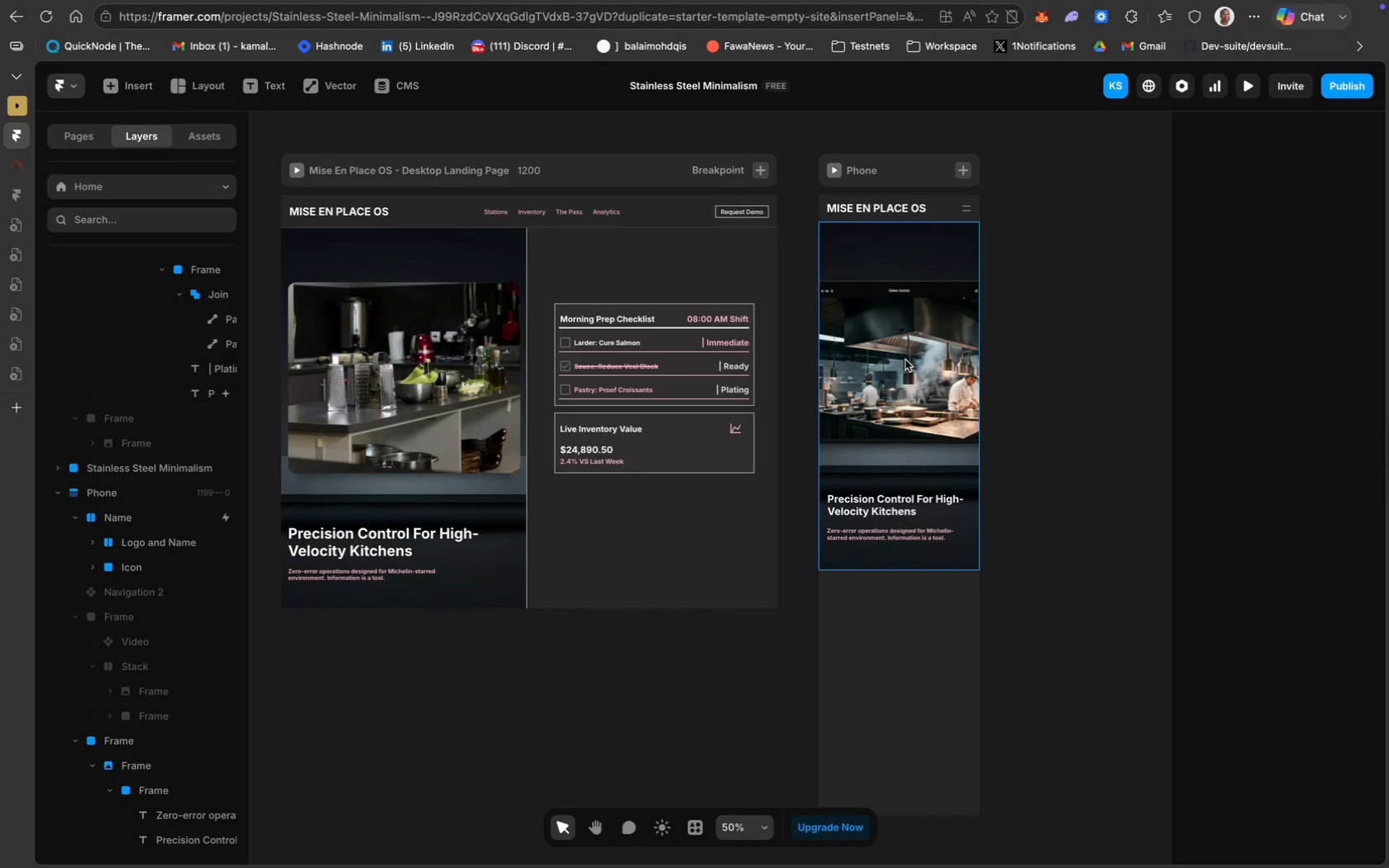 
left_click([912, 359])
 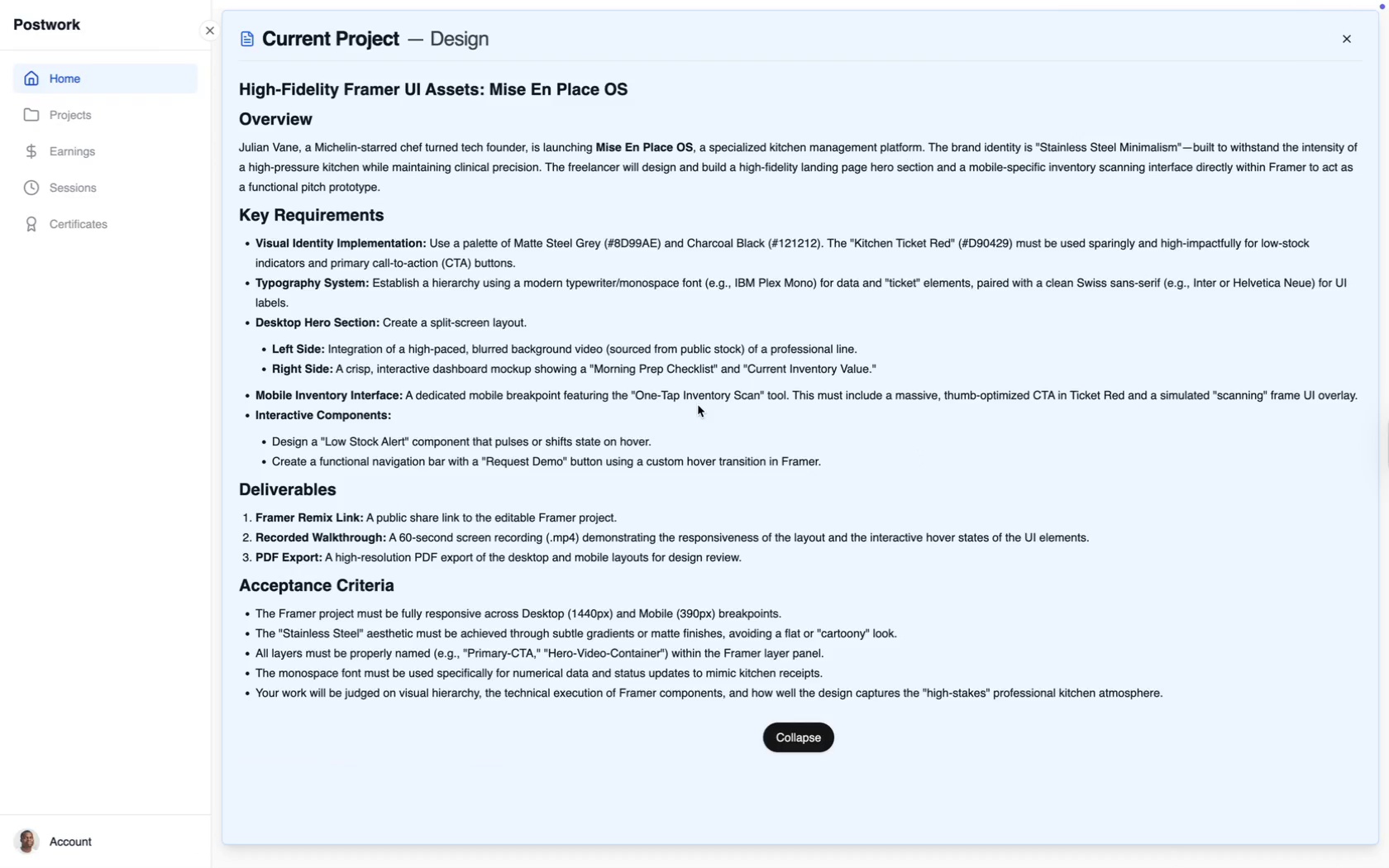 
wait(13.52)
 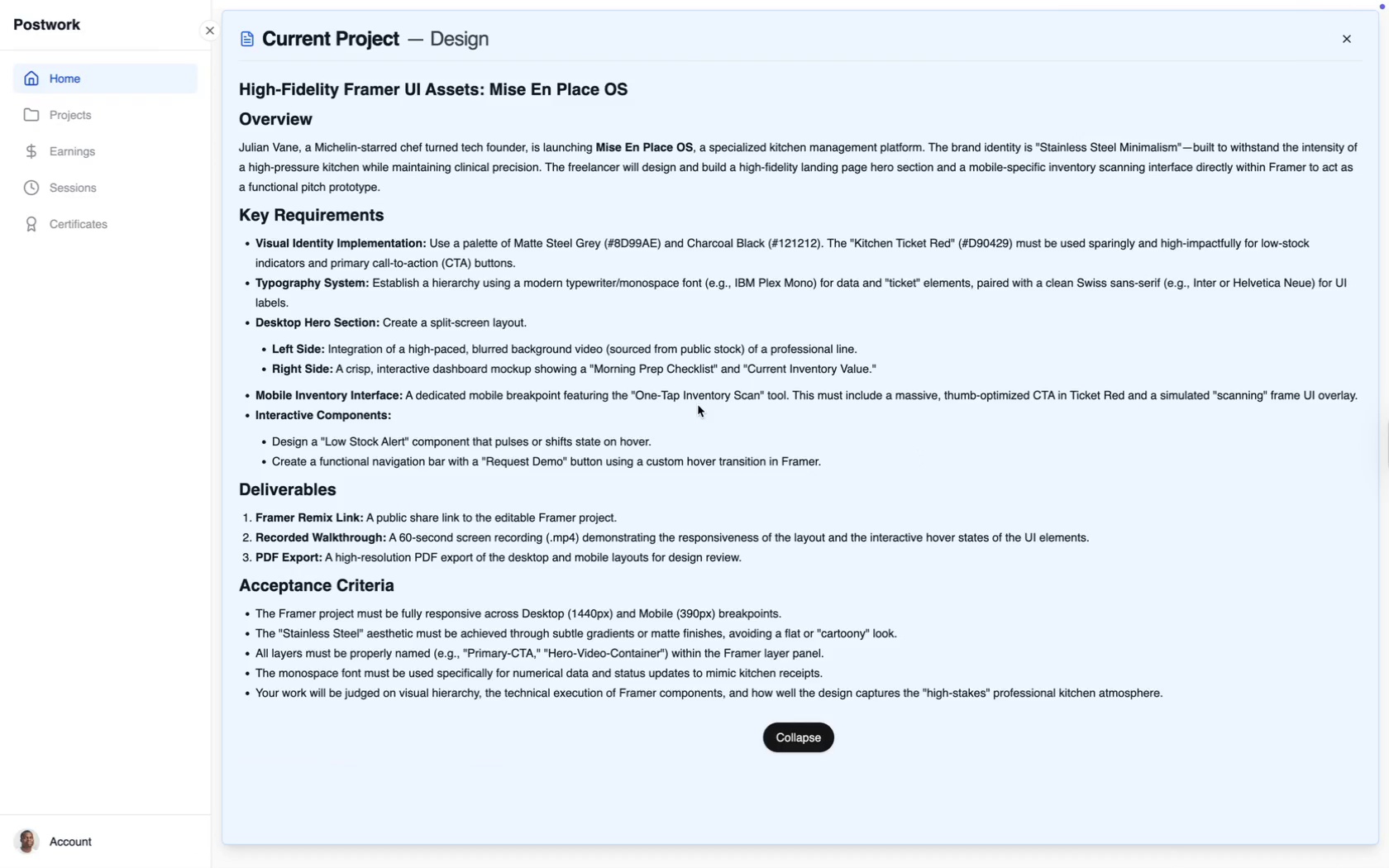 
left_click([40, 185])
 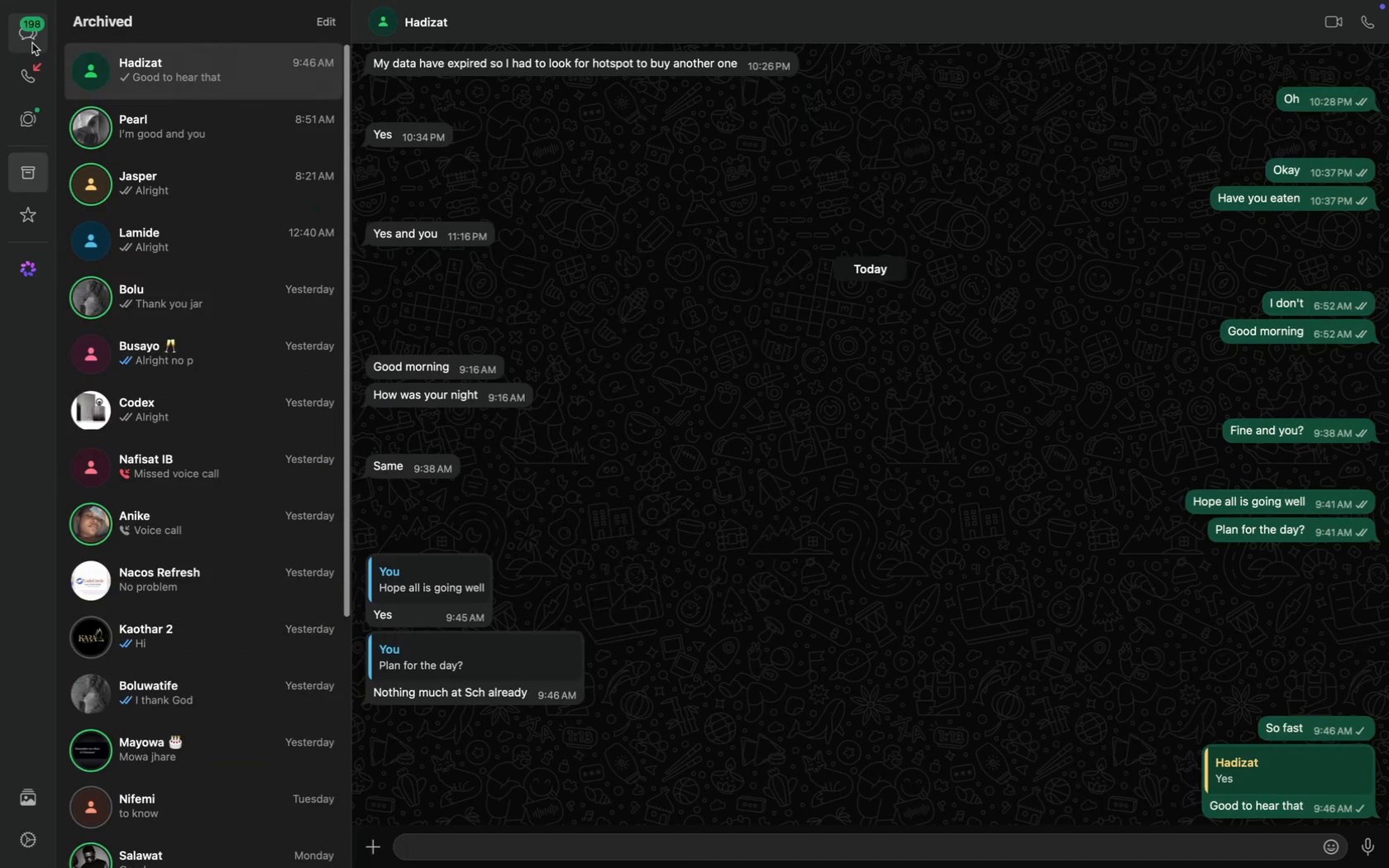 
left_click([32, 43])
 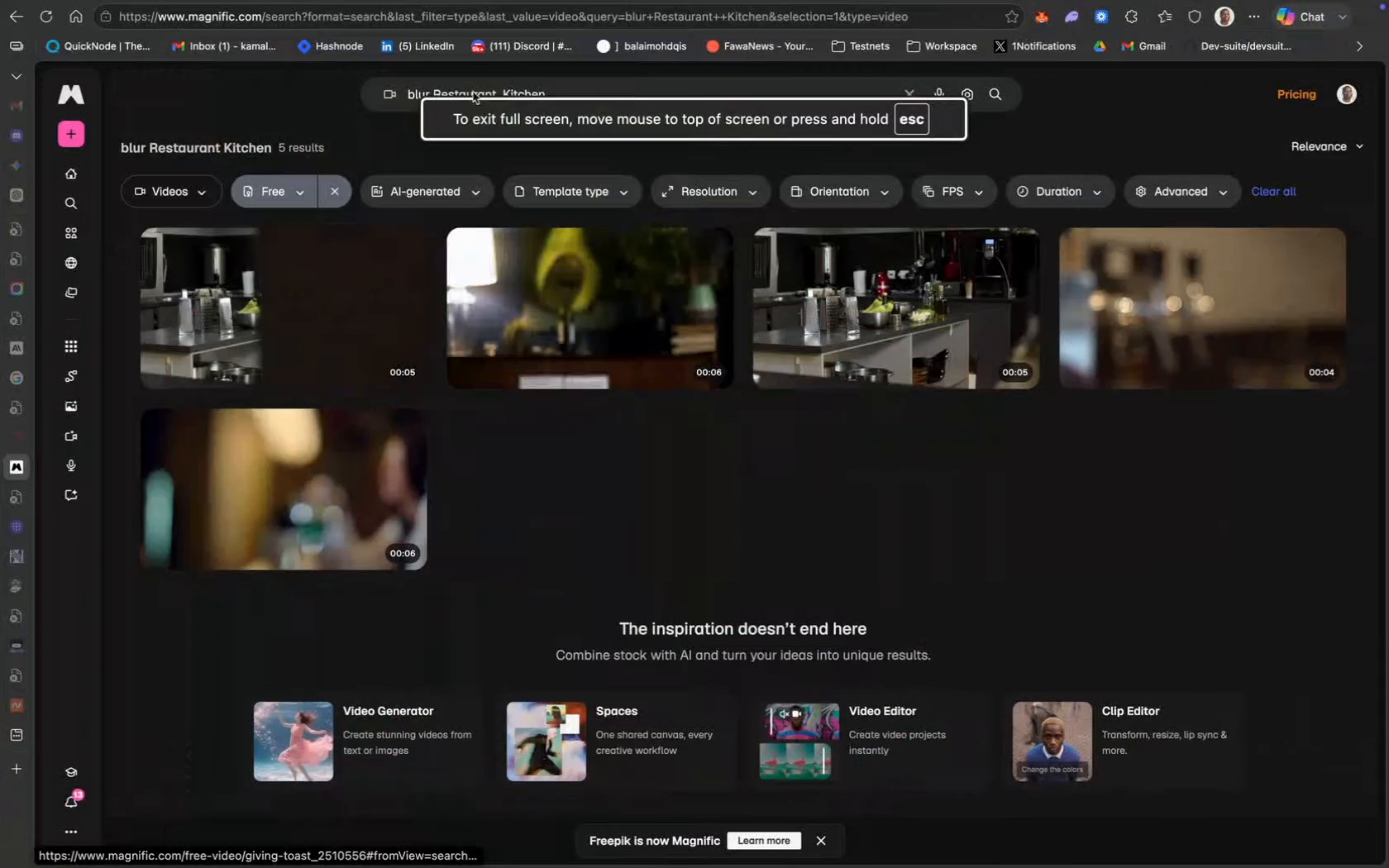 
key(Meta+CommandLeft)
 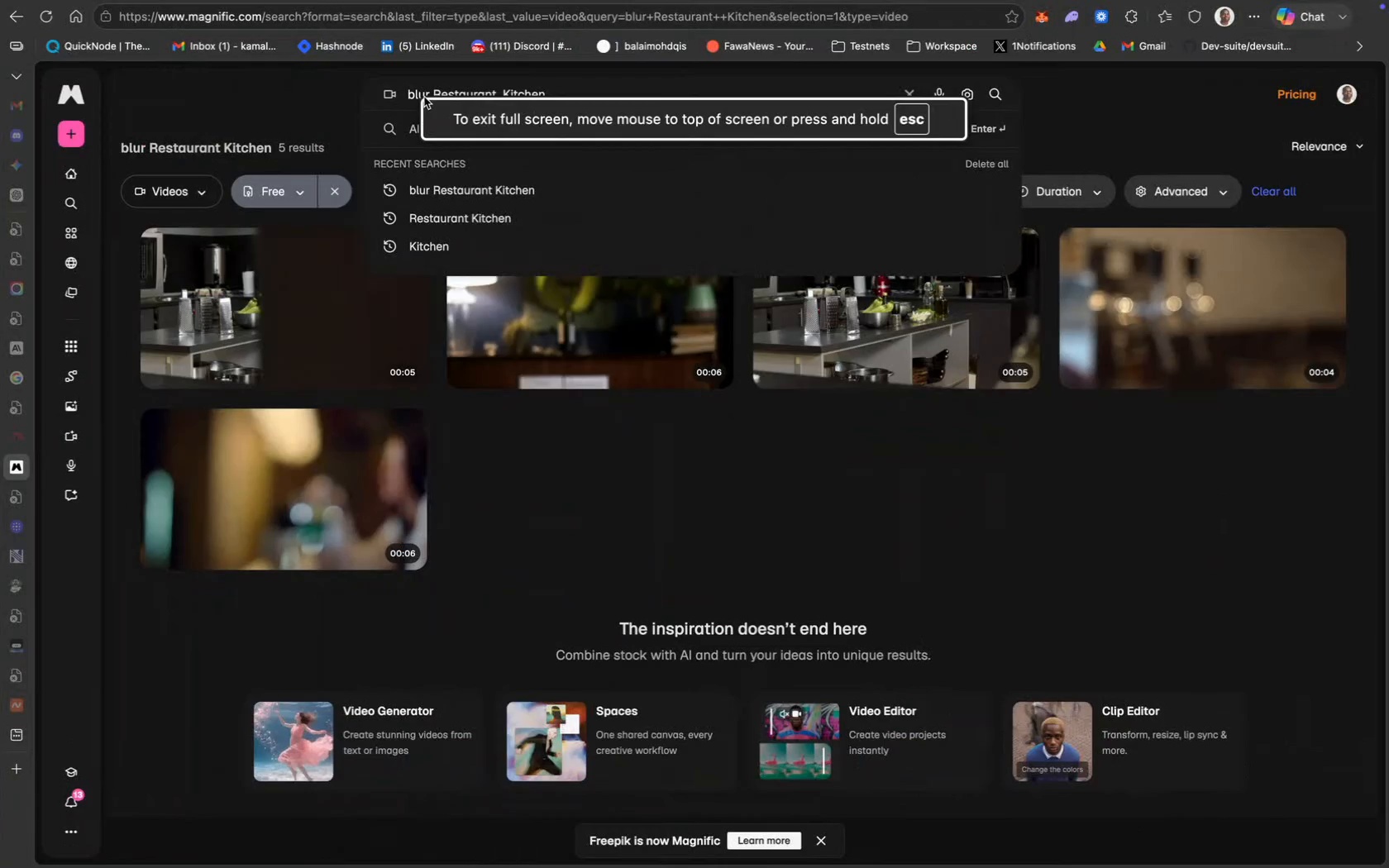 
key(Meta+CommandLeft)
 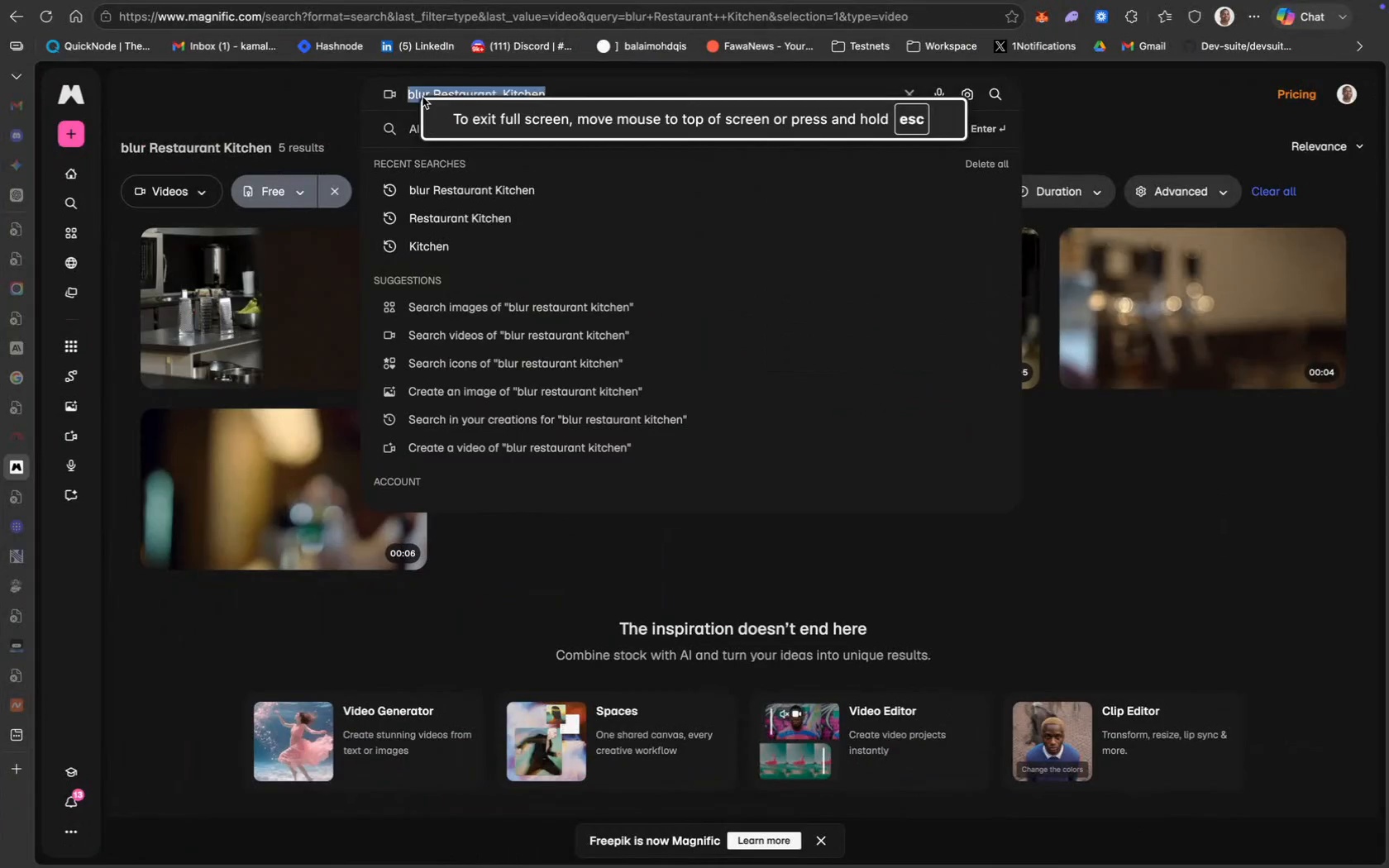 
key(Meta+A)
 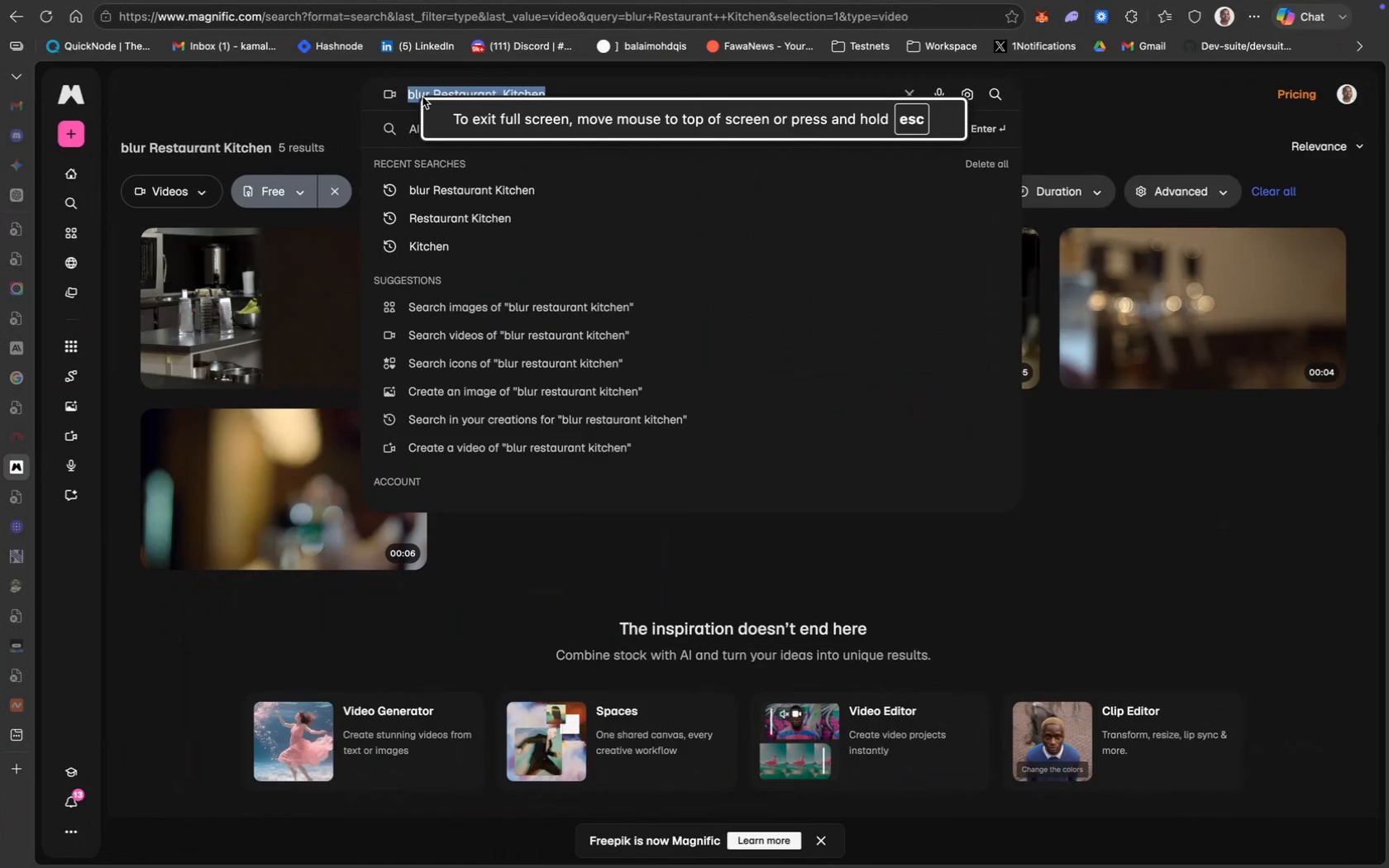 
type(Inven)
 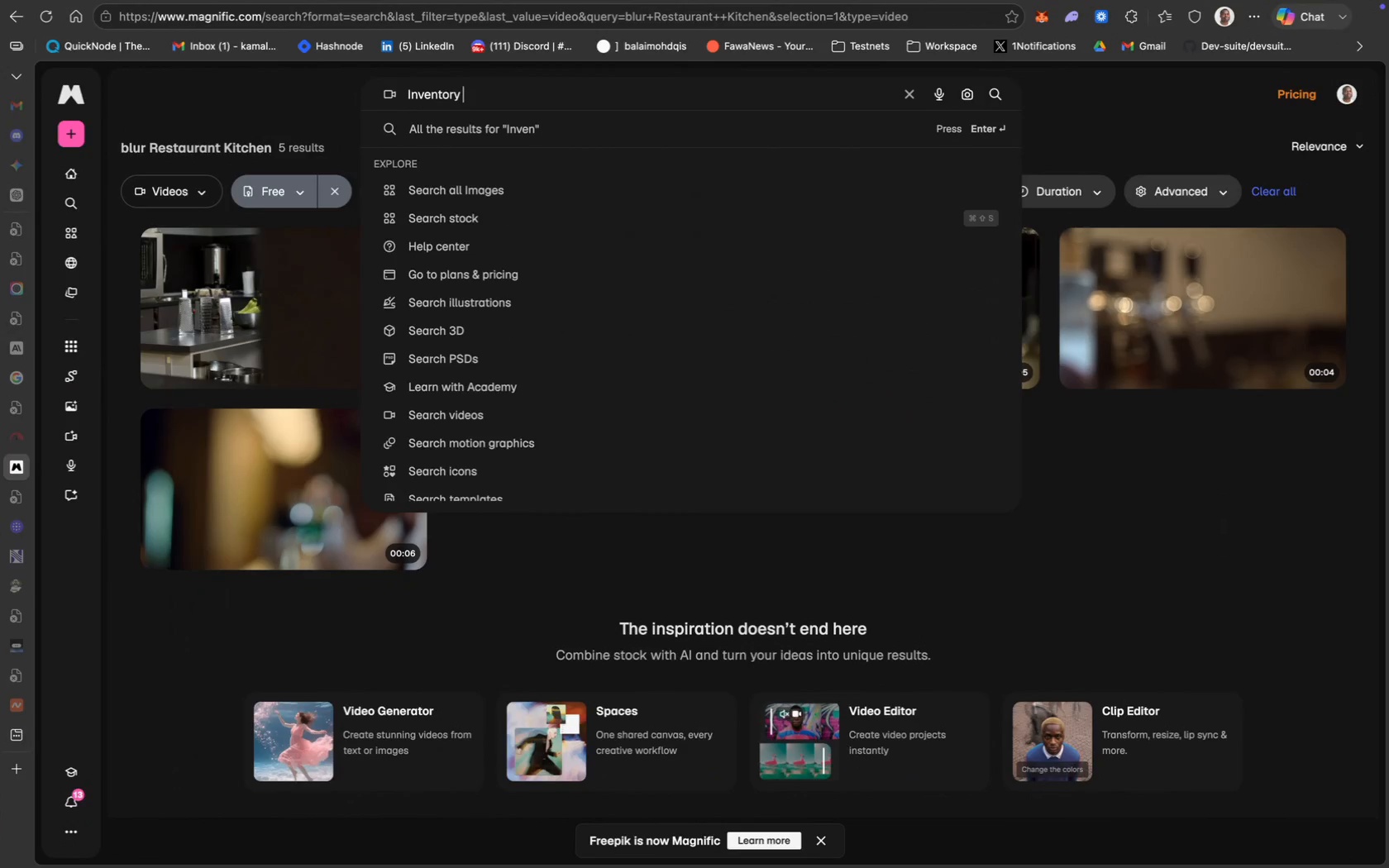 
key(Enter)
 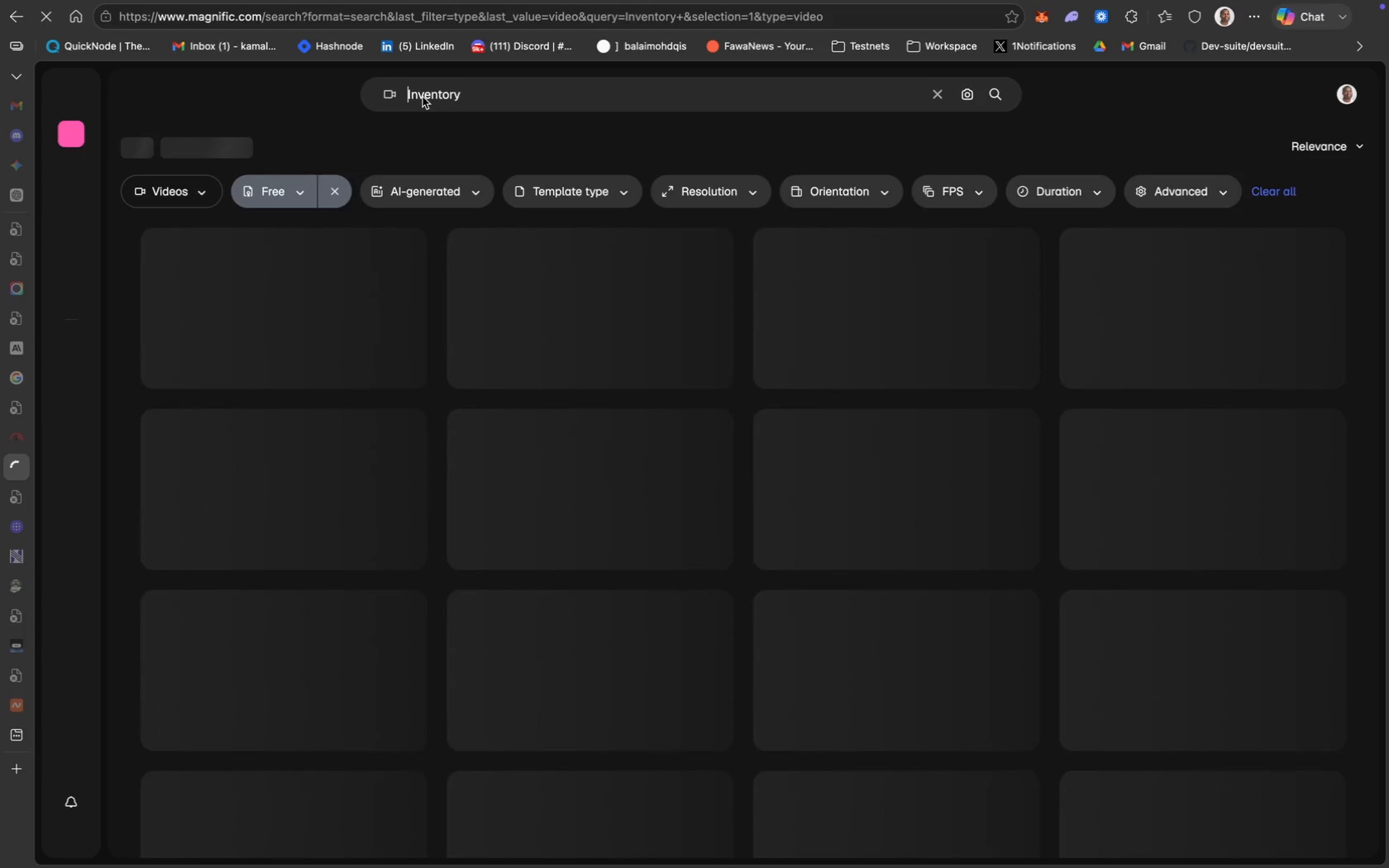 
wait(8.53)
 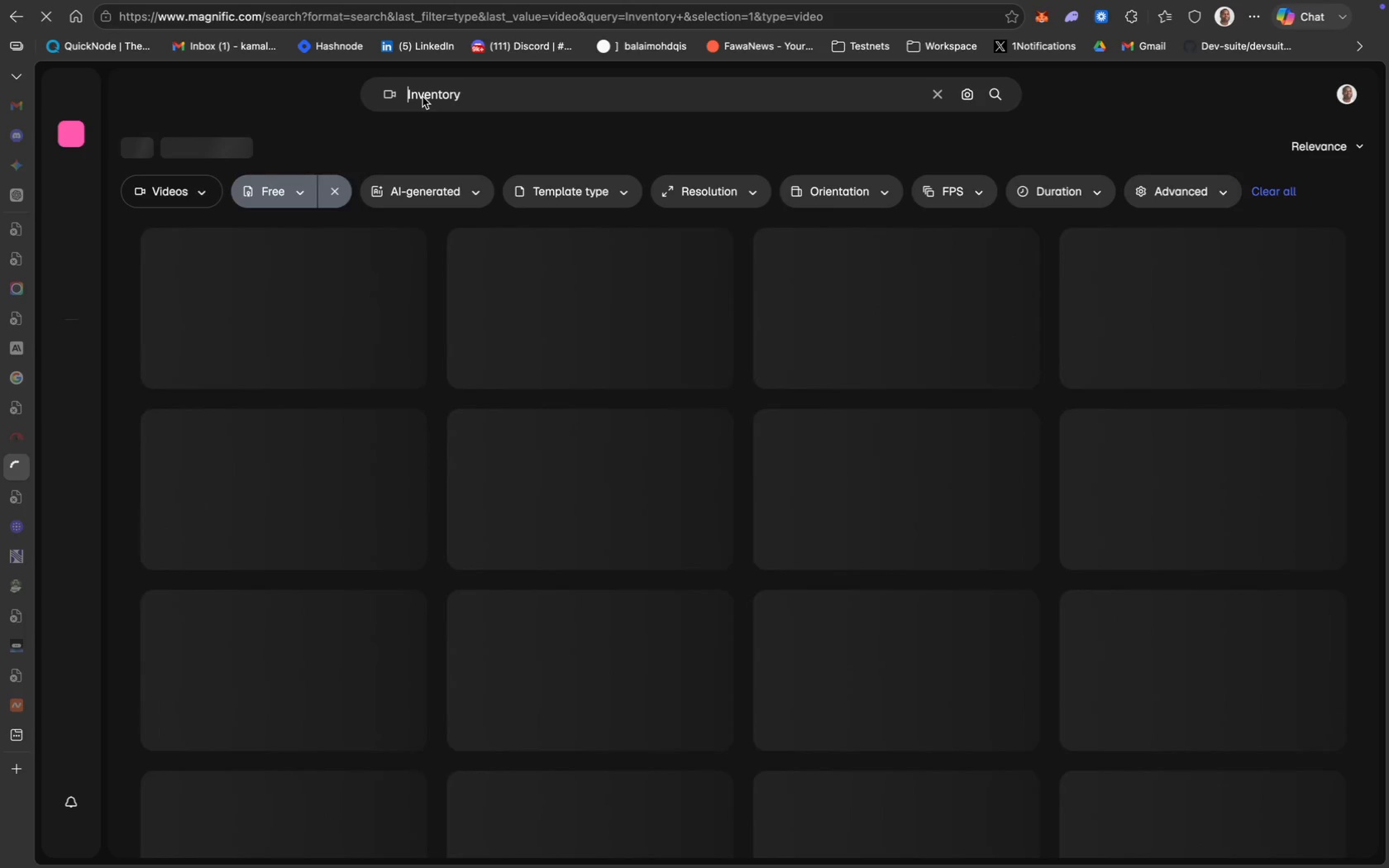 
scroll: coordinate [857, 579], scroll_direction: down, amount: 35.0
 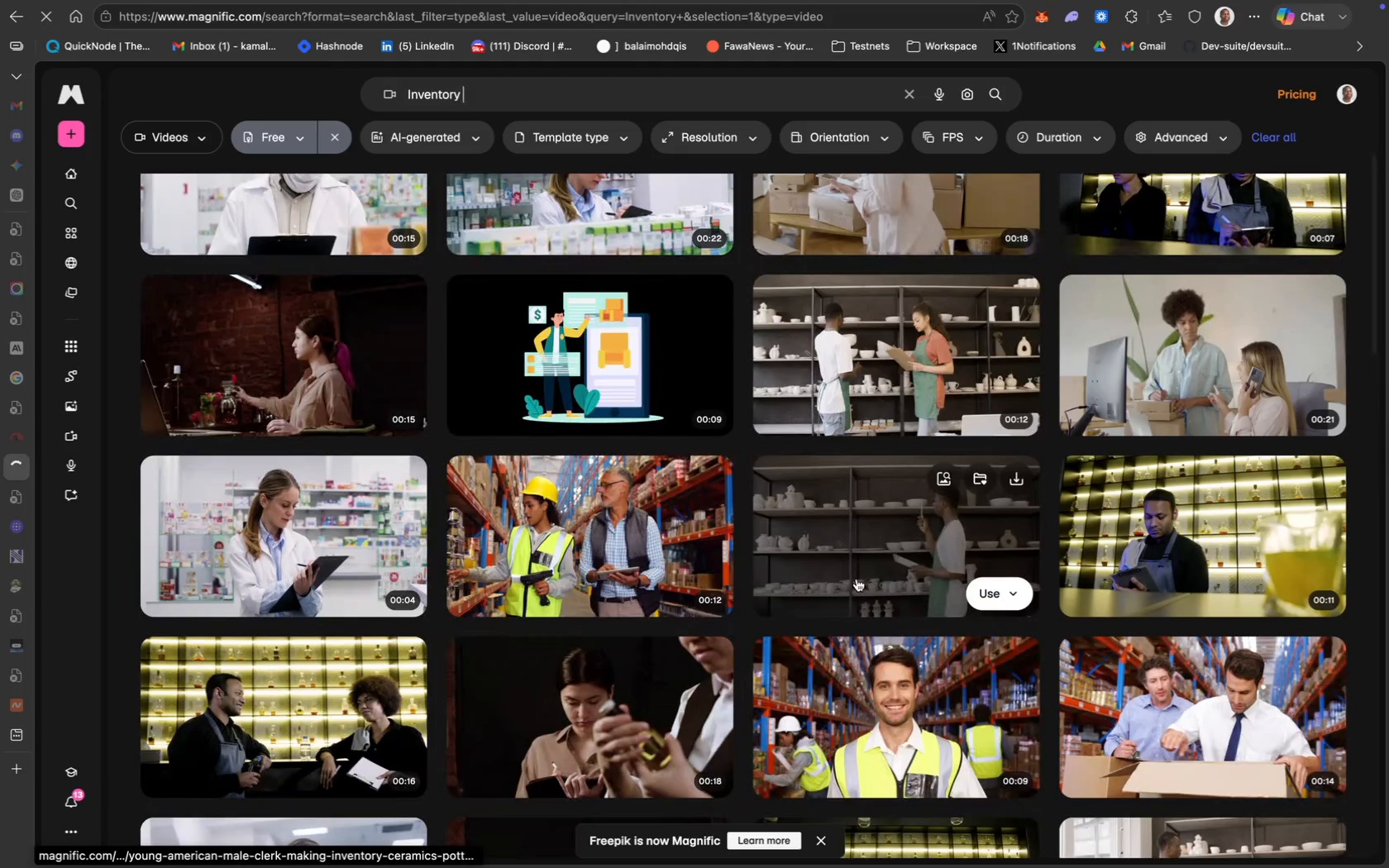 
scroll: coordinate [857, 579], scroll_direction: up, amount: 51.0
 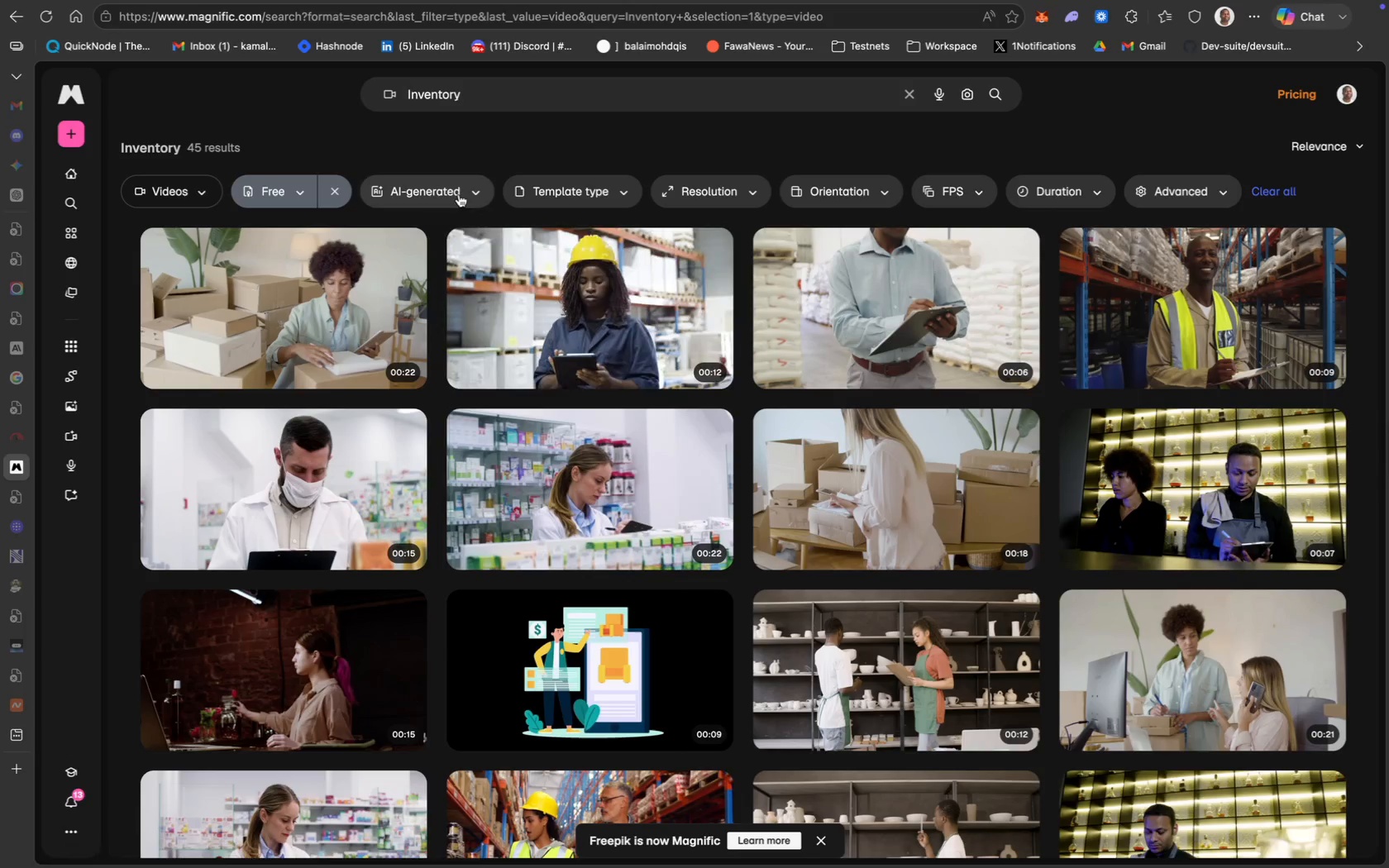 
wait(8.61)
 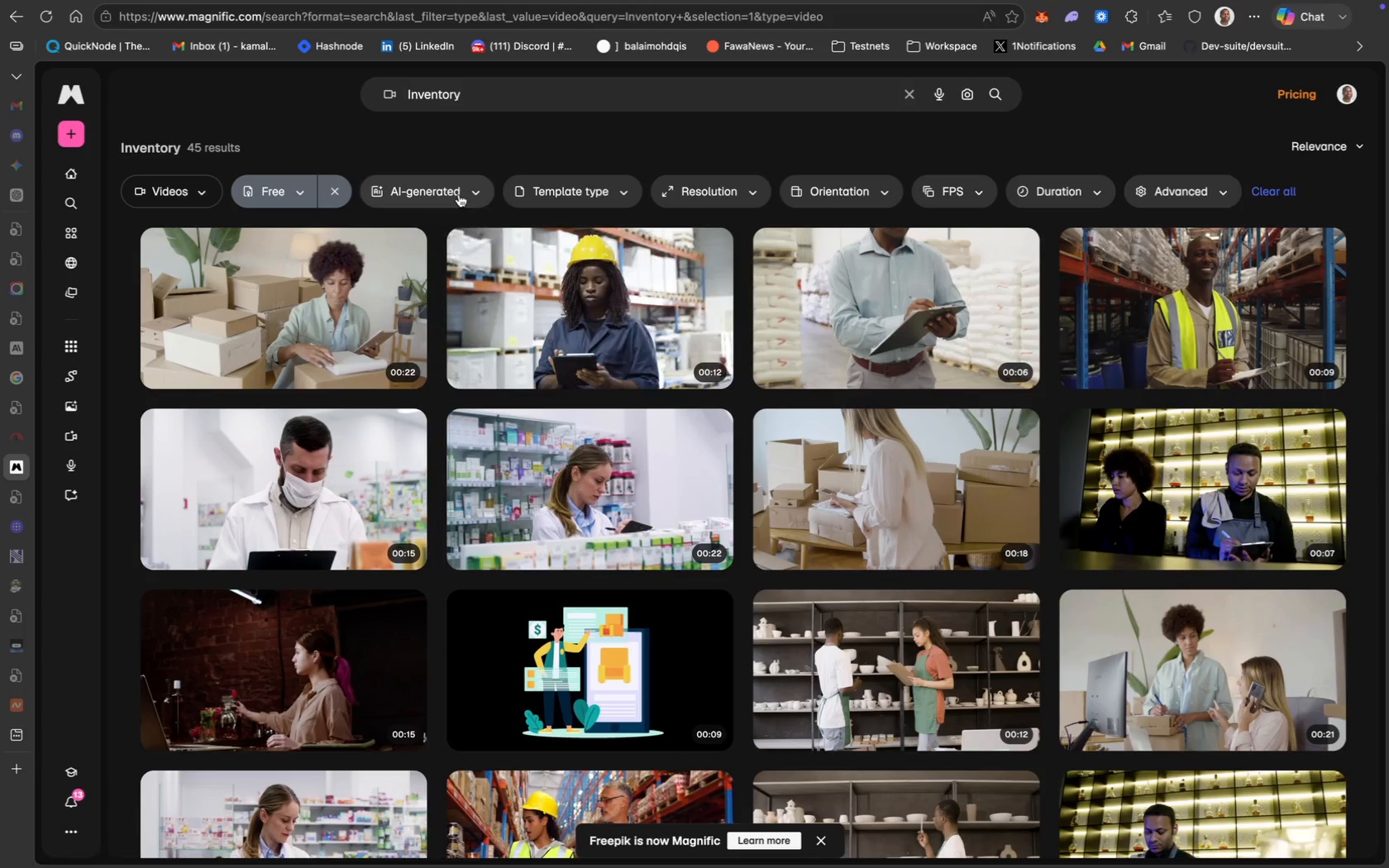 
left_click([881, 193])
 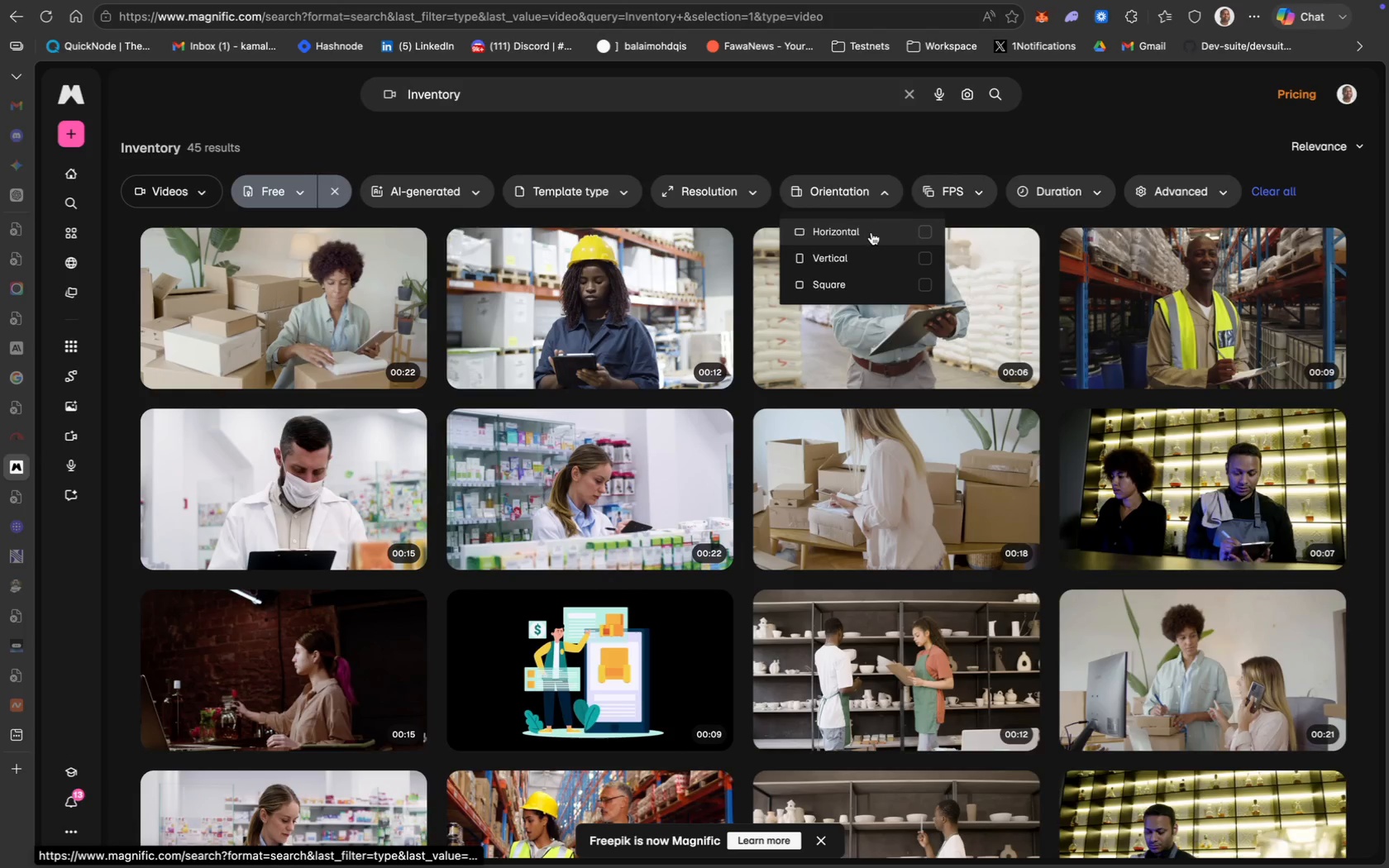 
mouse_move([863, 248])
 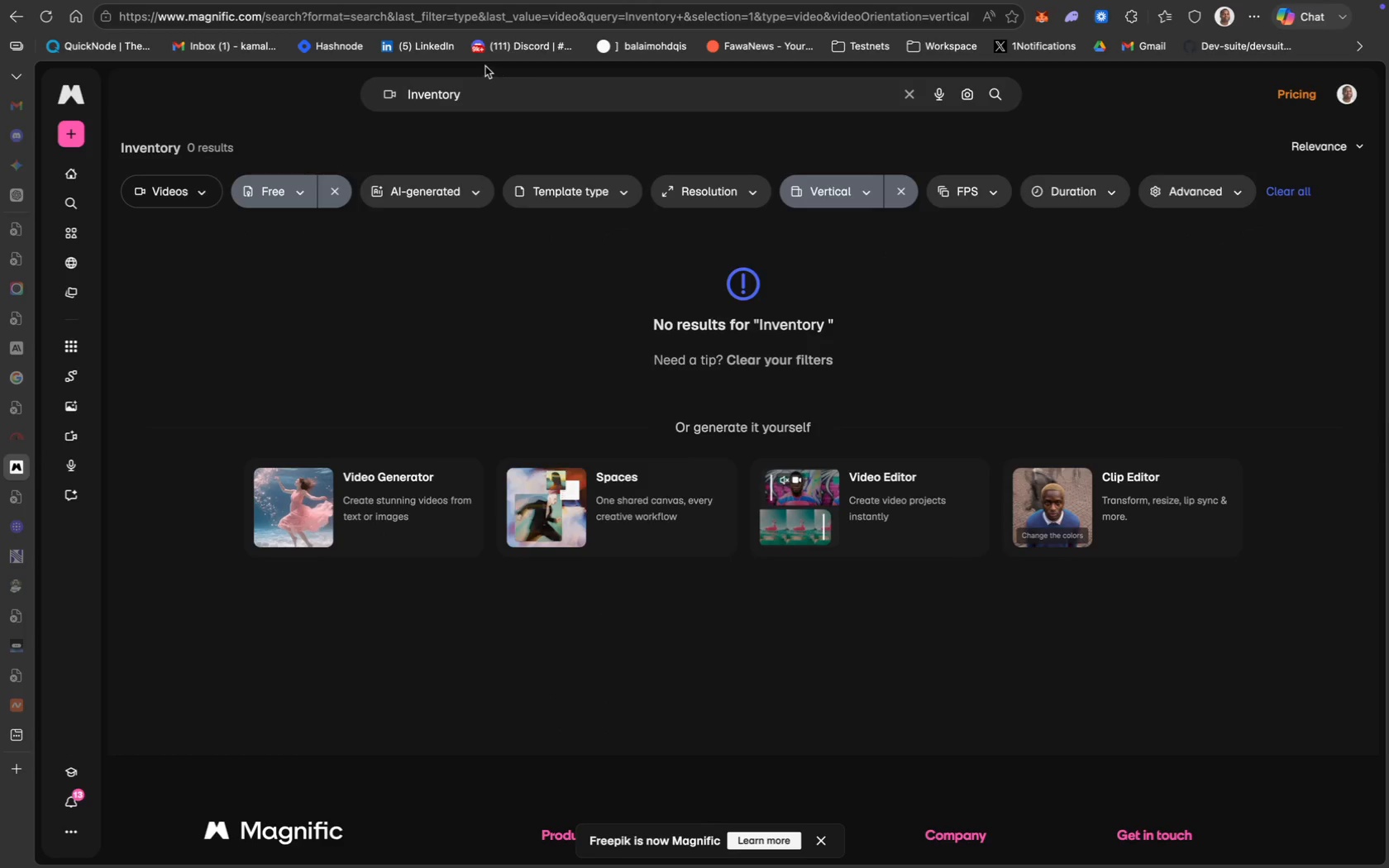 
mouse_move([484, 86])
 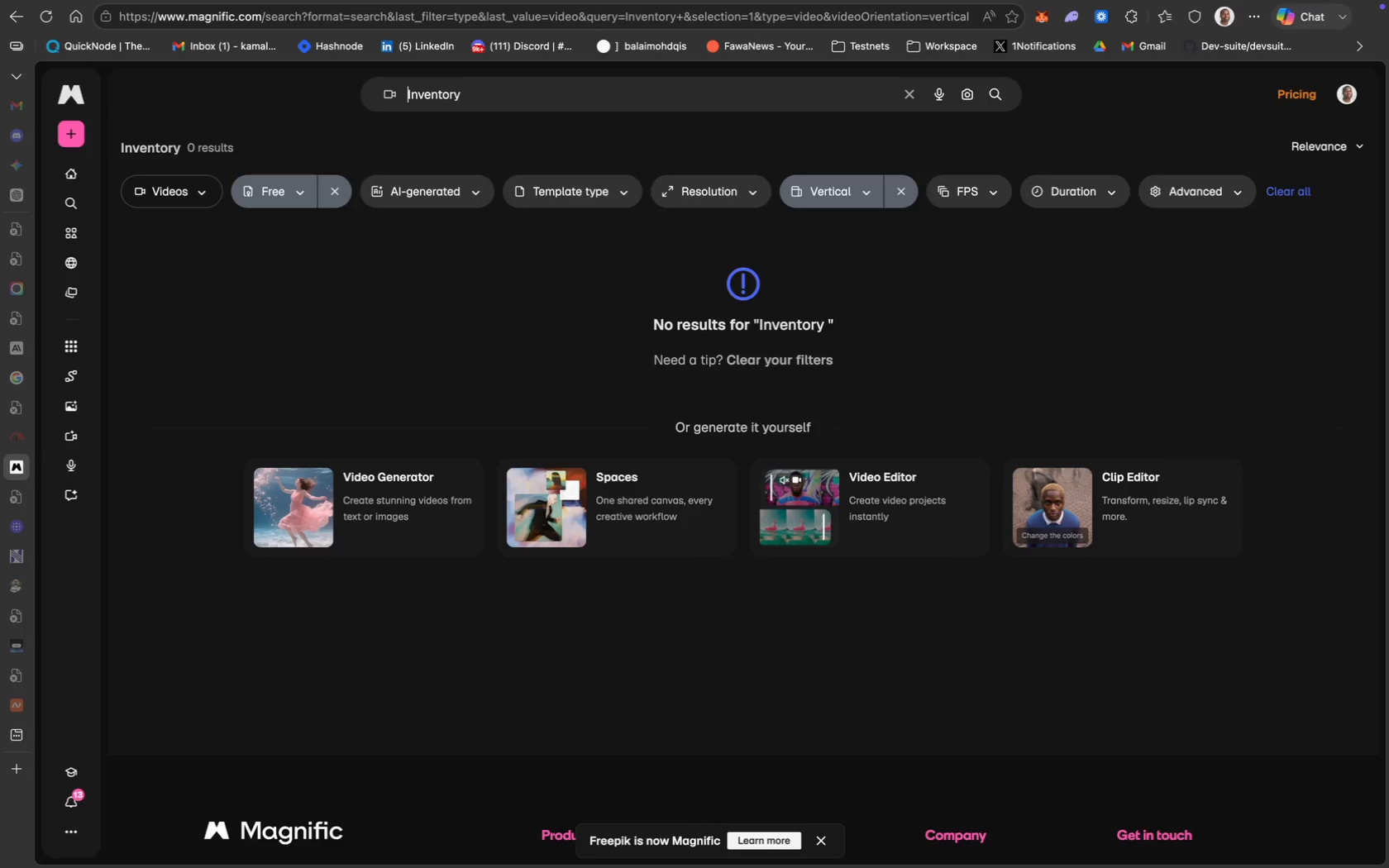 
key(Enter)
 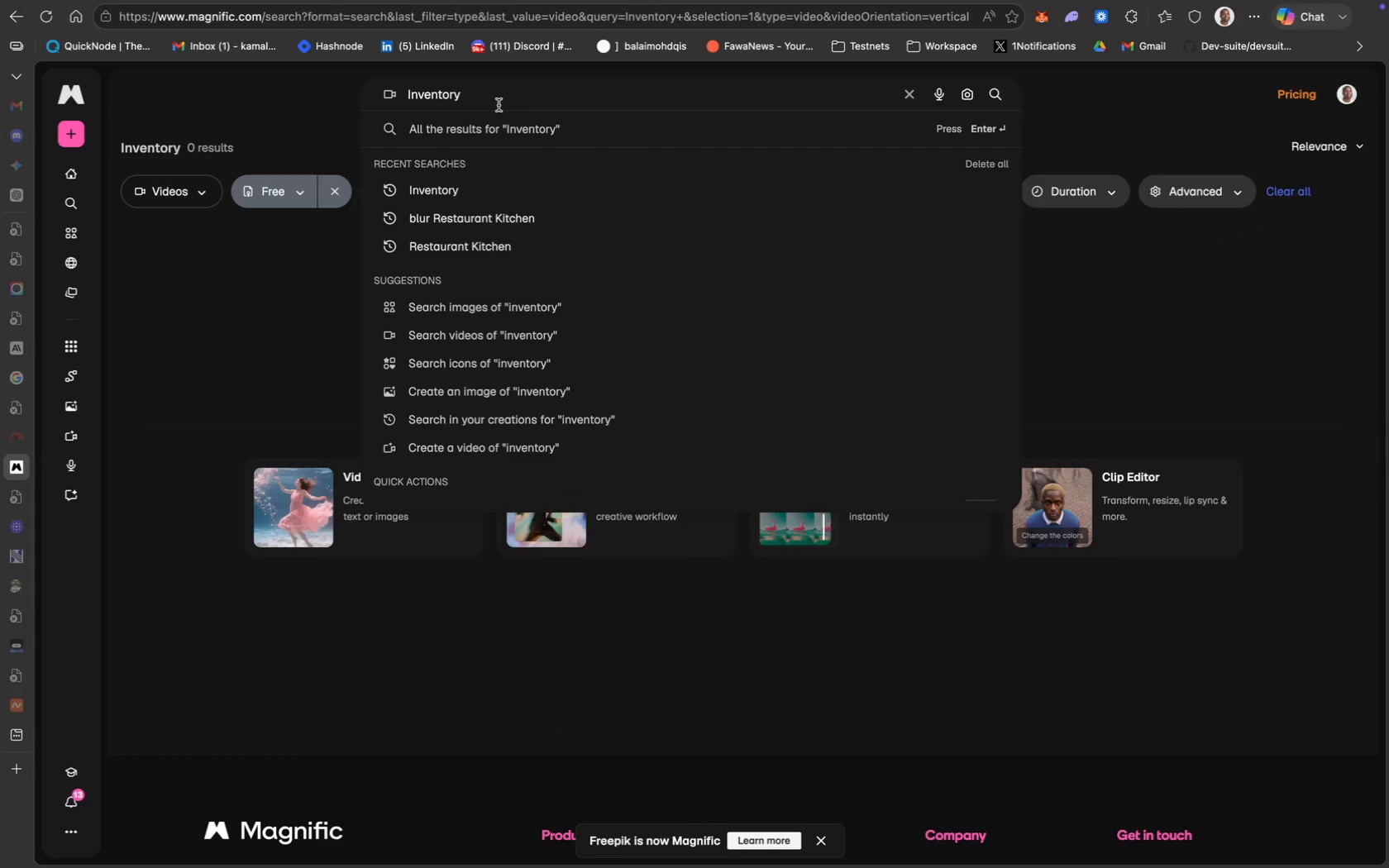 
key(Enter)
 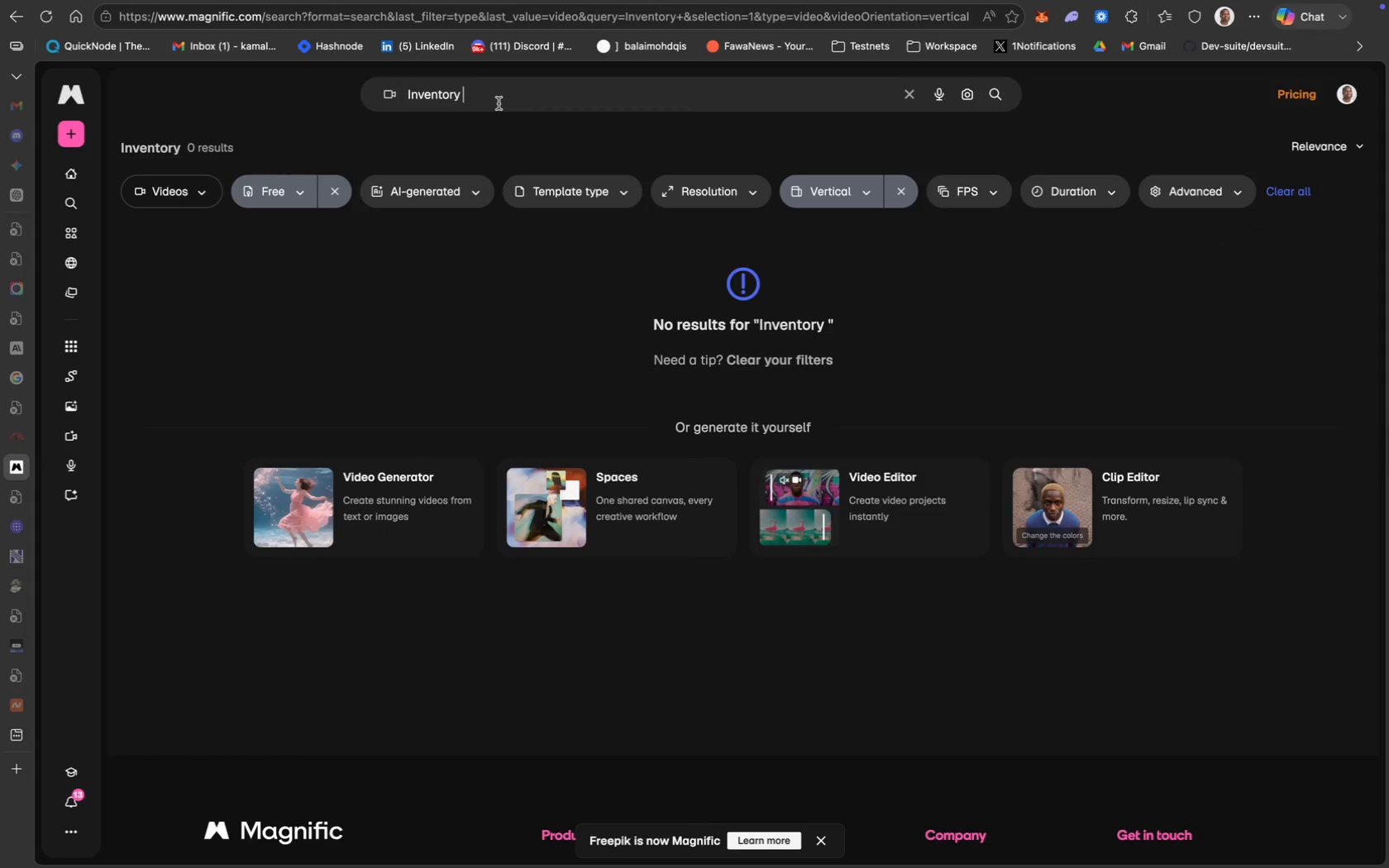 
left_click([494, 94])
 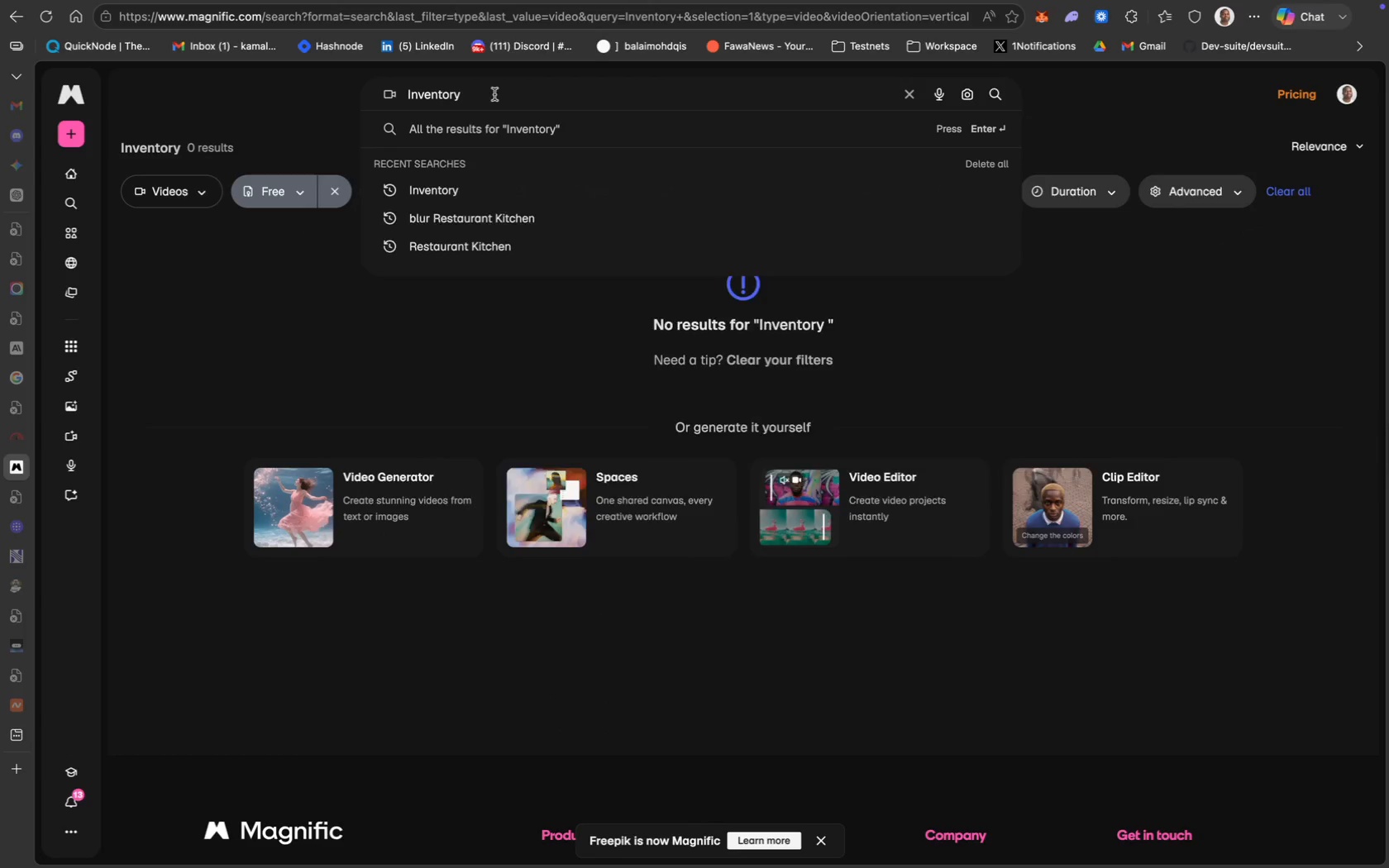 
key(Backspace)
 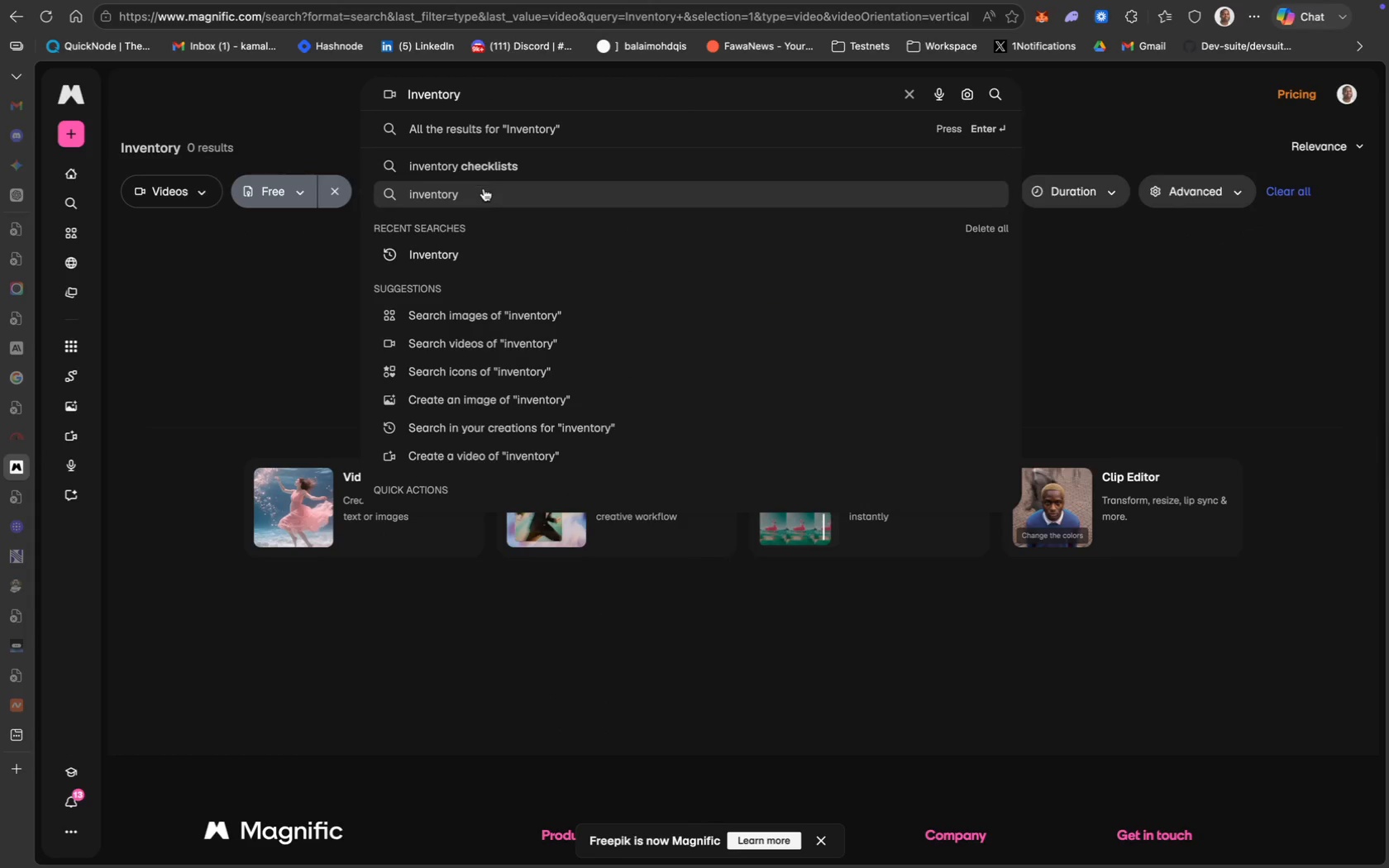 
left_click([484, 191])
 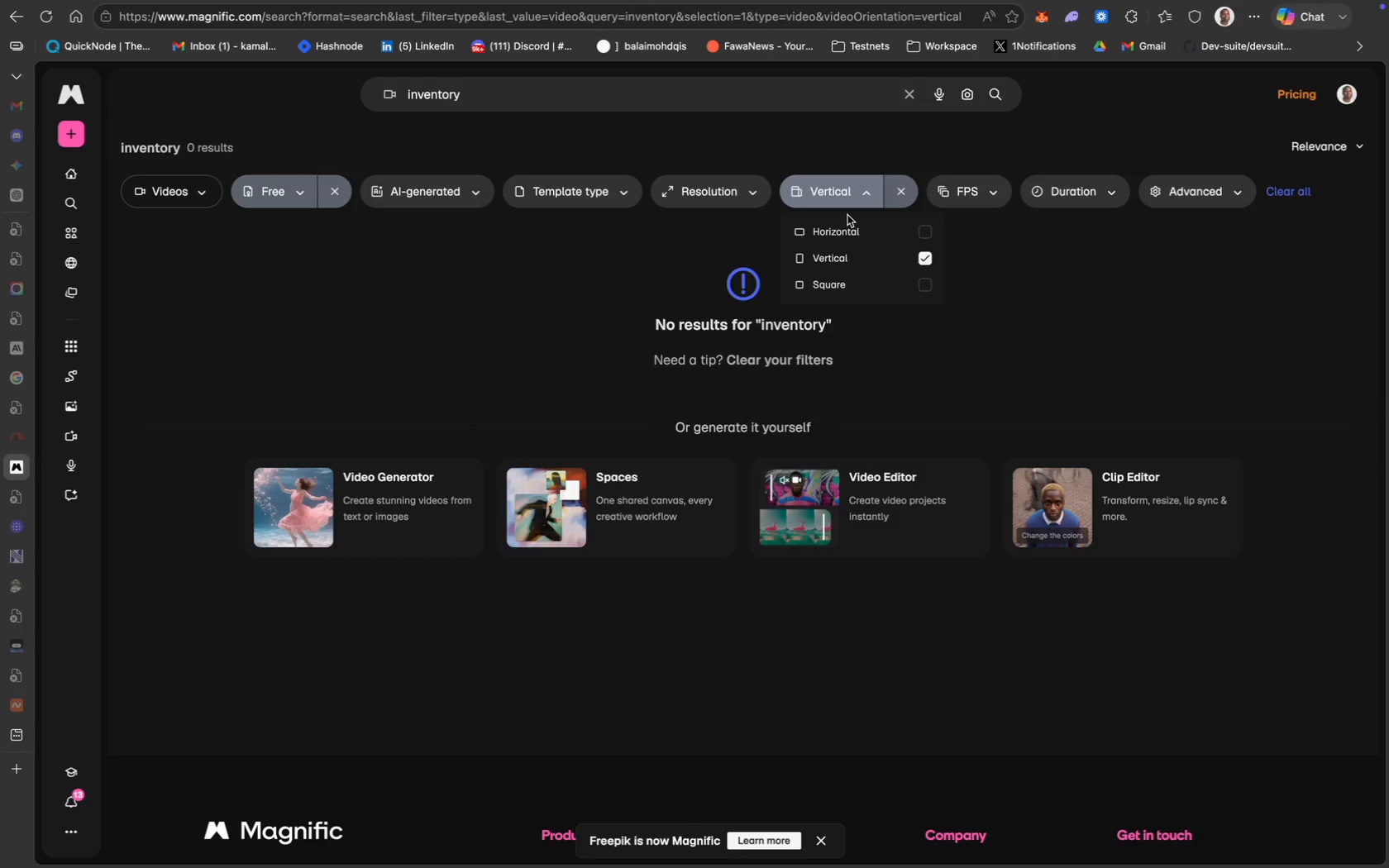 
wait(8.98)
 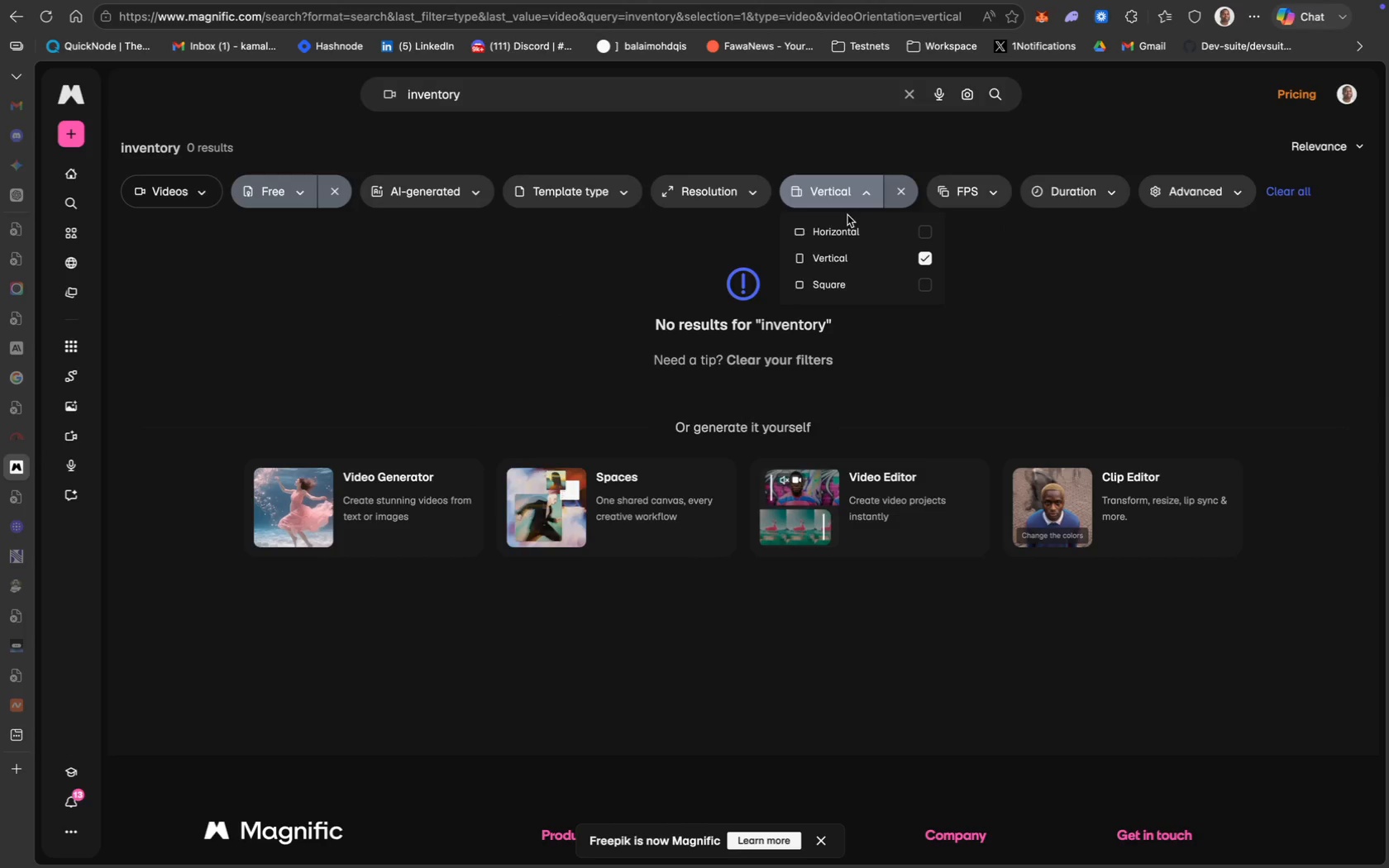 
left_click([847, 184])
 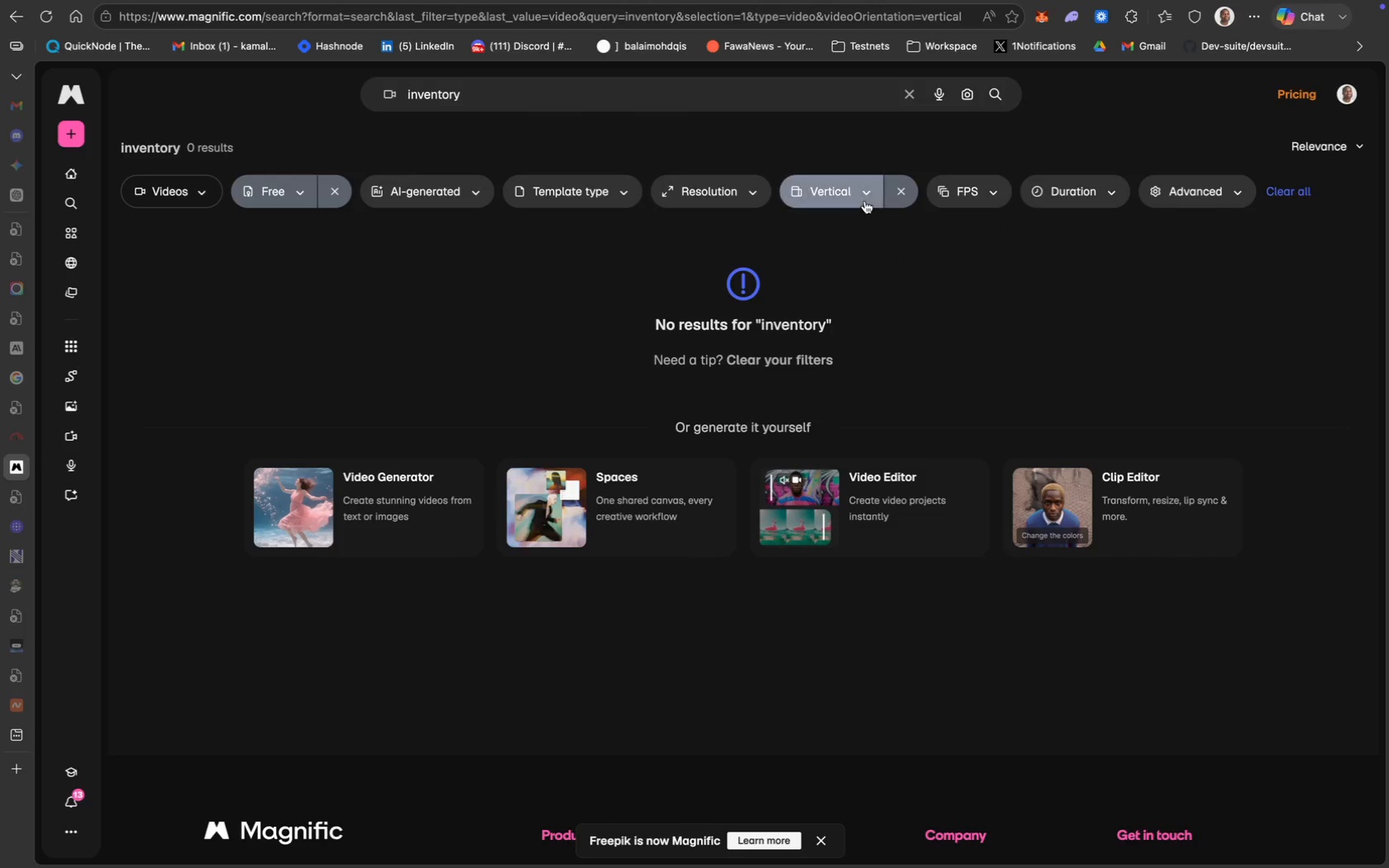 
left_click([865, 200])
 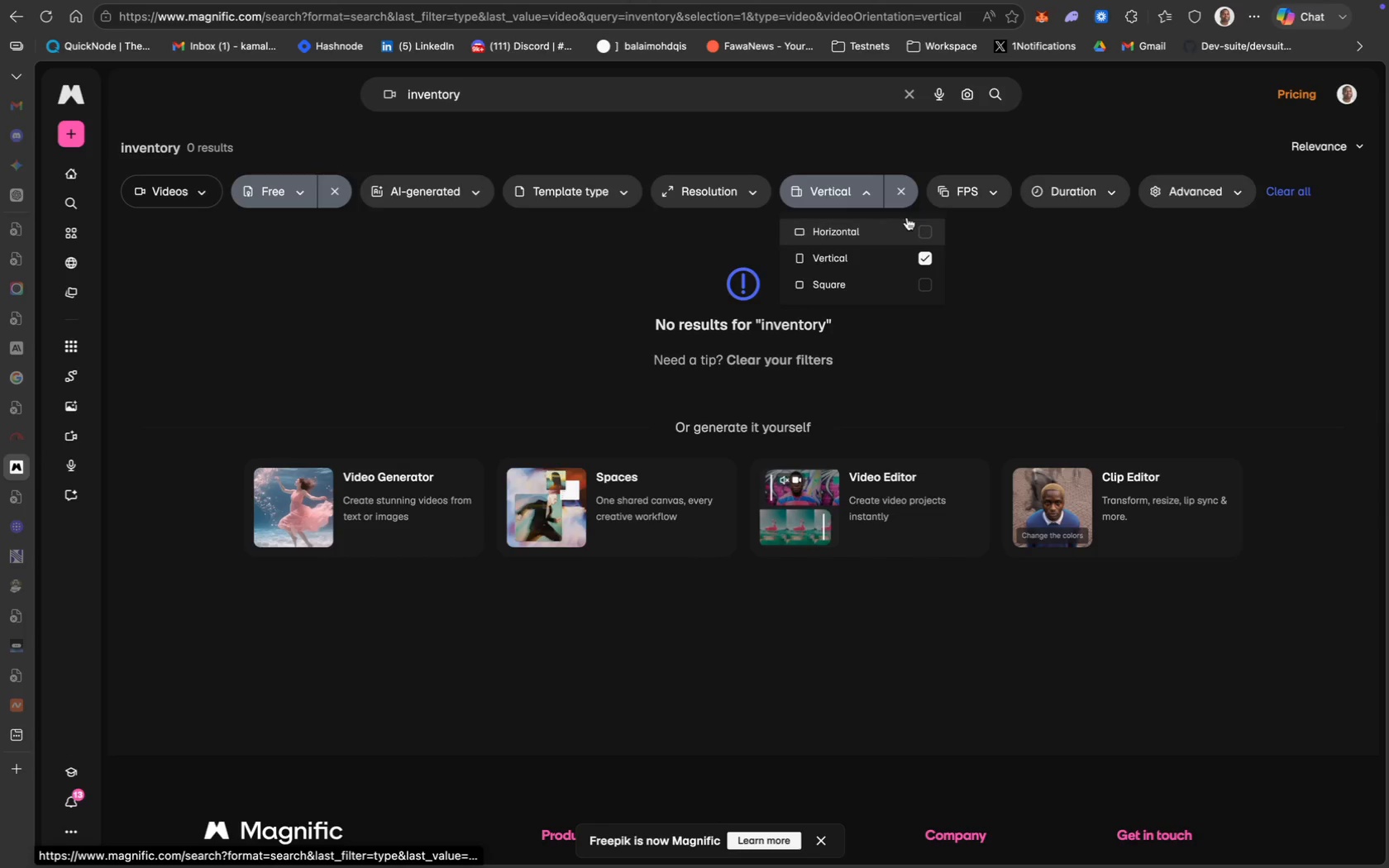 
left_click([903, 197])
 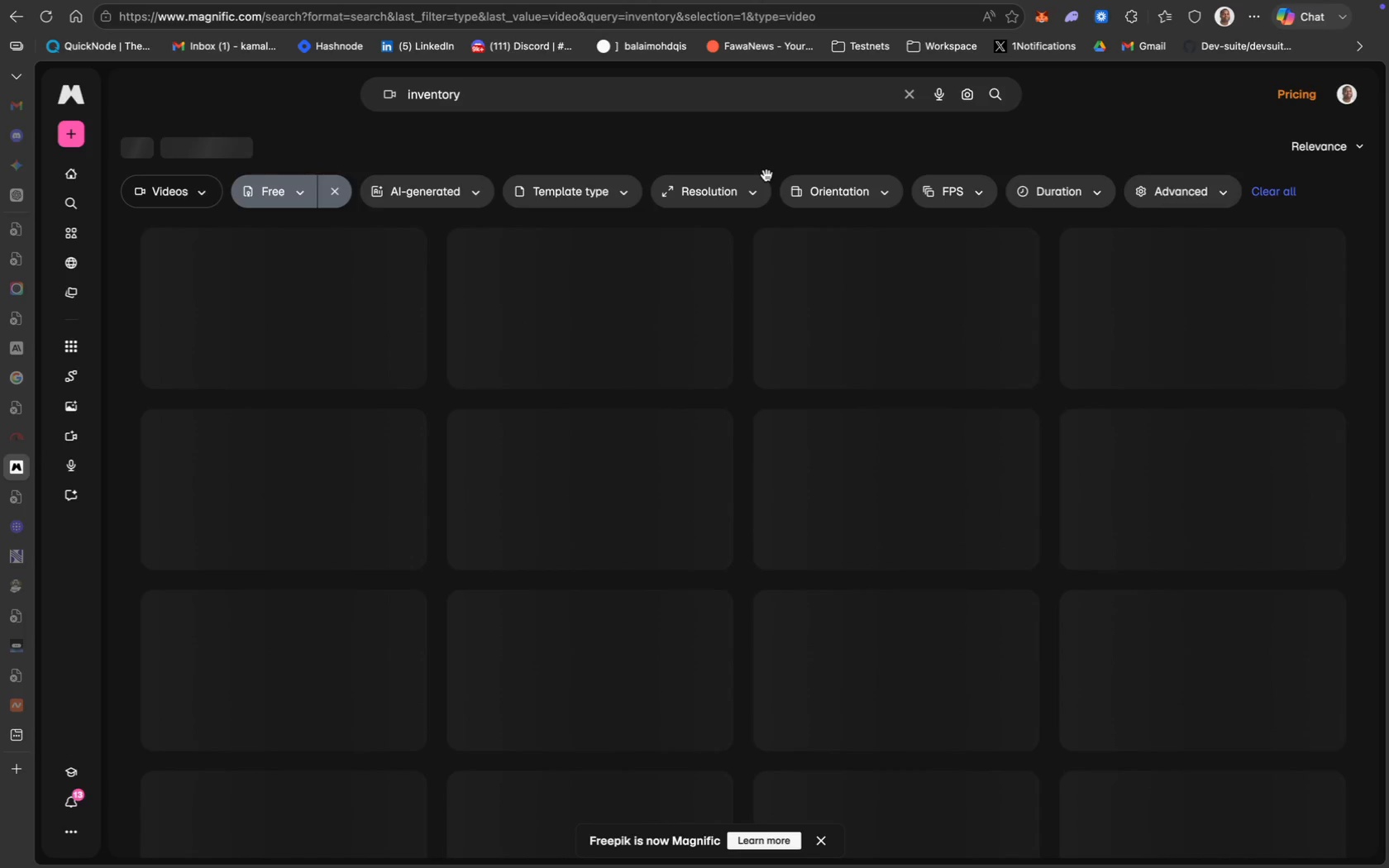 
mouse_move([769, 197])
 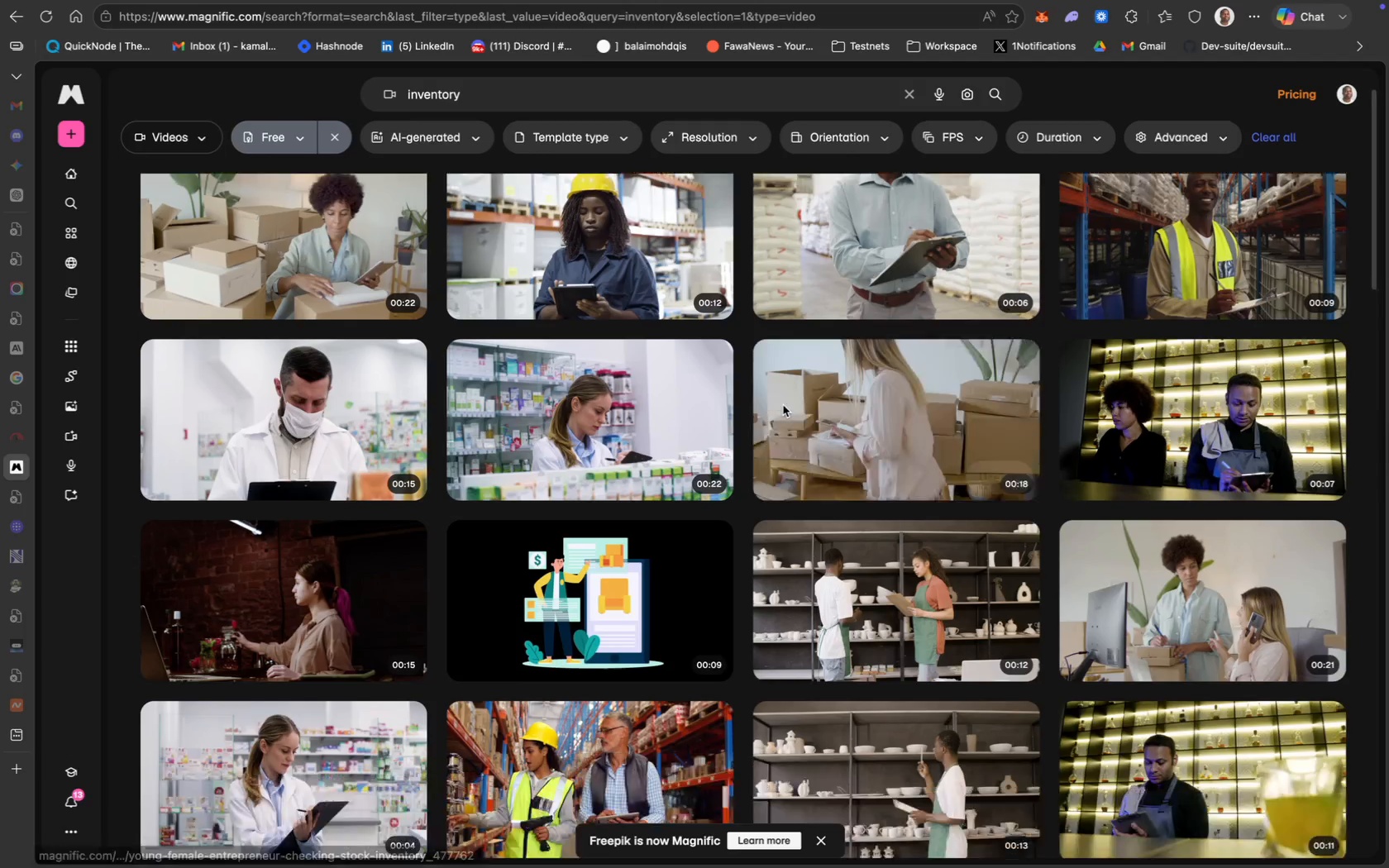 
scroll: coordinate [783, 405], scroll_direction: down, amount: 137.0
 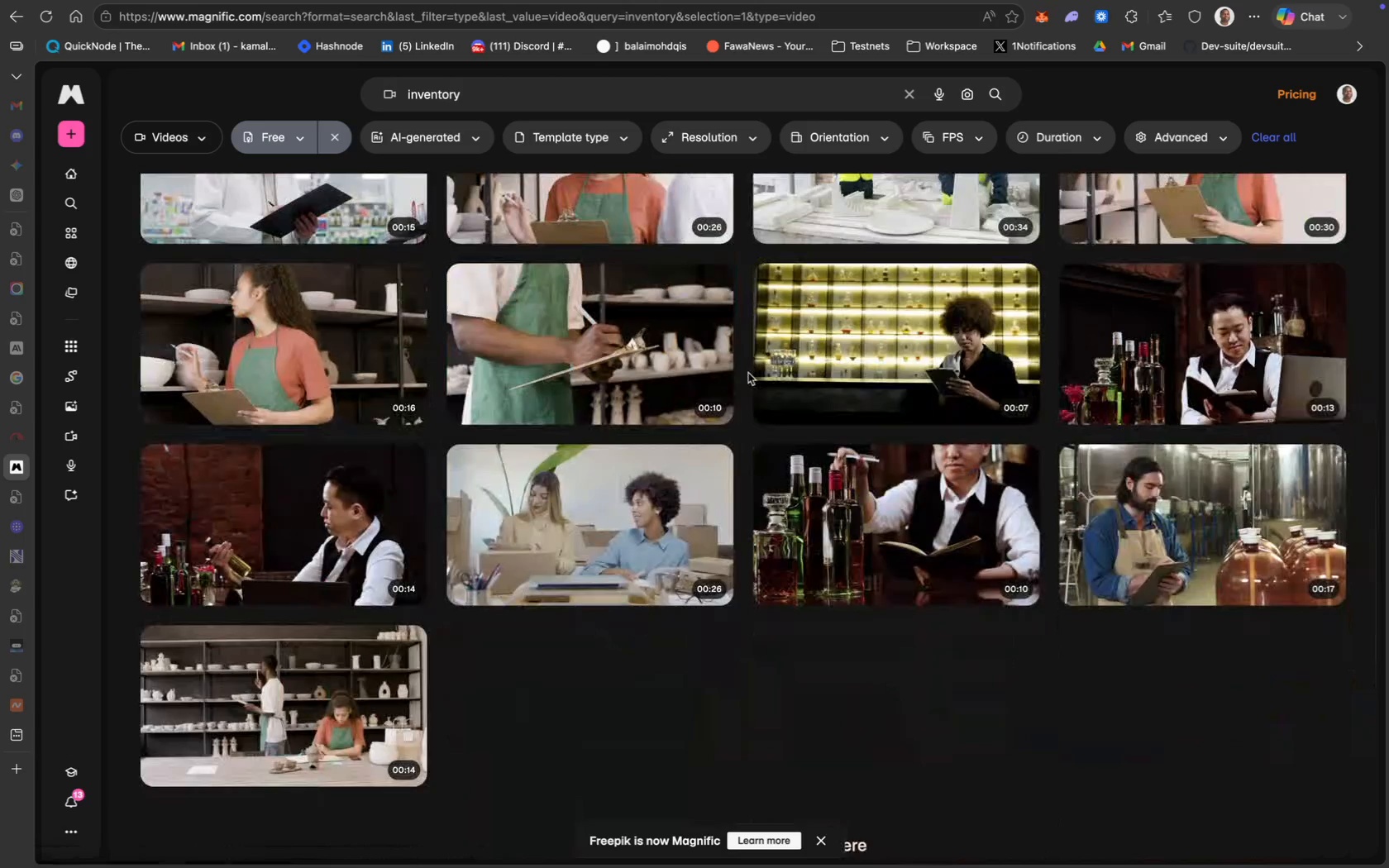 
scroll: coordinate [707, 188], scroll_direction: up, amount: 242.0
 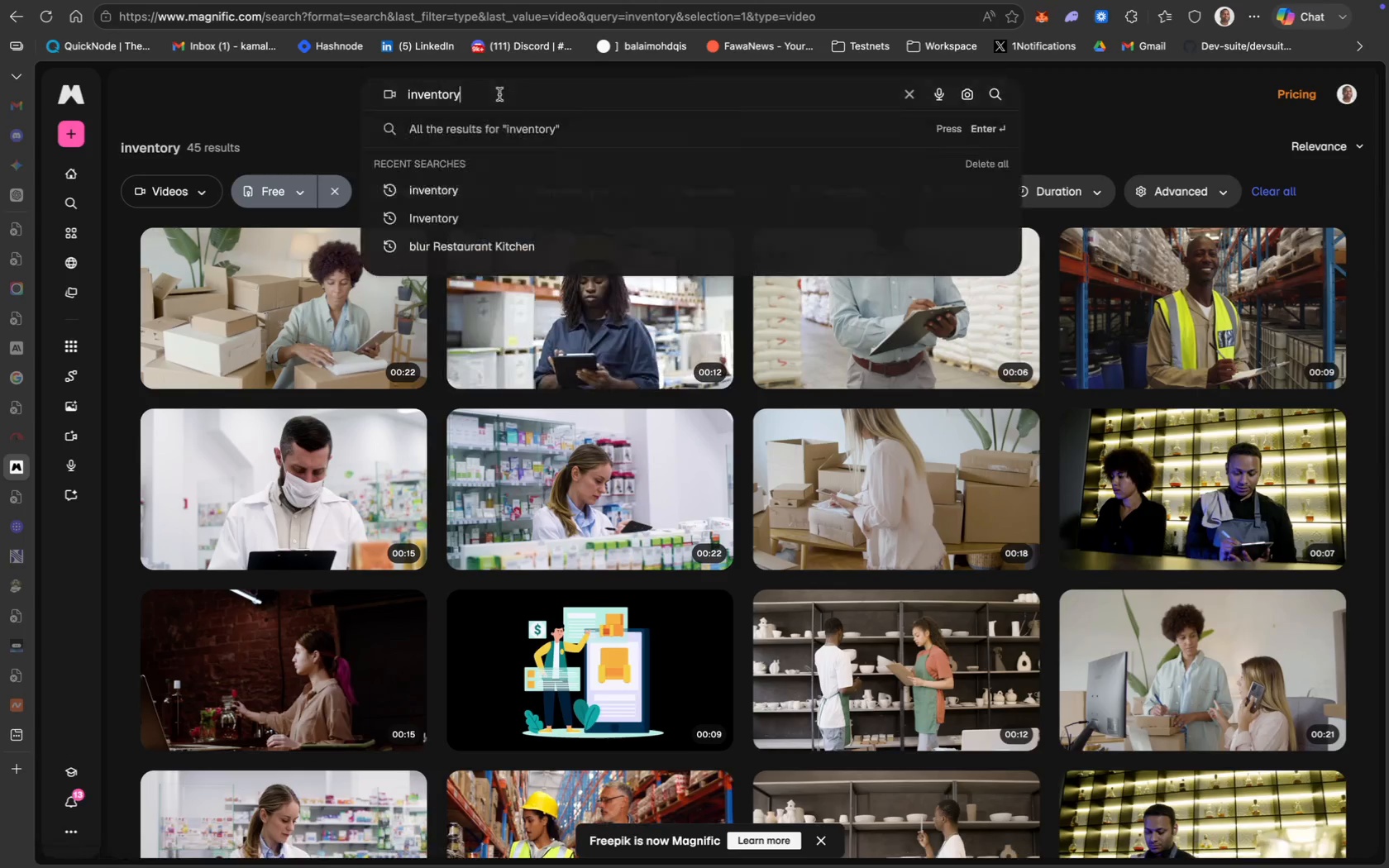 
key(Meta+CommandLeft)
 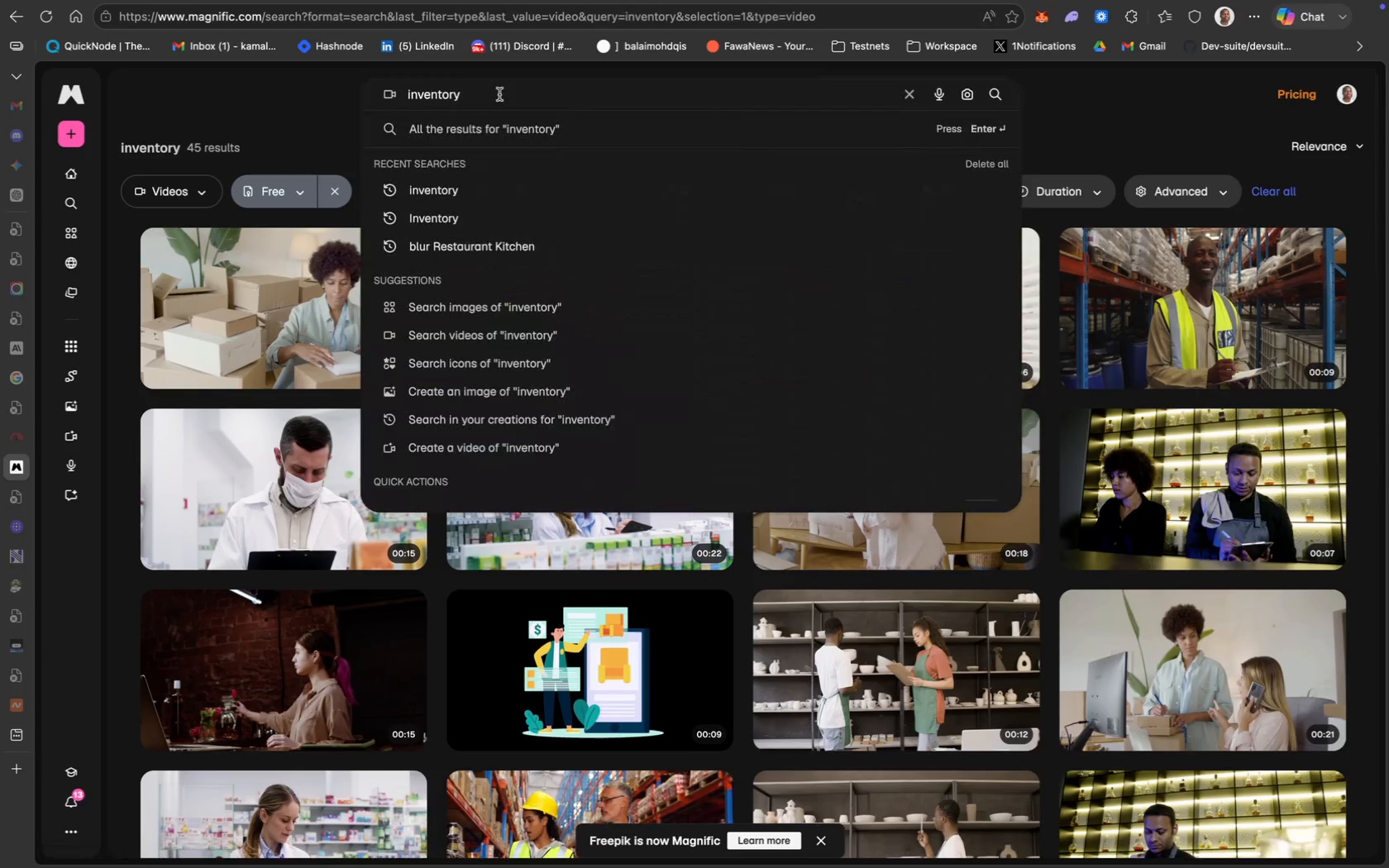 
key(Meta+A)
 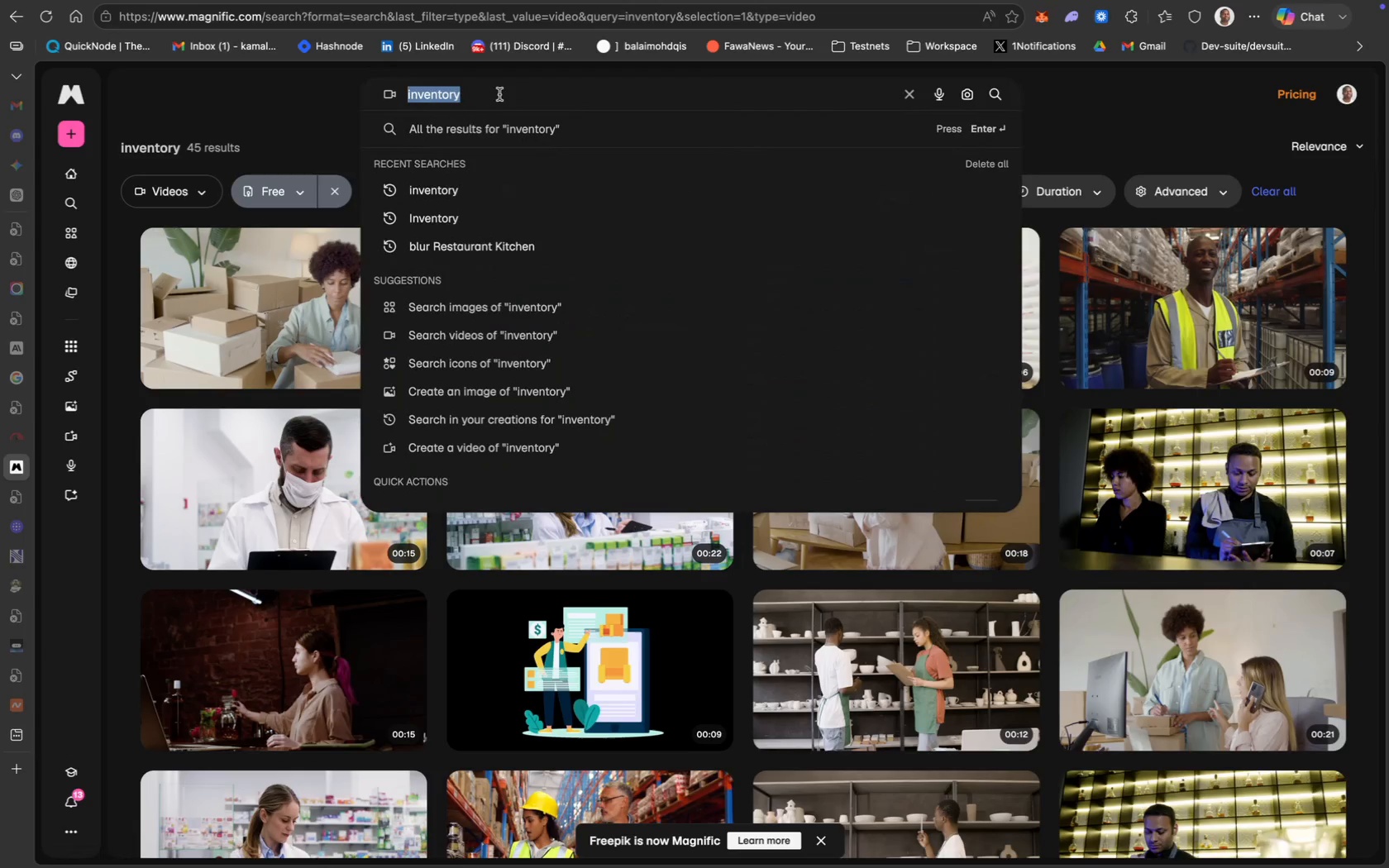 
type(Kitchen c)
key(Backspace)
type(inventory)
 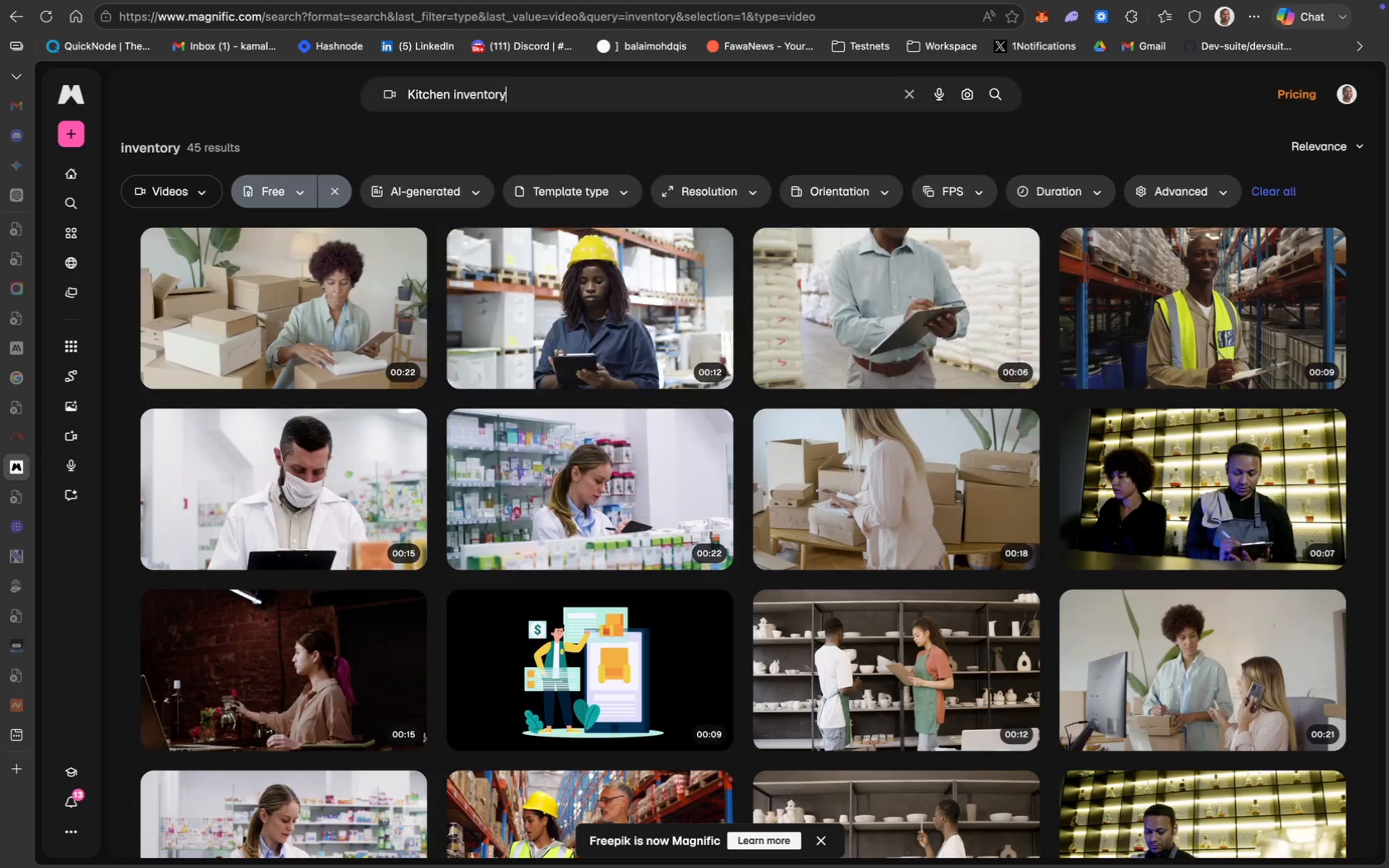 
key(Enter)
 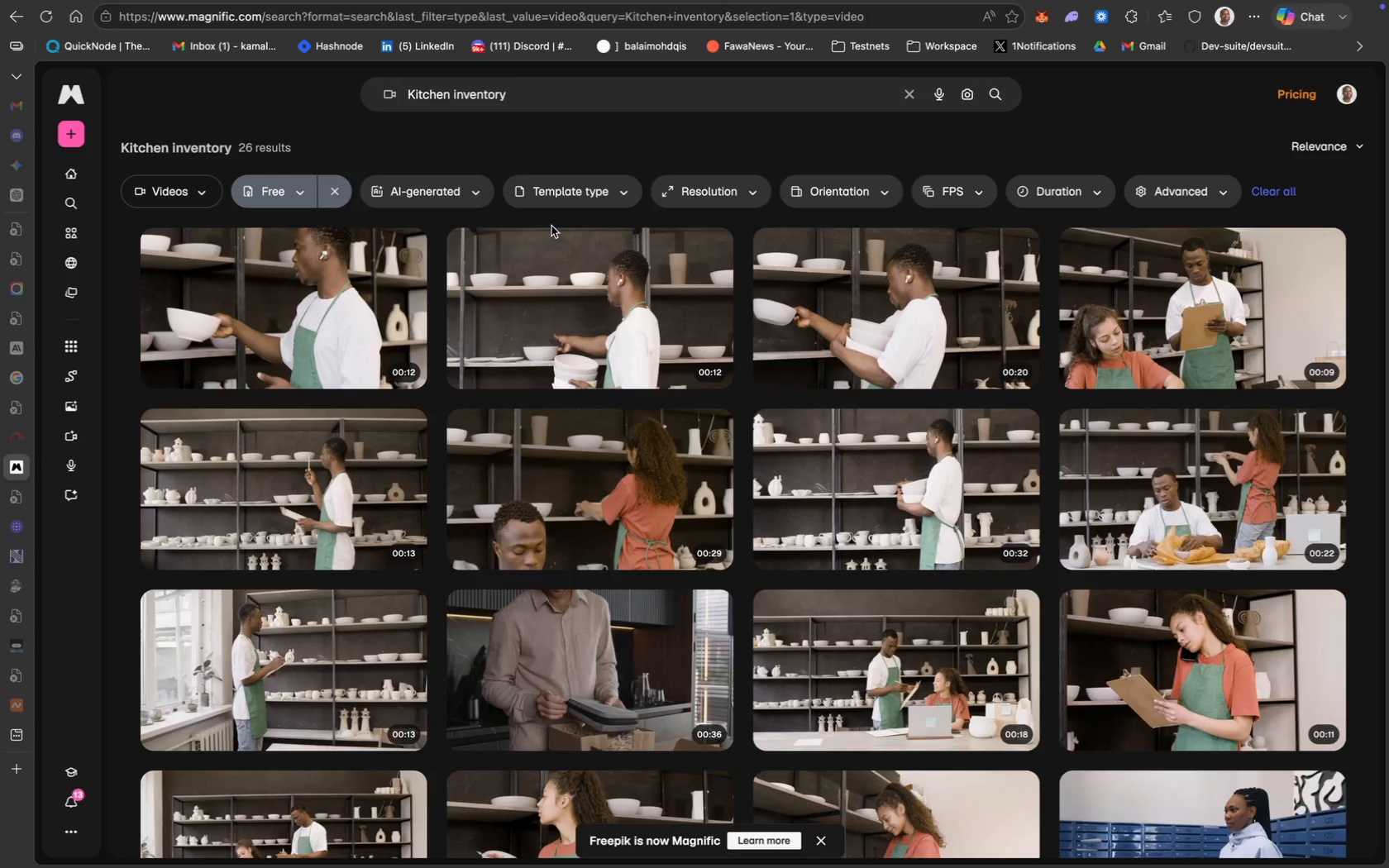 
scroll: coordinate [876, 575], scroll_direction: down, amount: 46.0
 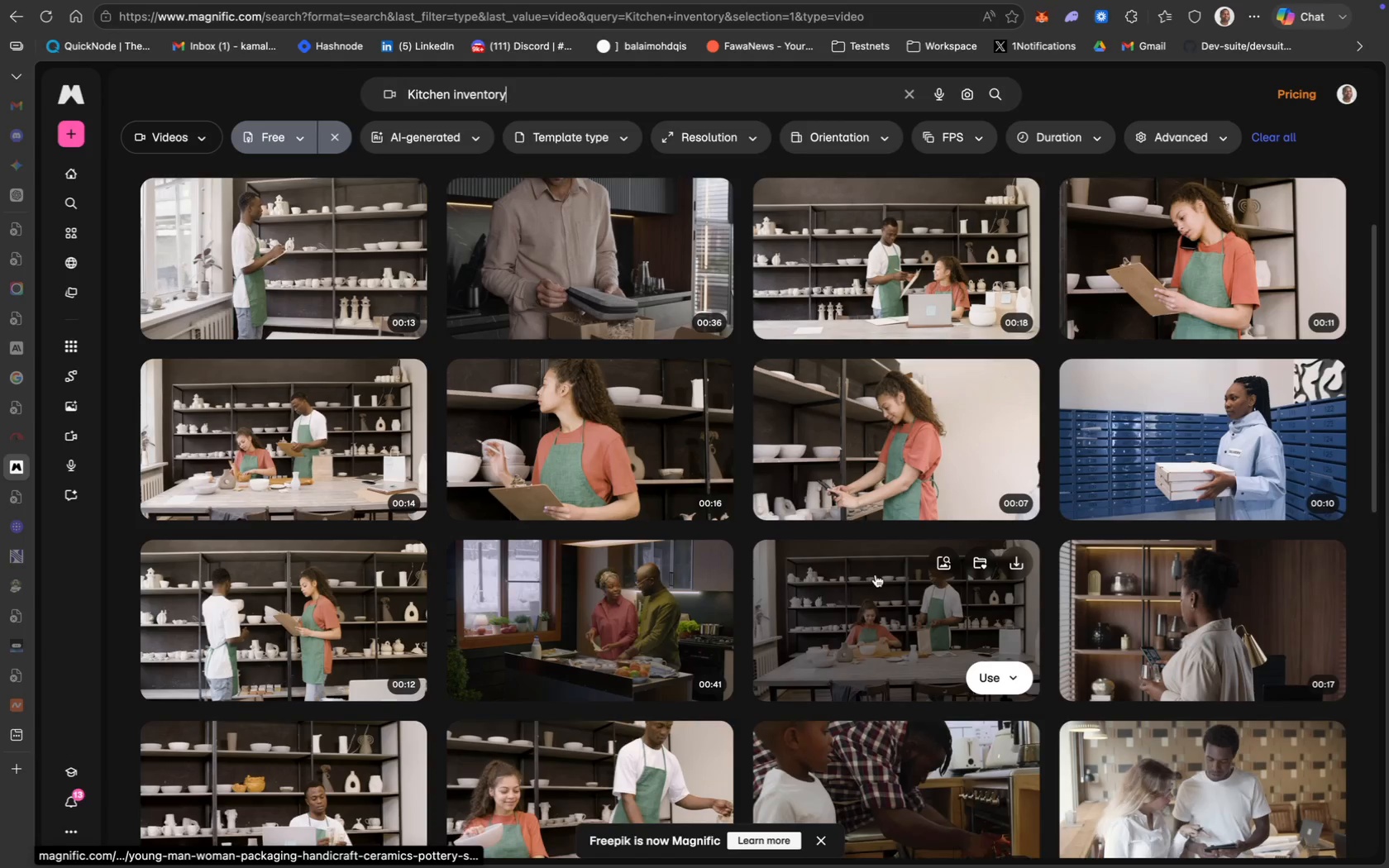 
scroll: coordinate [876, 575], scroll_direction: up, amount: 48.0
 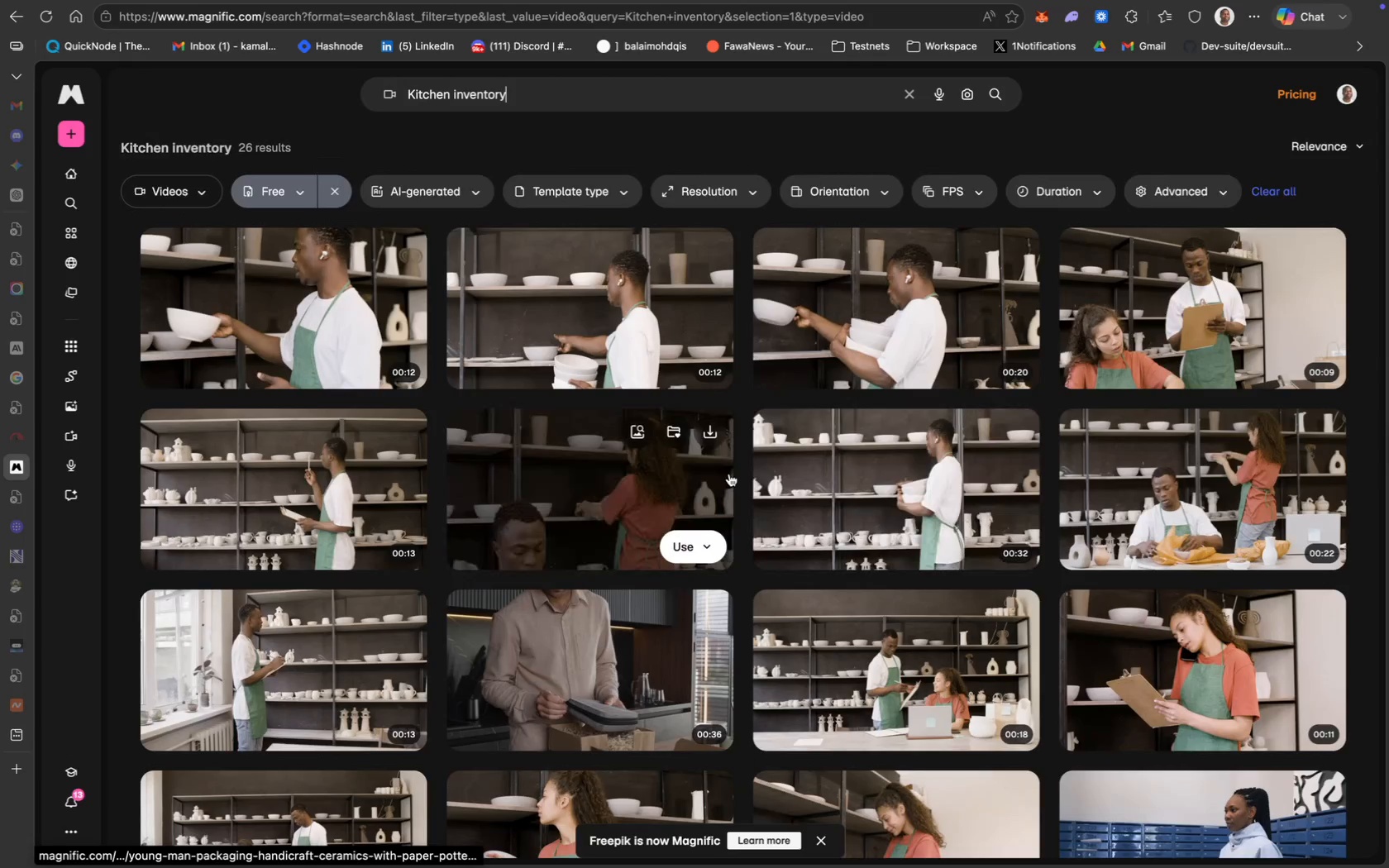 
scroll: coordinate [729, 474], scroll_direction: down, amount: 68.0
 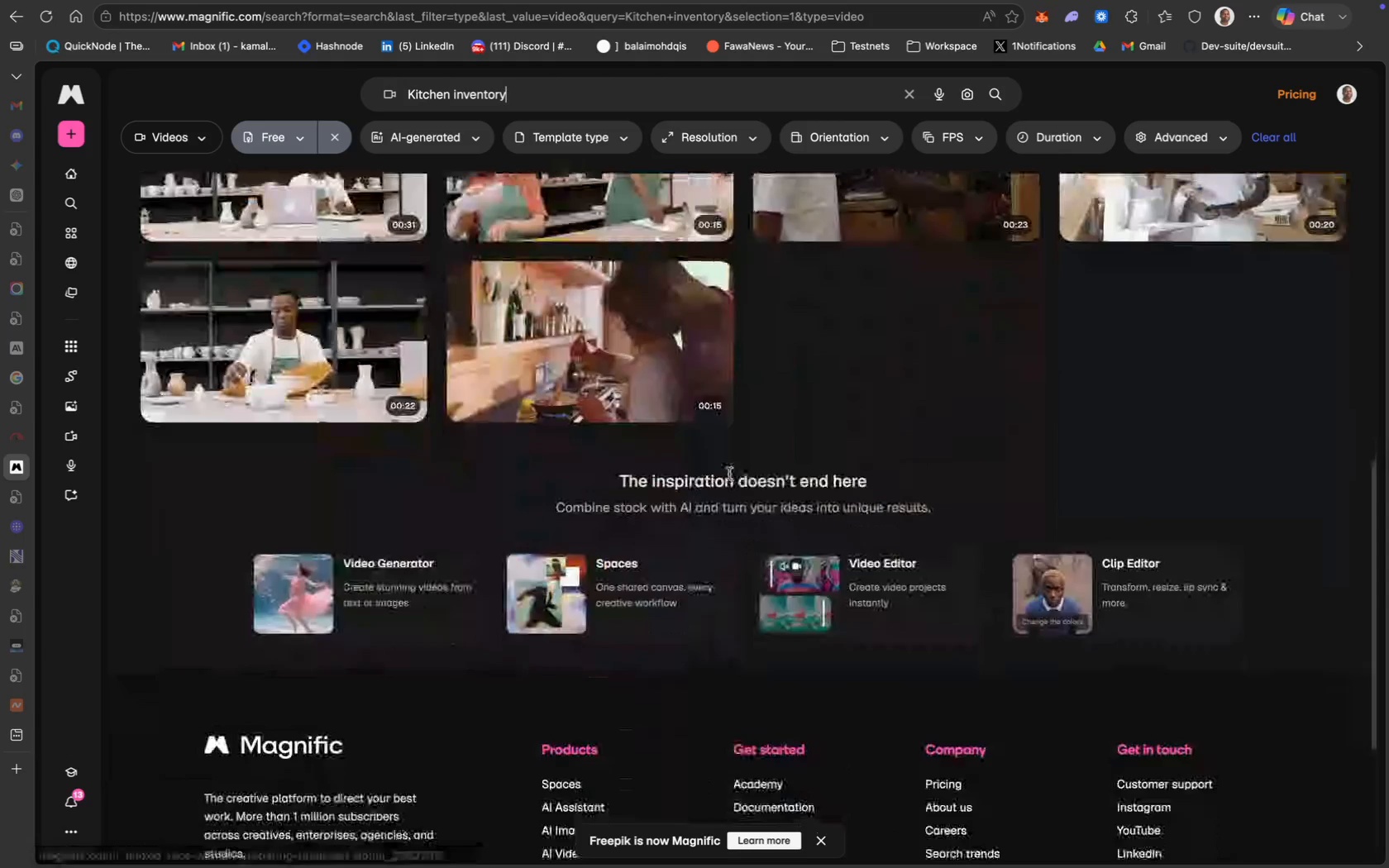 
scroll: coordinate [722, 462], scroll_direction: up, amount: 127.0
 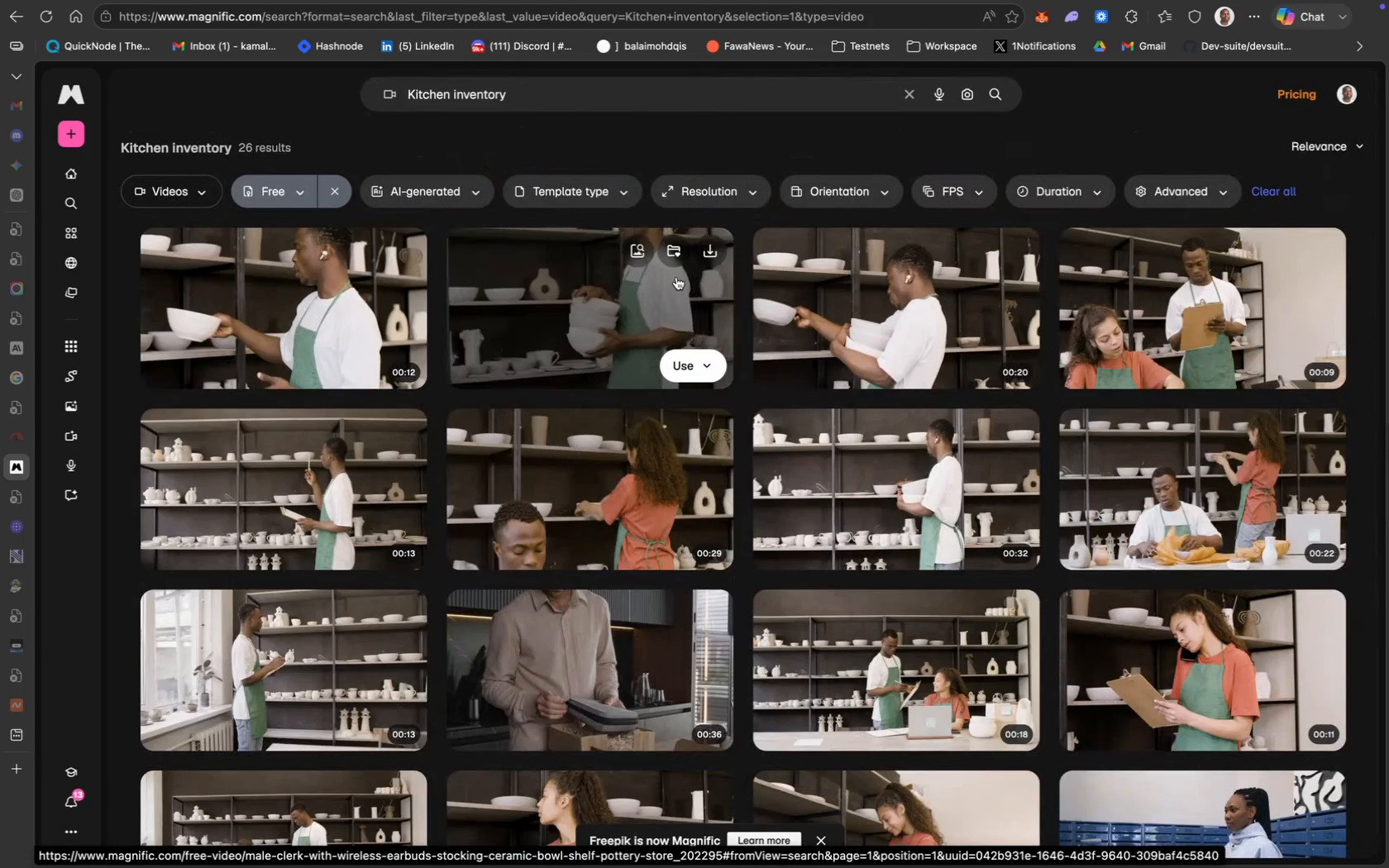 
wait(7.29)
 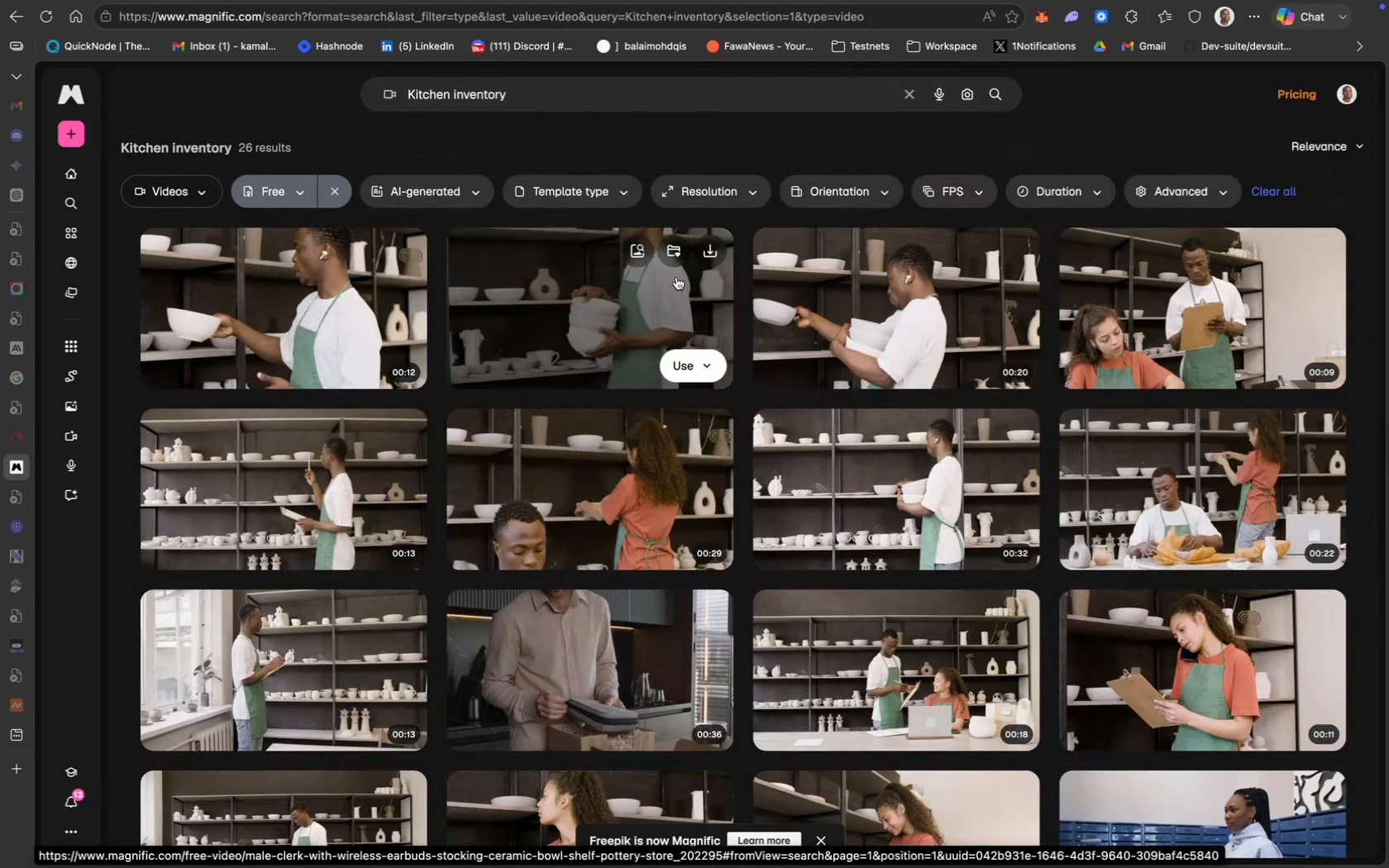 
key(Meta+CommandLeft)
 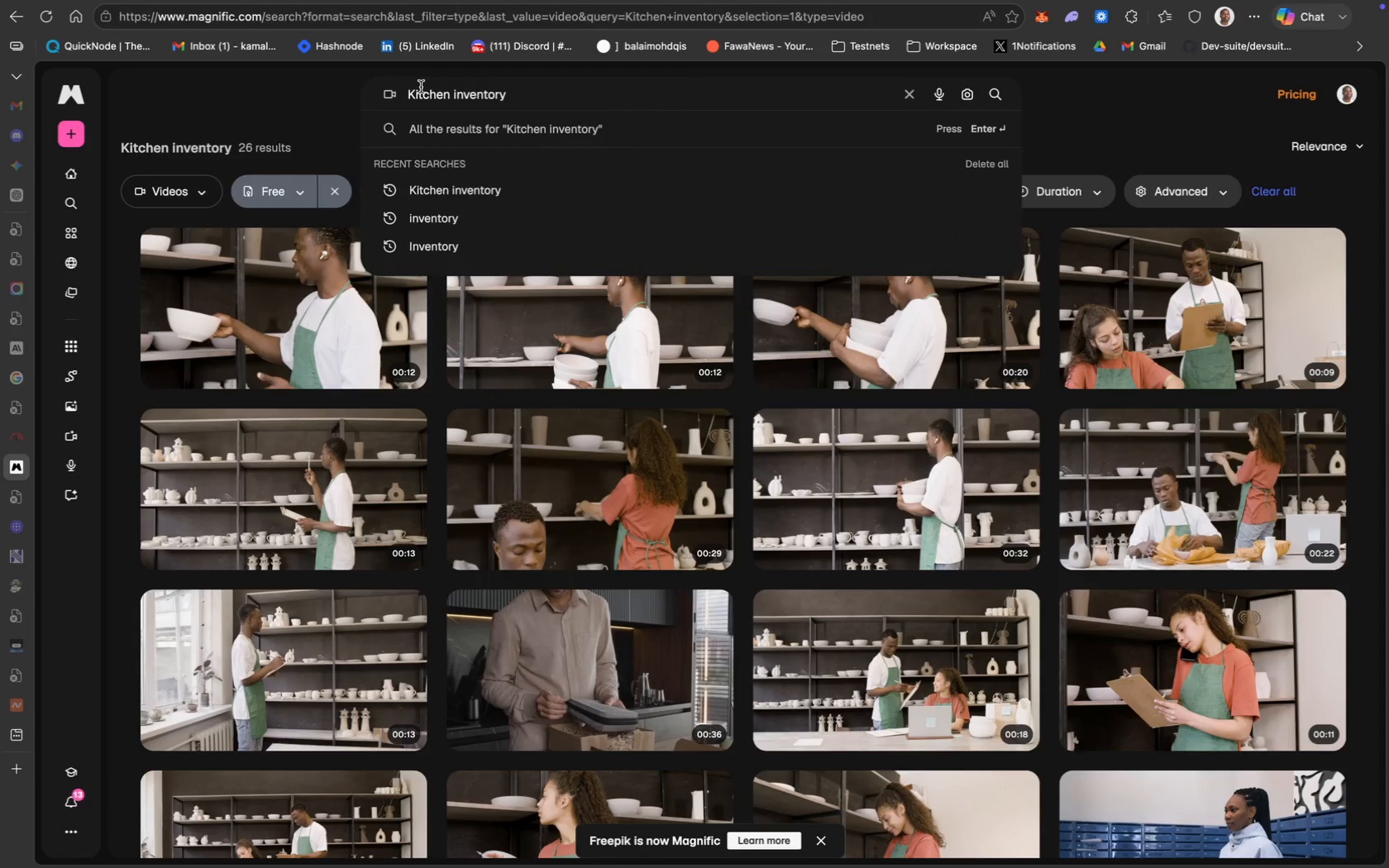 
key(Meta+CommandLeft)
 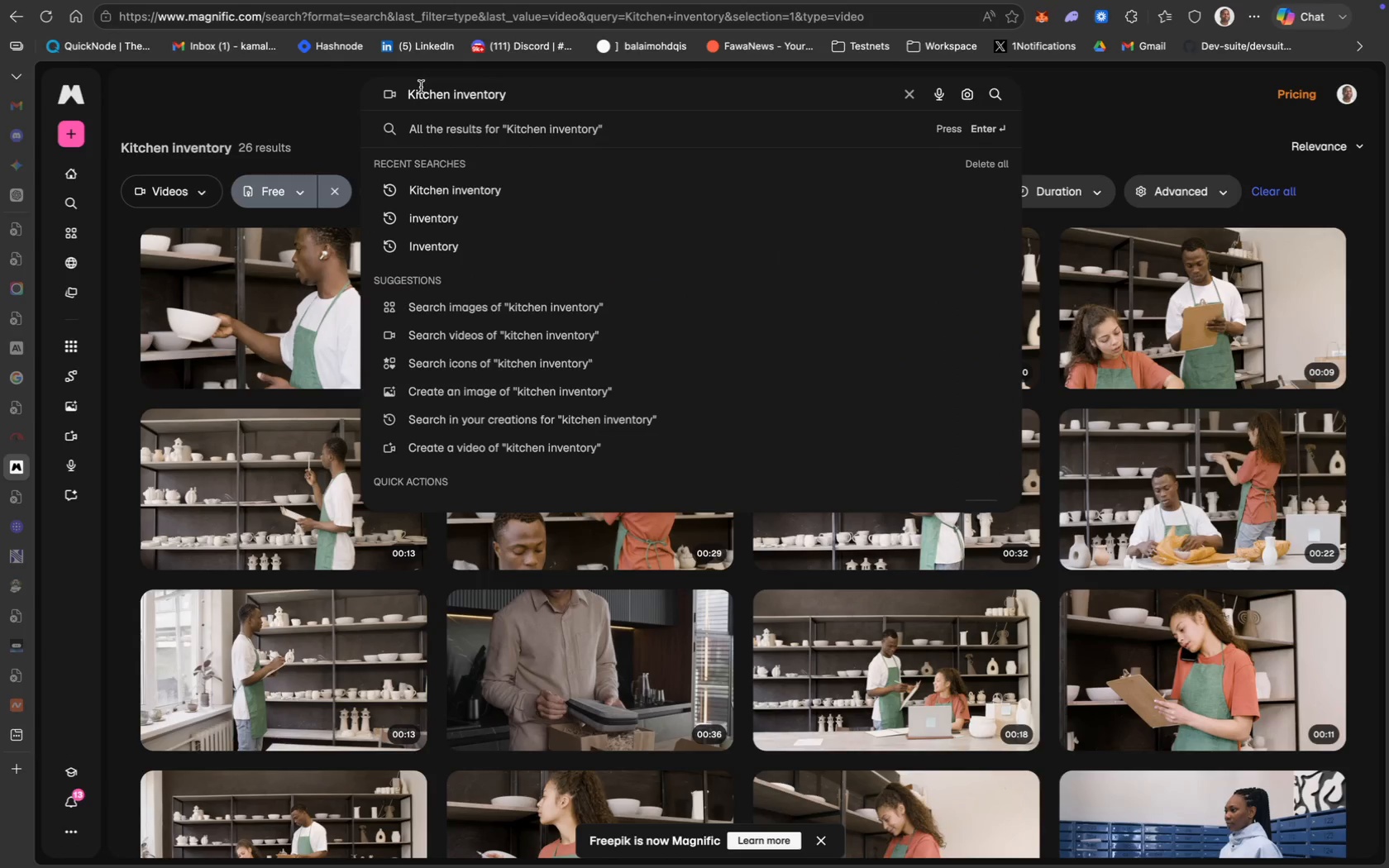 
key(Meta+A)
 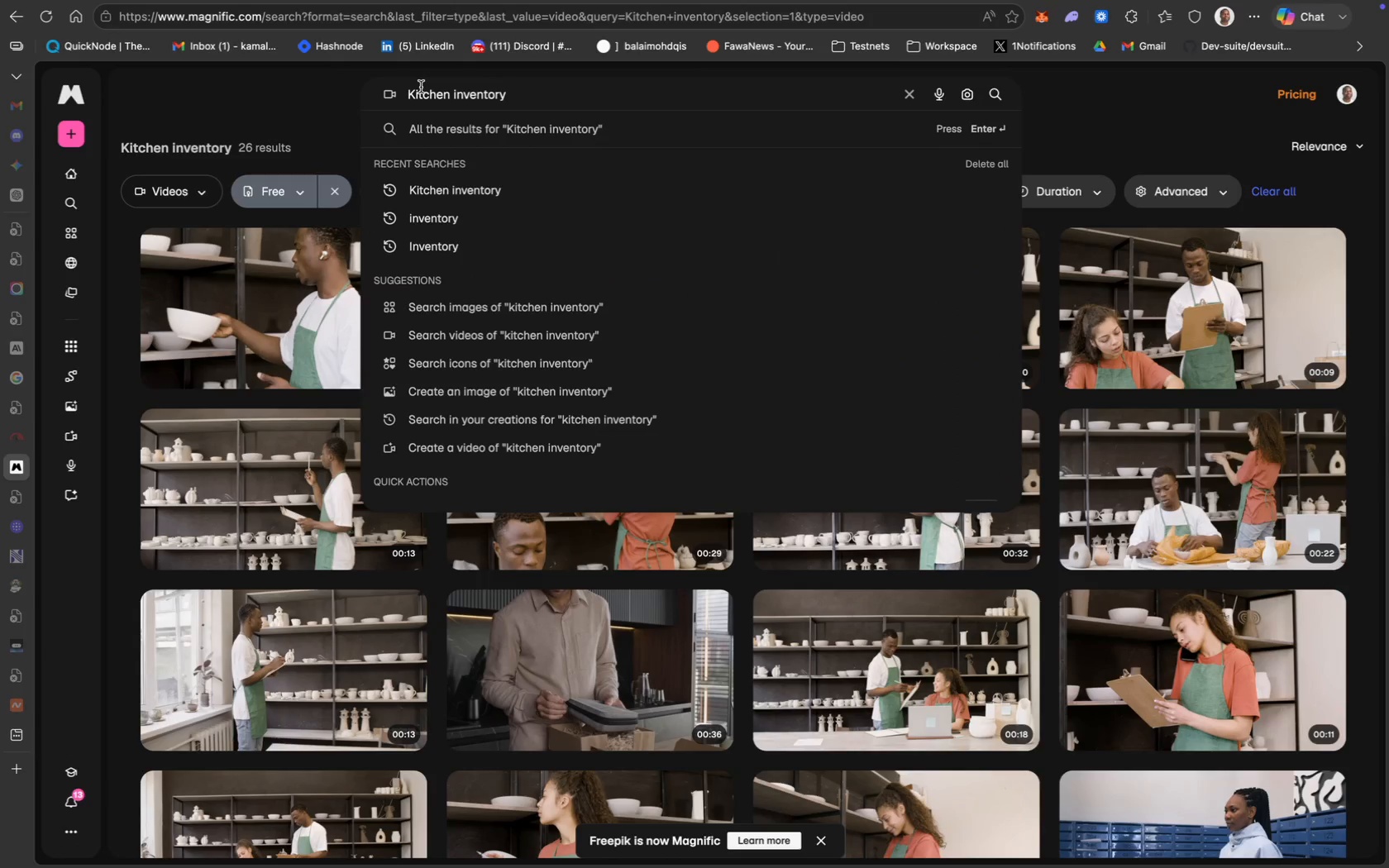 
type(Food)
 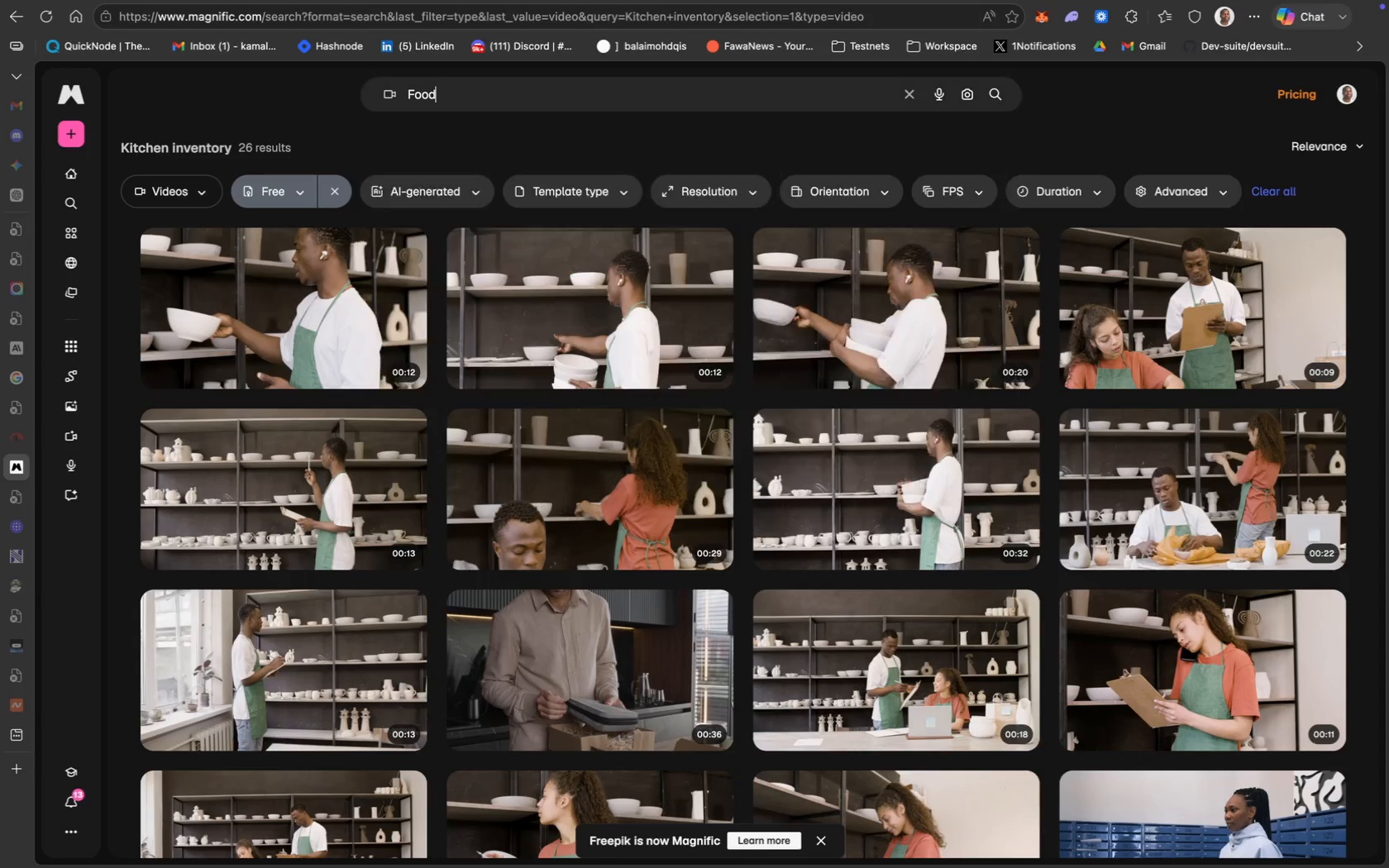 
key(Enter)
 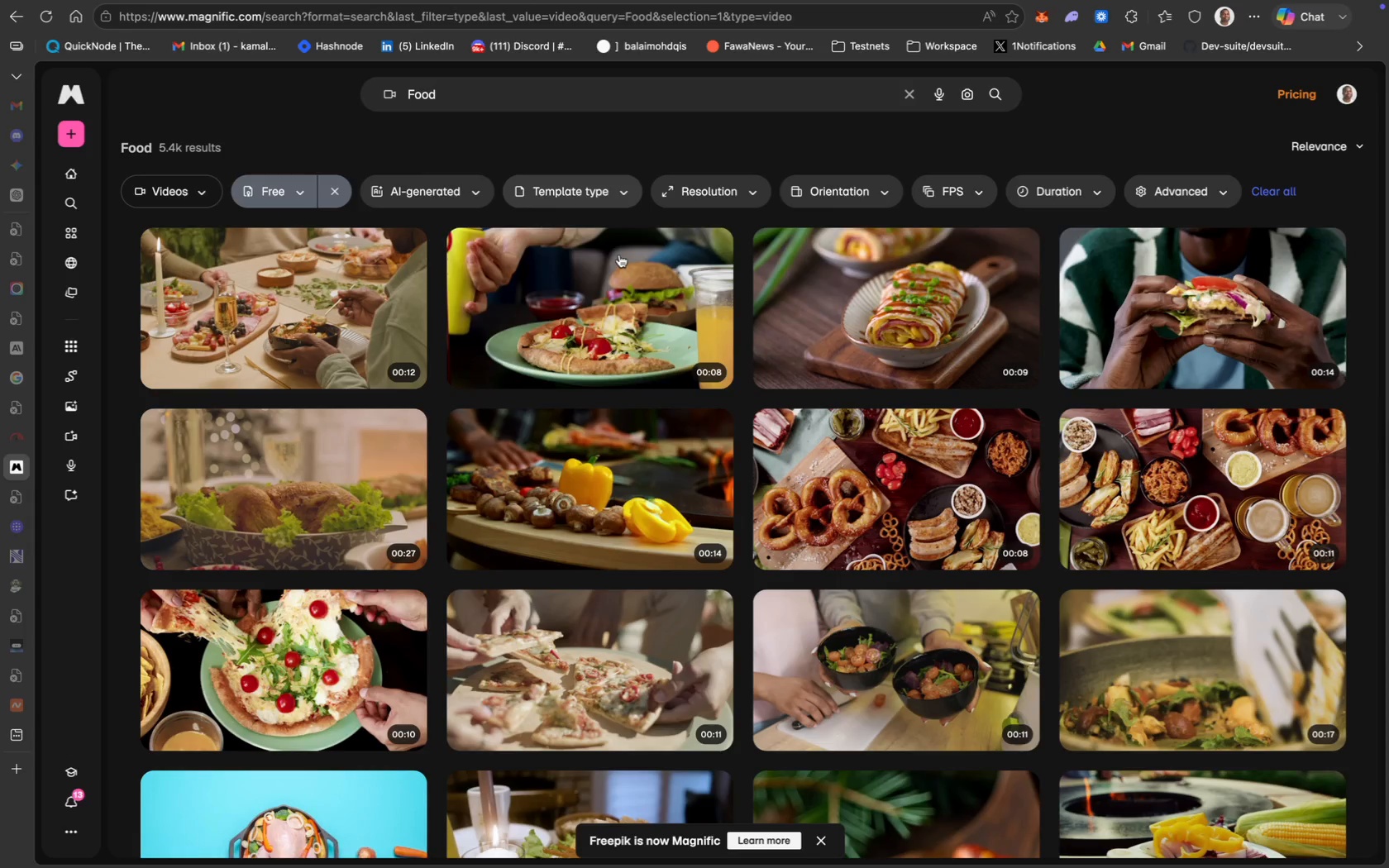 
scroll: coordinate [616, 333], scroll_direction: up, amount: 51.0
 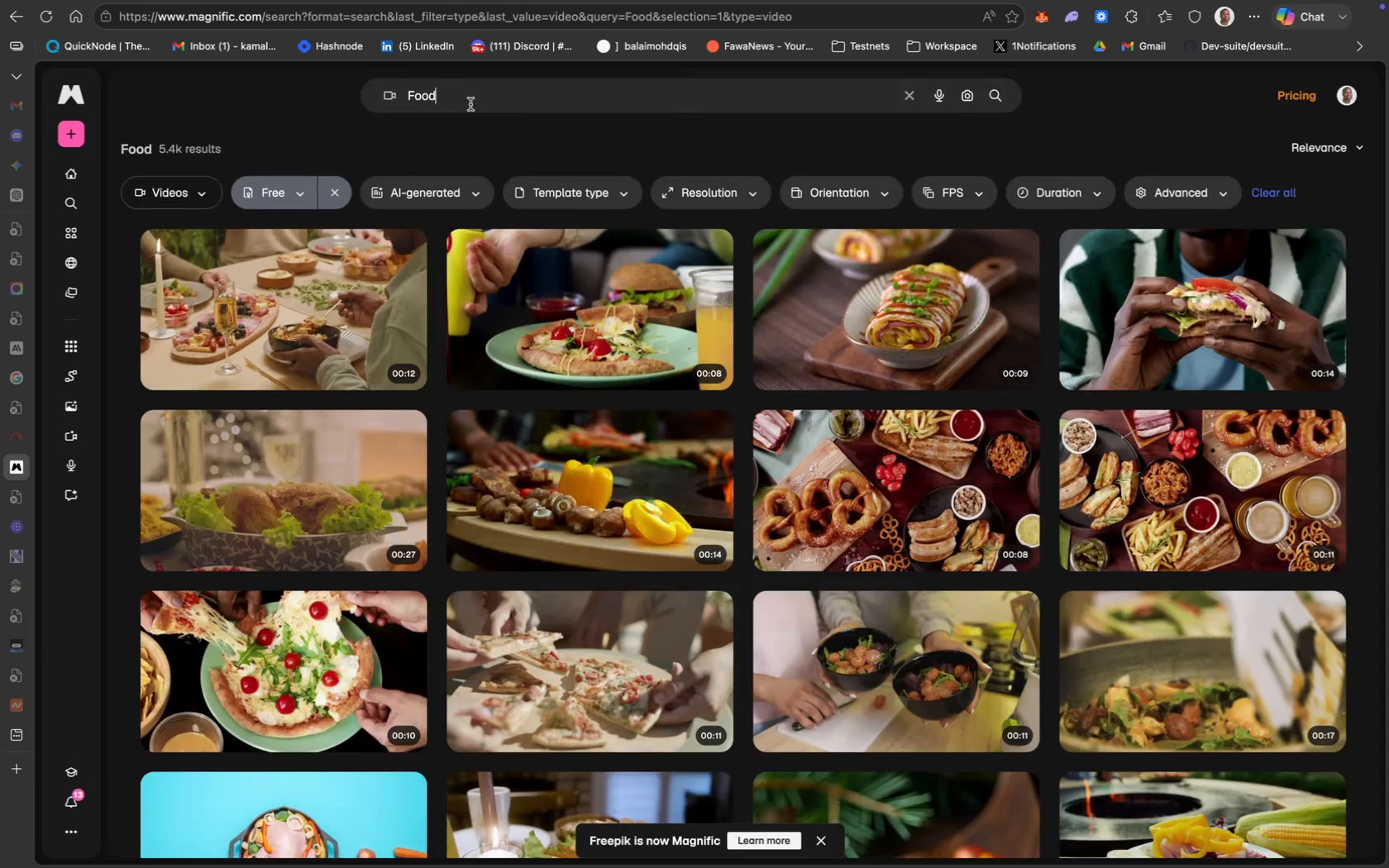 
left_click([470, 104])
 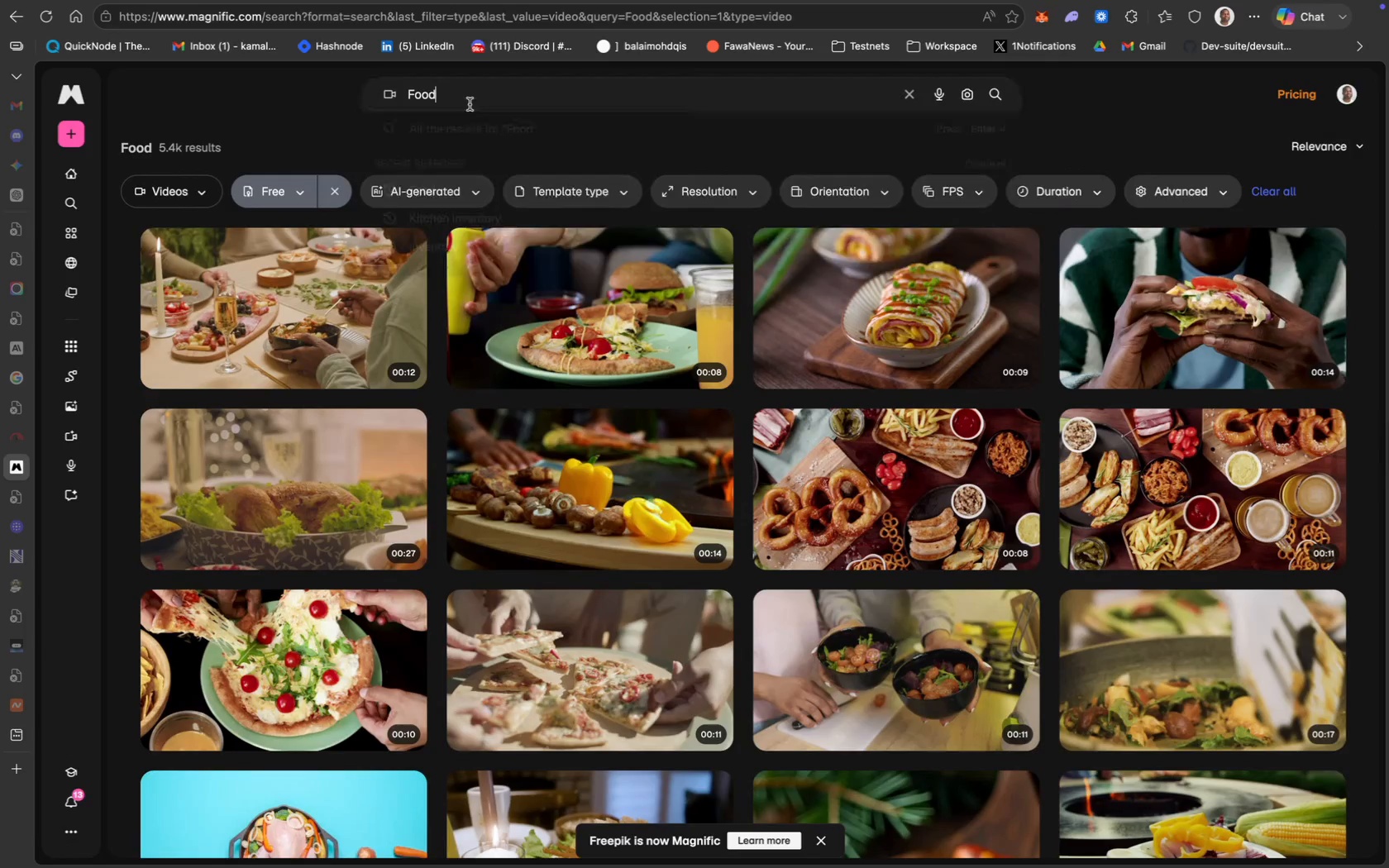 
type( in a contaimne)
key(Backspace)
key(Backspace)
key(Backspace)
type(ner)
 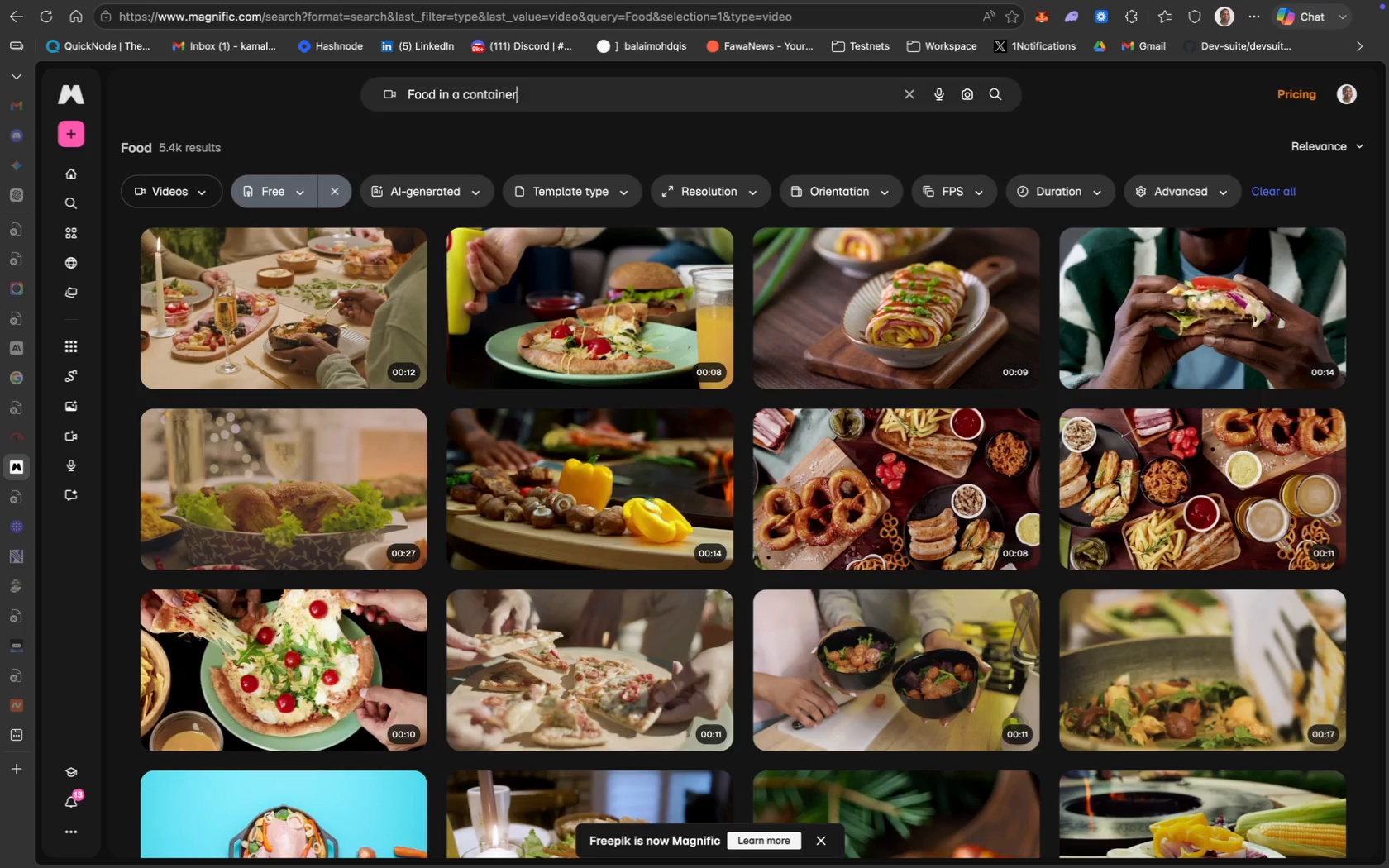 
key(Enter)
 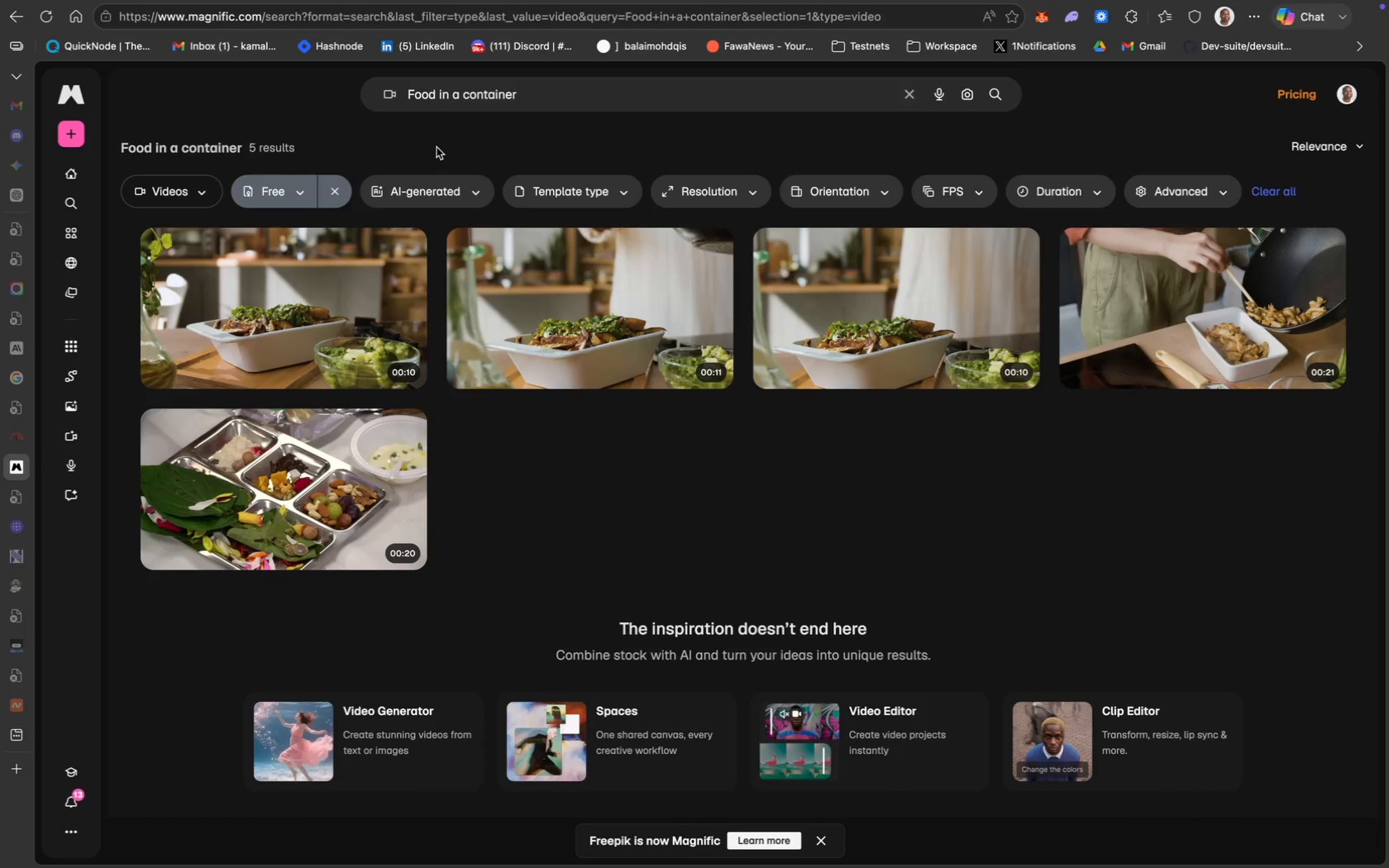 
wait(9.45)
 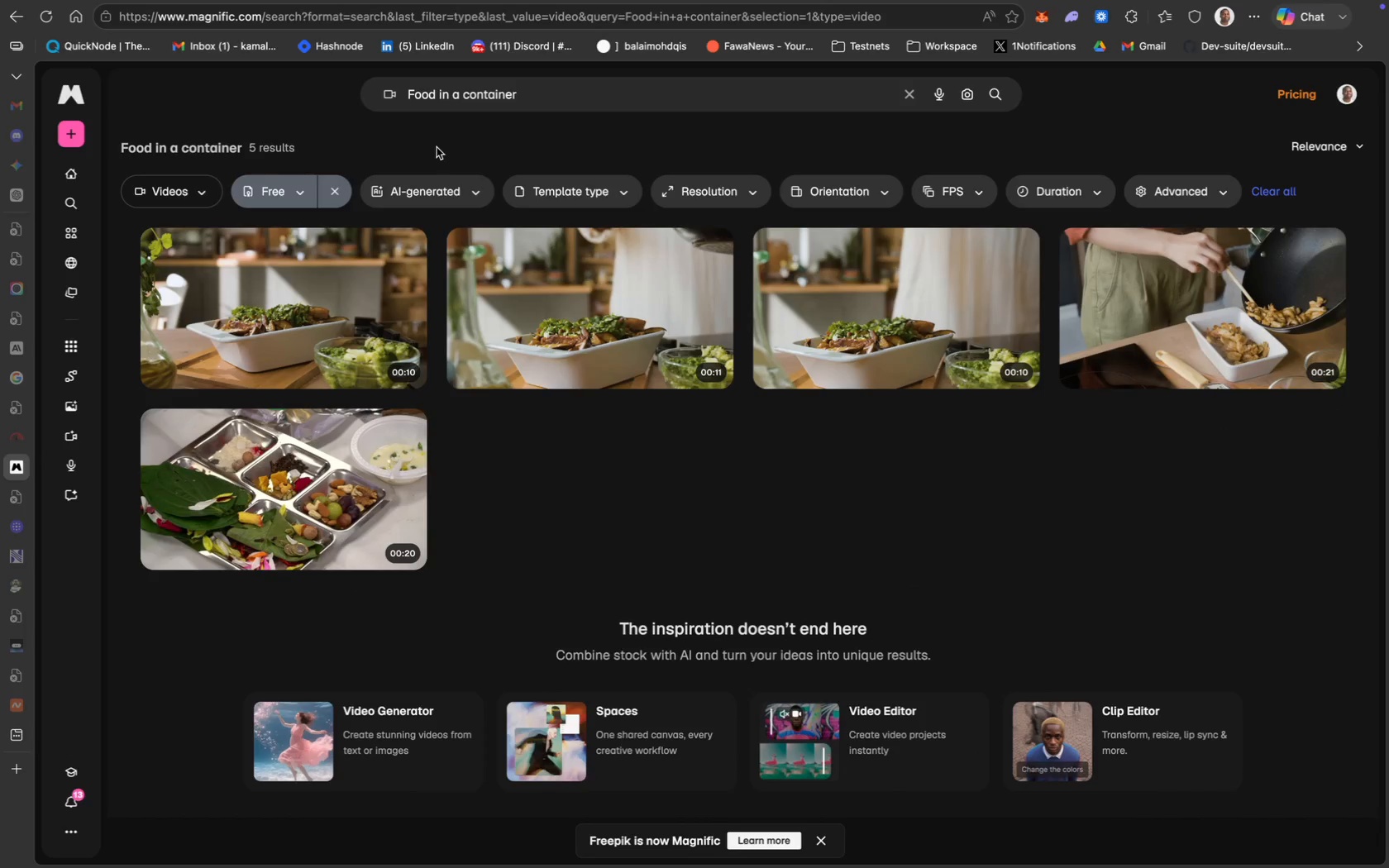 
key(Meta+CommandLeft)
 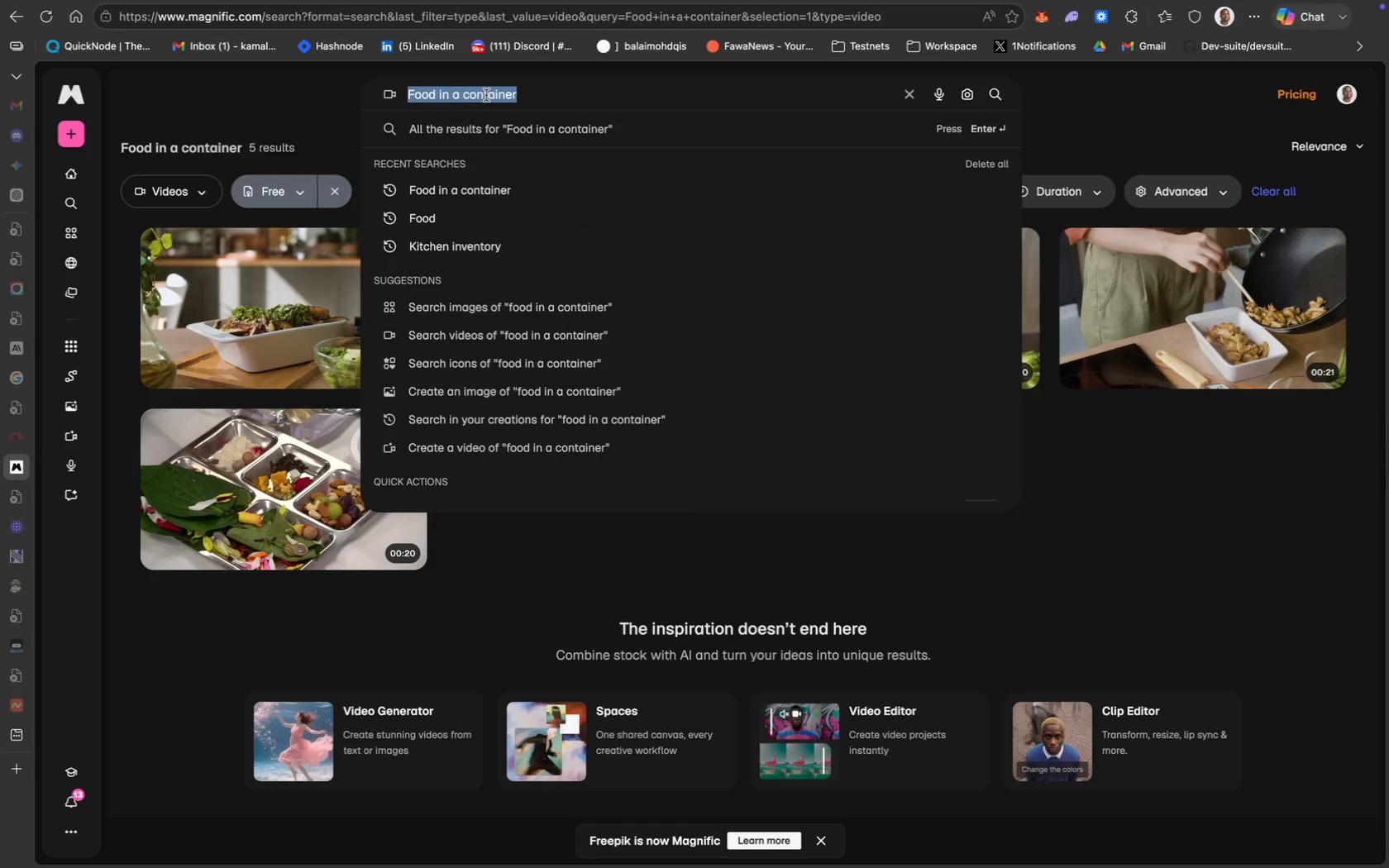 
key(Meta+A)
 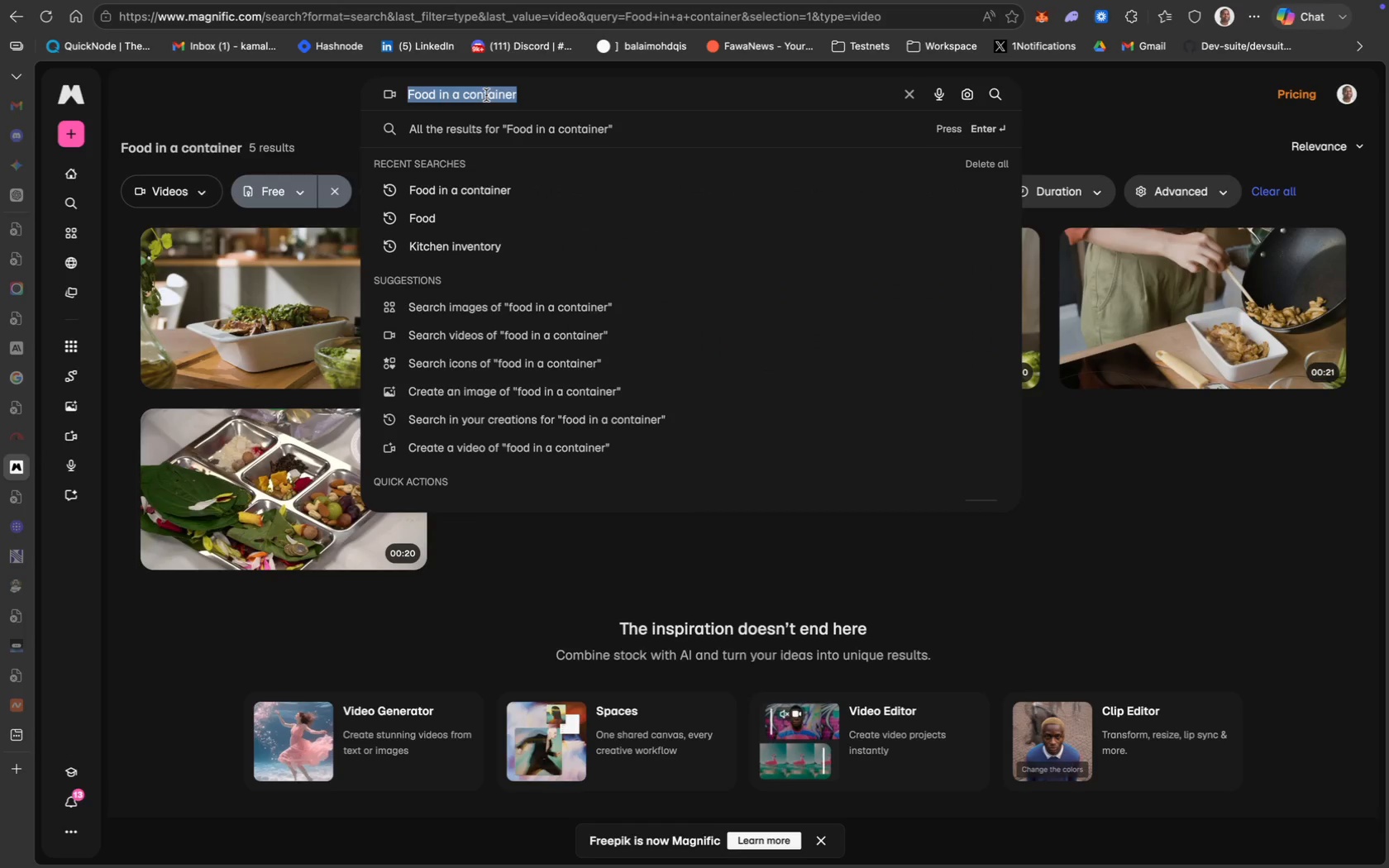 
type(uncooked foi)
key(Backspace)
type(od)
 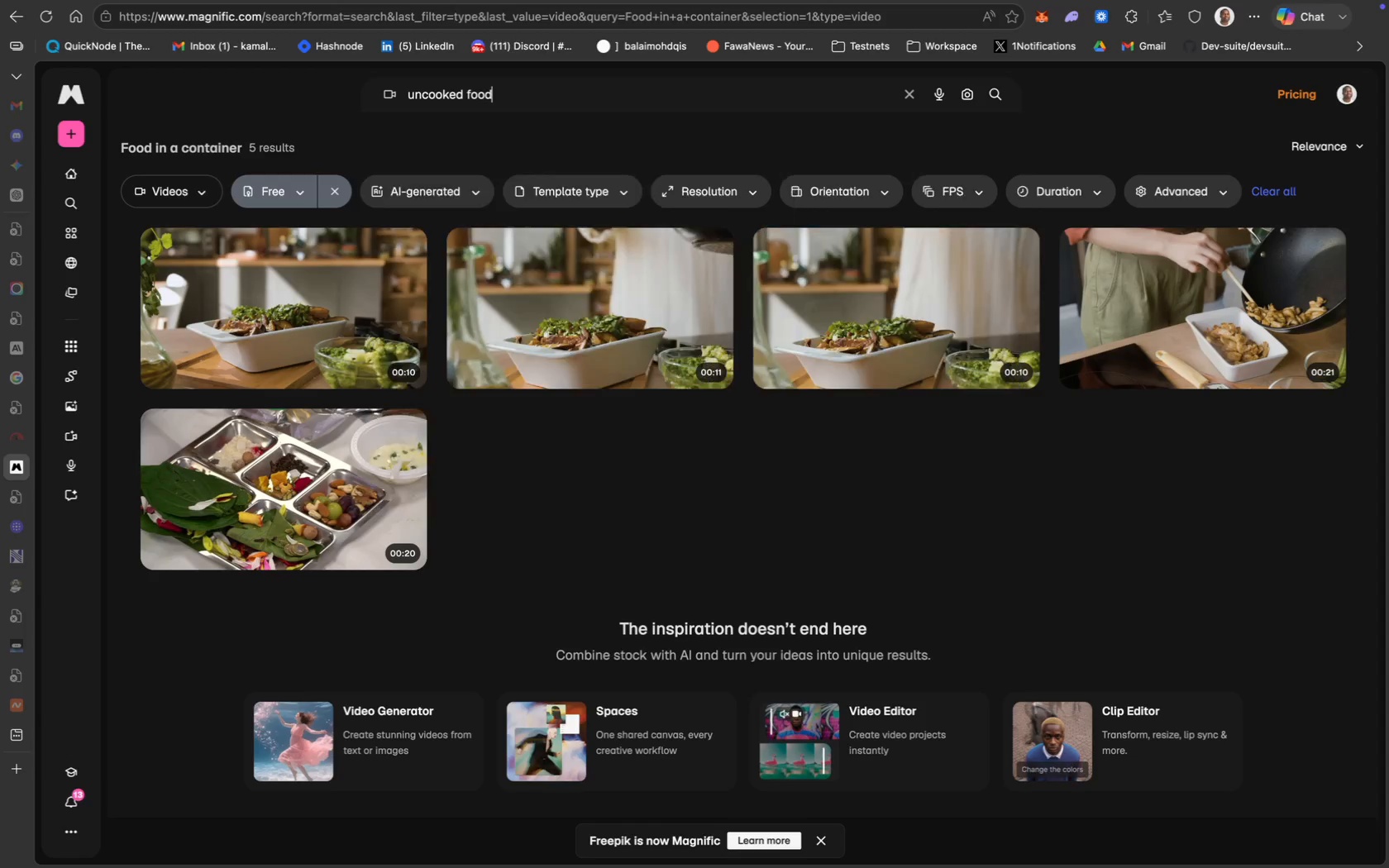 
key(Enter)
 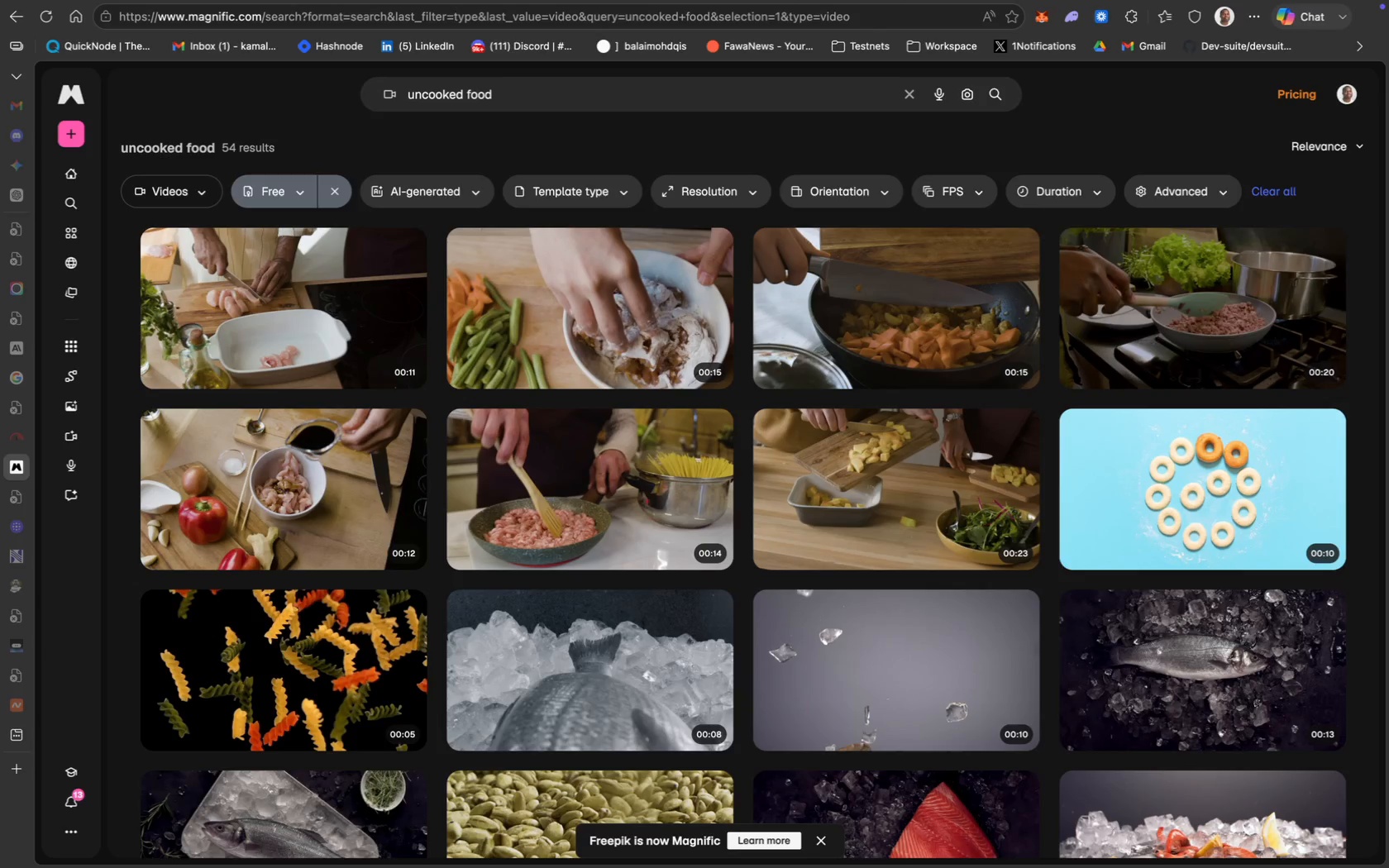 
scroll: coordinate [704, 327], scroll_direction: down, amount: 200.0
 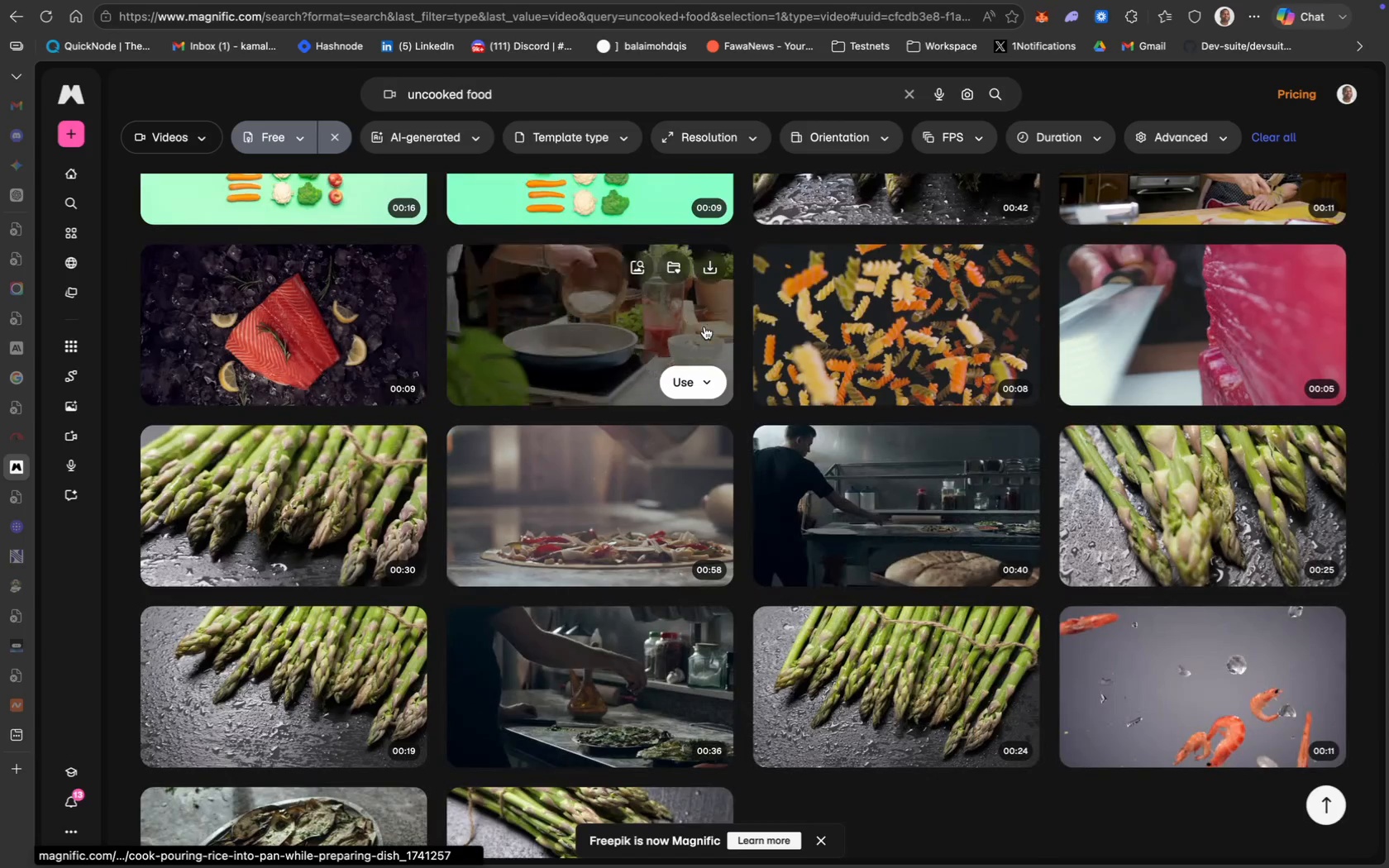 
scroll: coordinate [704, 327], scroll_direction: up, amount: 174.0
 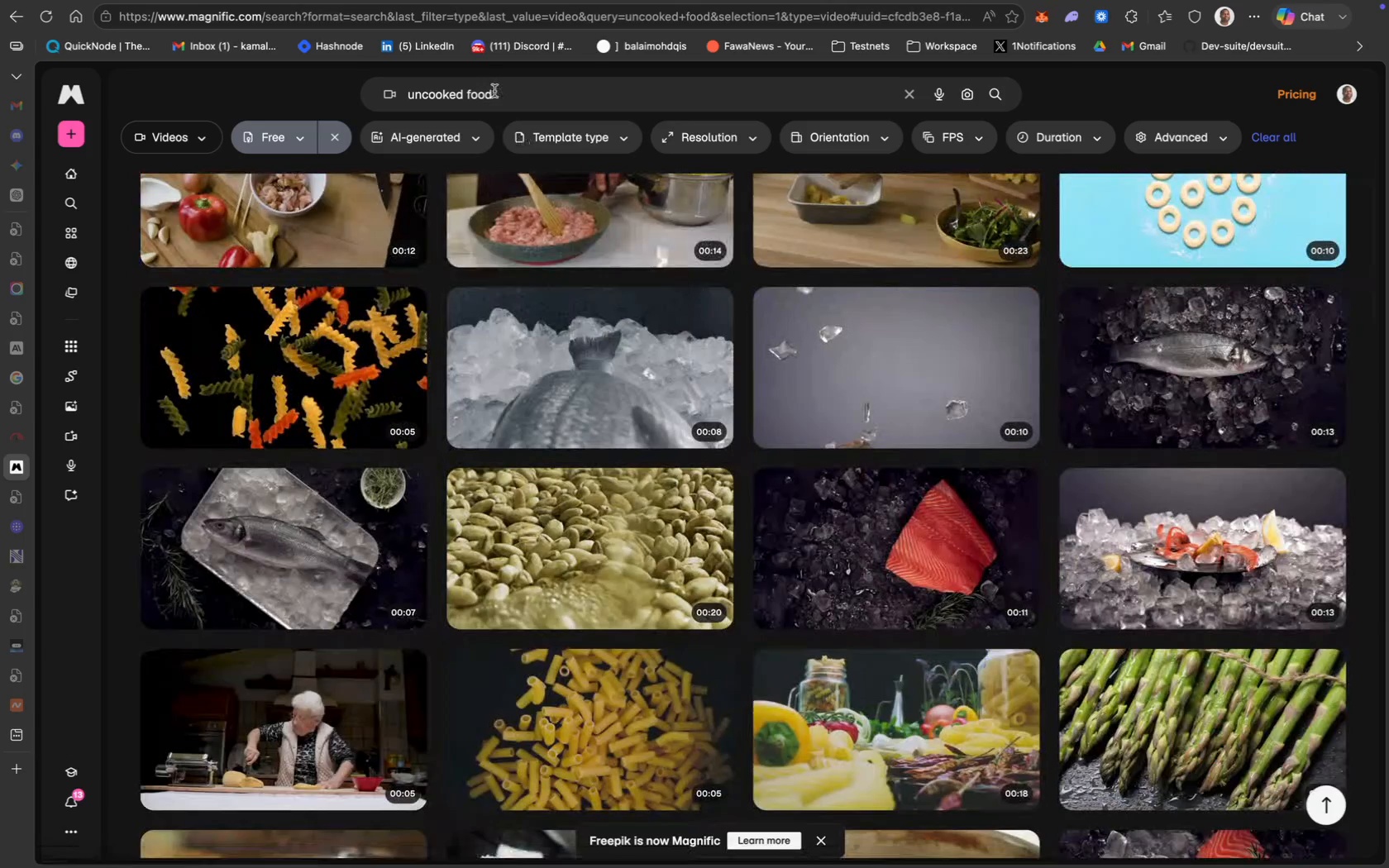 
left_click_drag(start_coordinate=[503, 91], to_coordinate=[376, 91])
 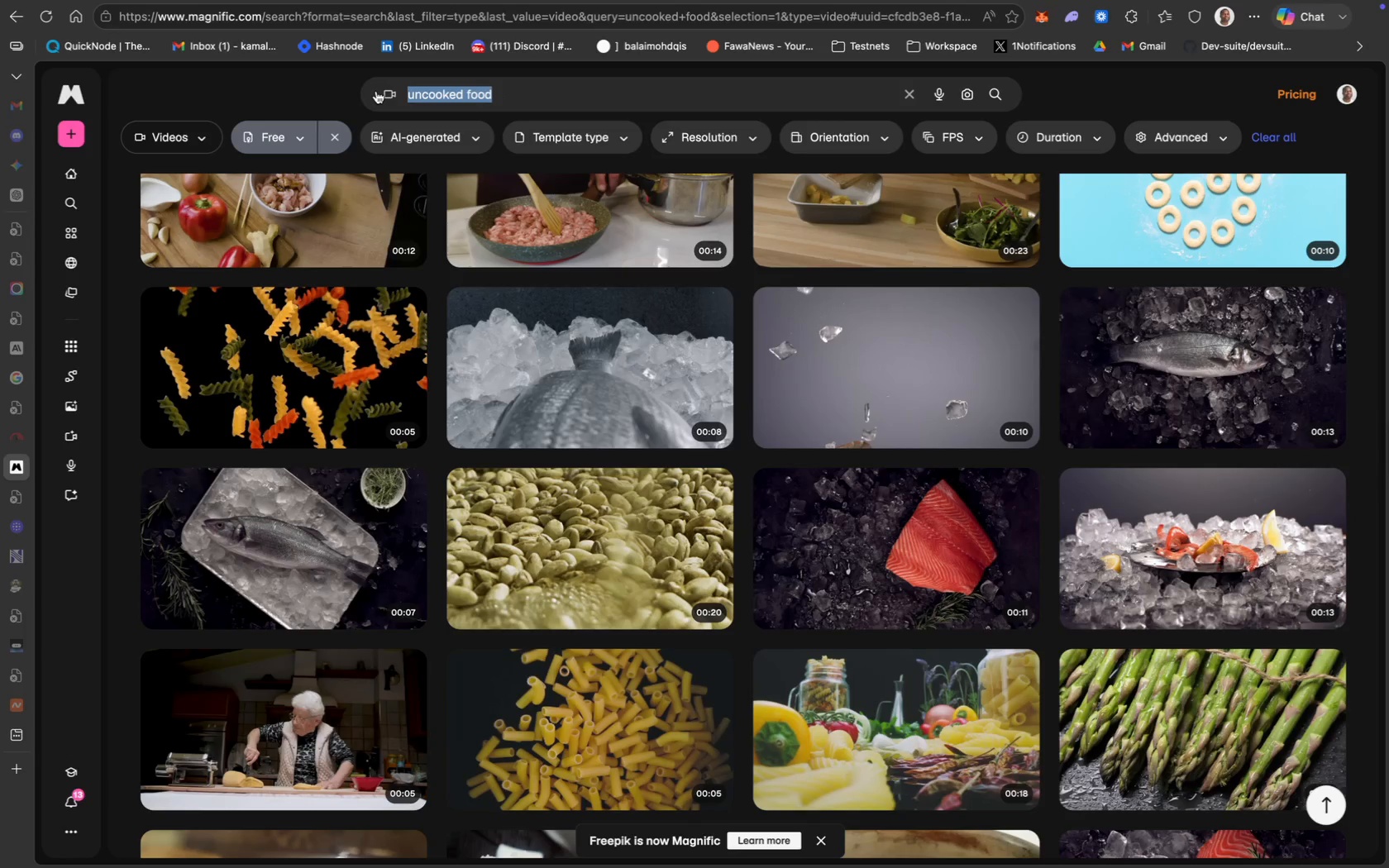 
type(Sr)
key(Backspace)
type(tore)
 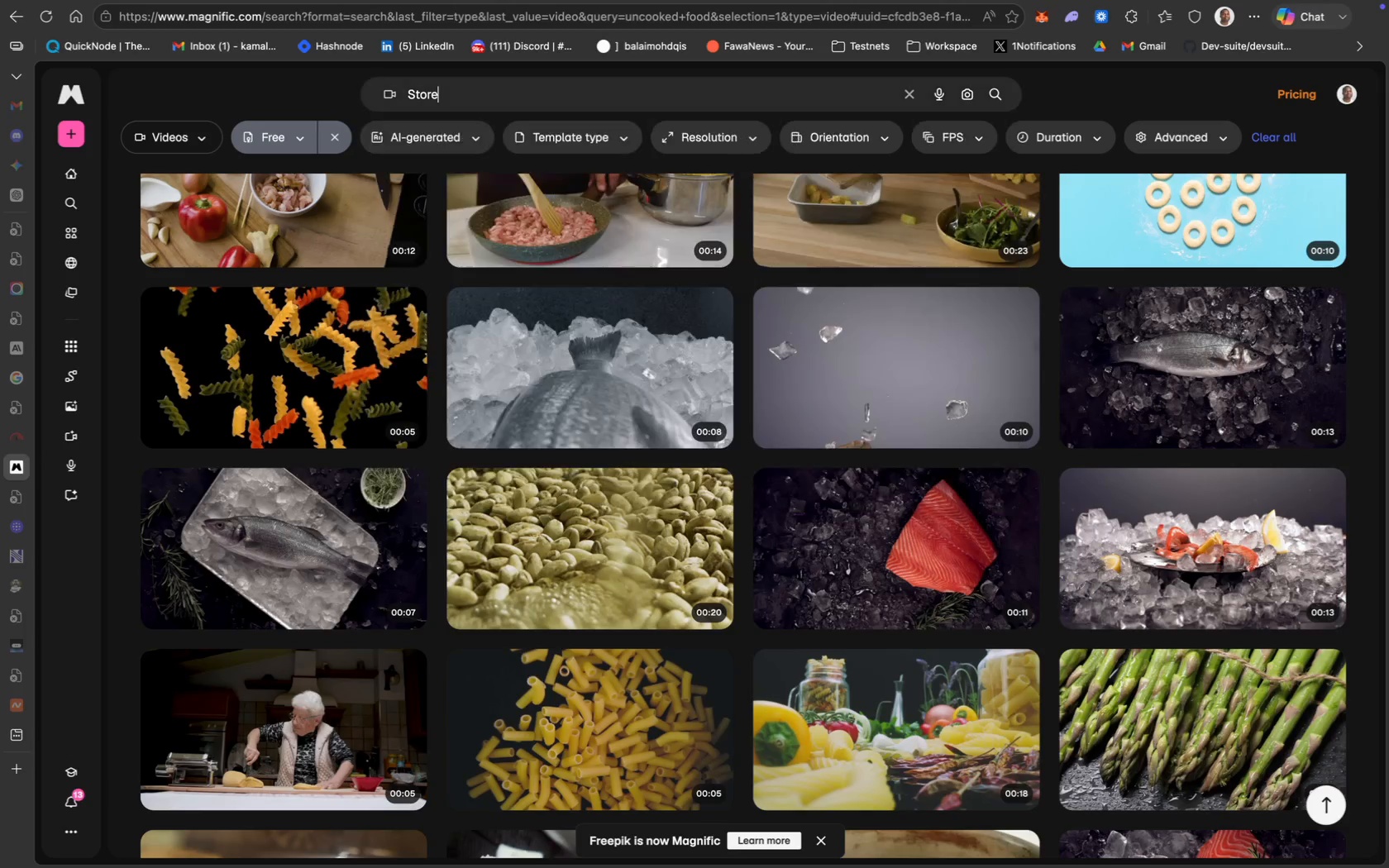 
key(Enter)
 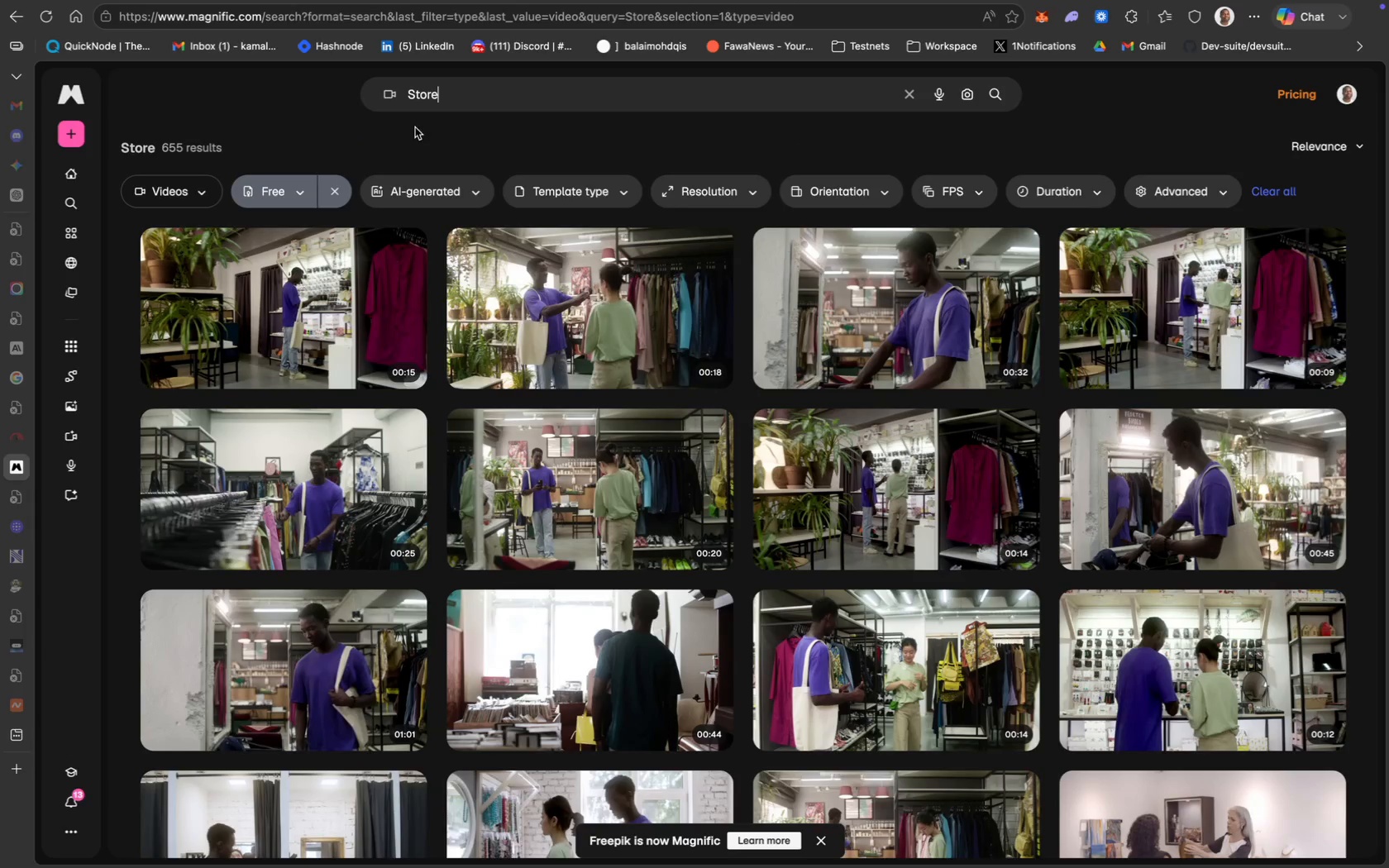 
scroll: coordinate [581, 441], scroll_direction: up, amount: 25.0
 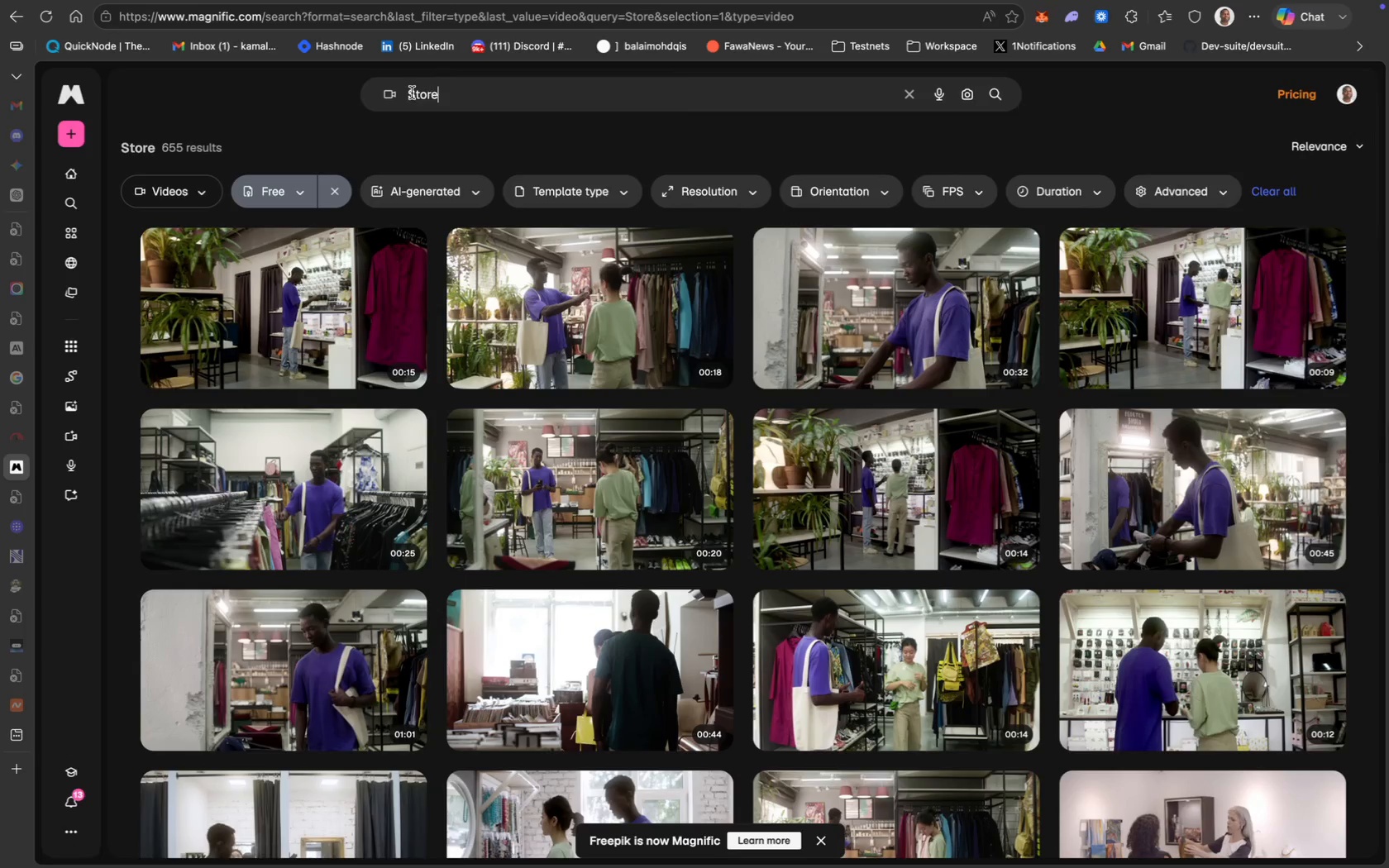 
left_click([410, 92])
 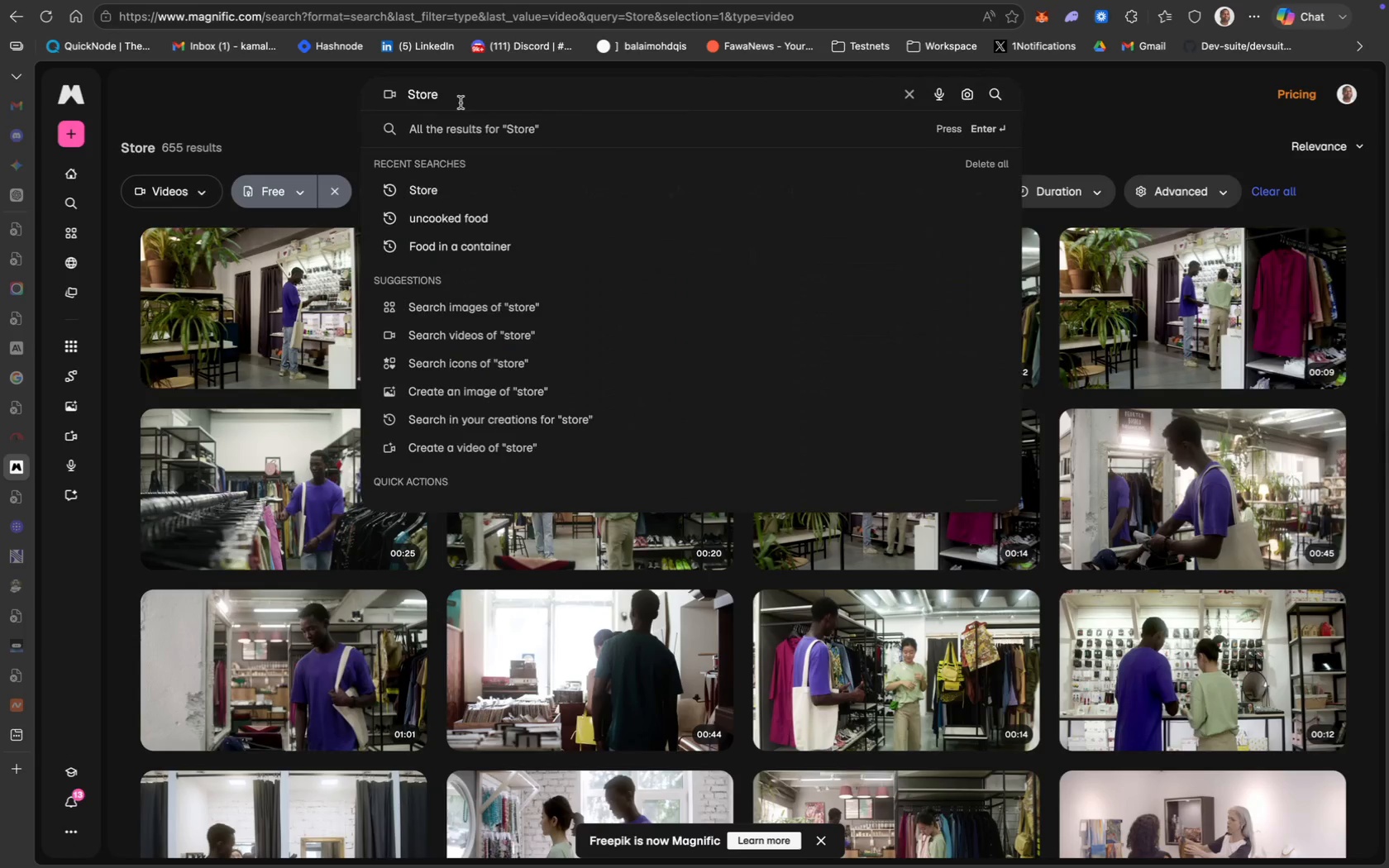 
type(Food )
 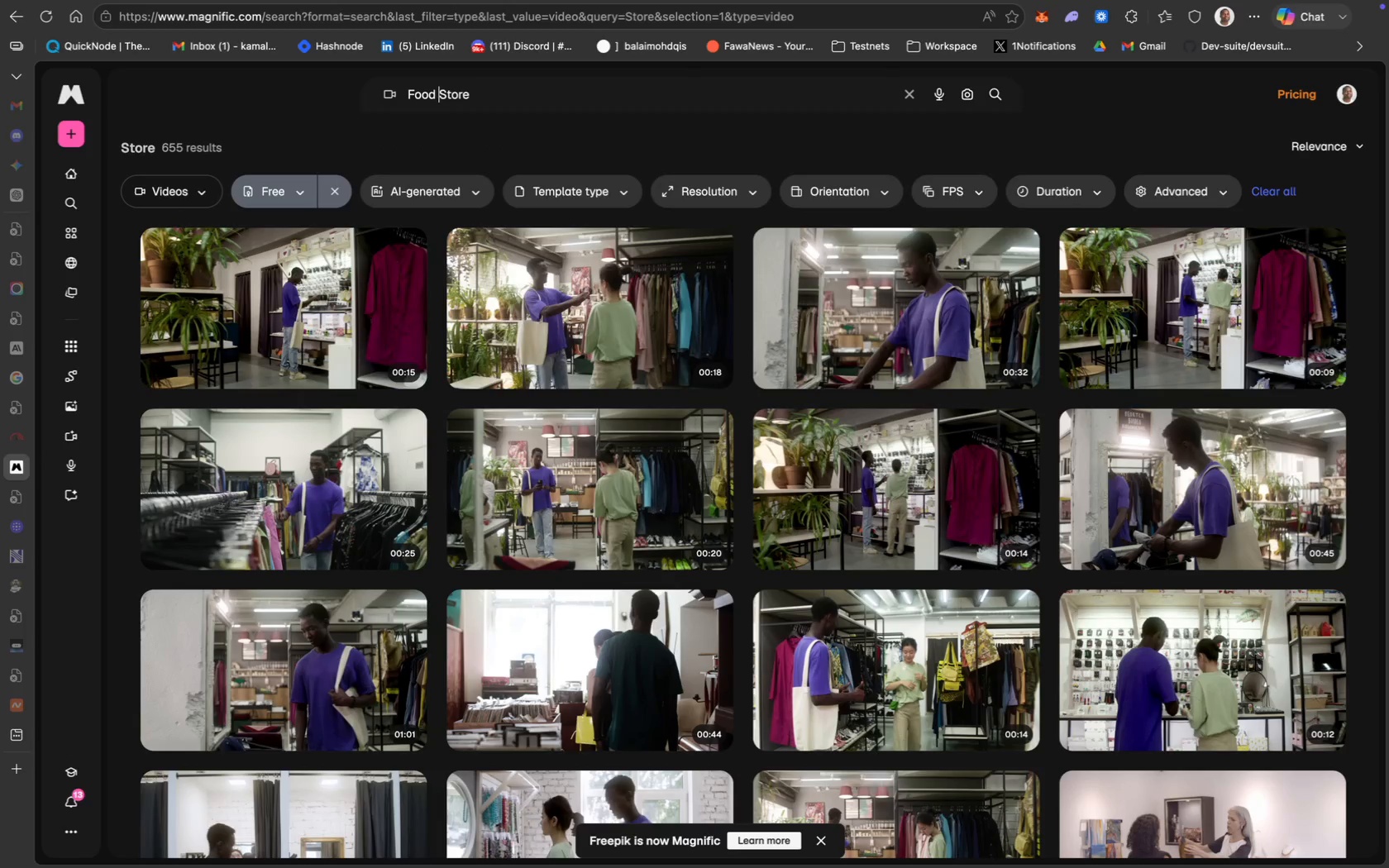 
key(Enter)
 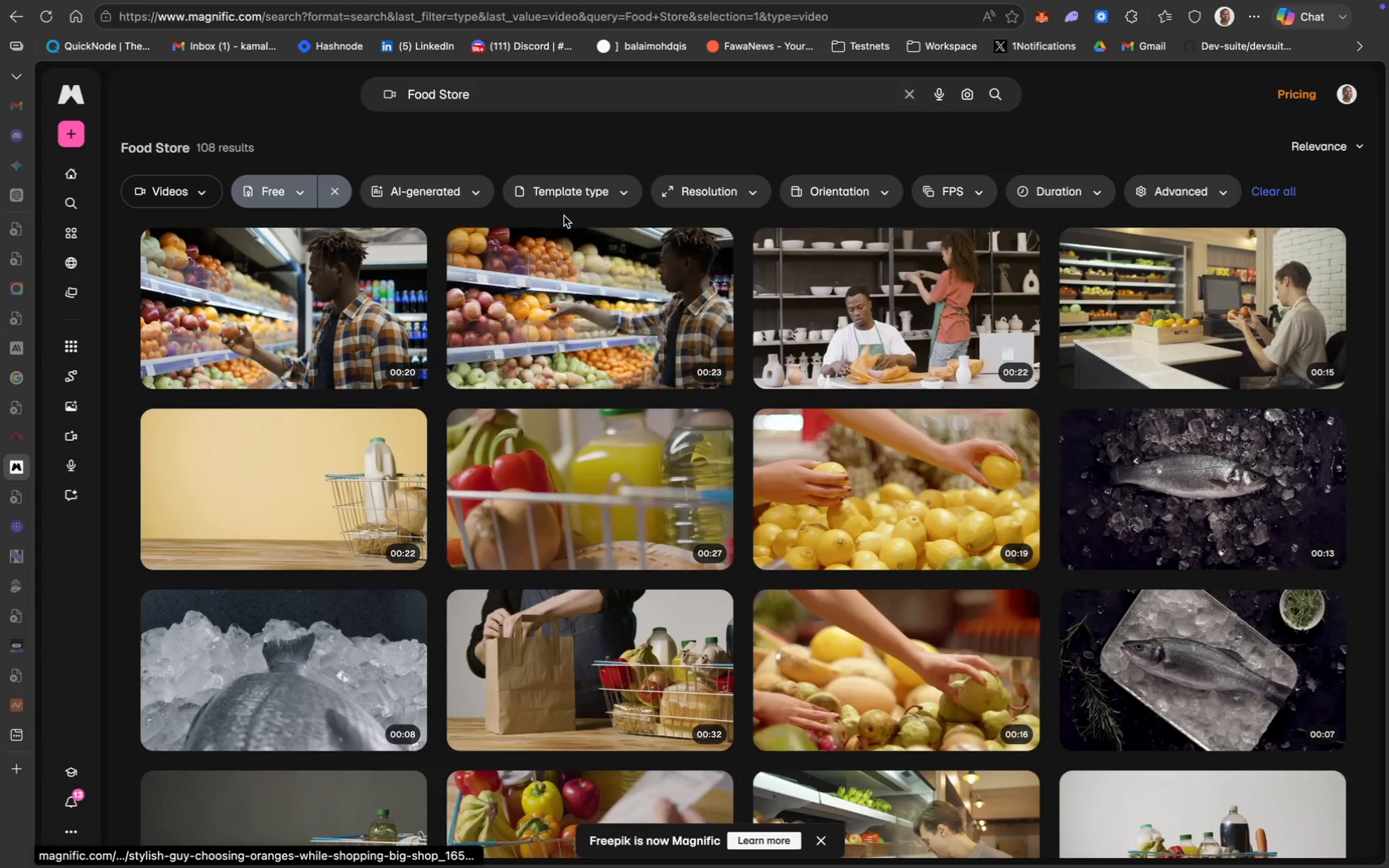 
left_click([500, 96])
 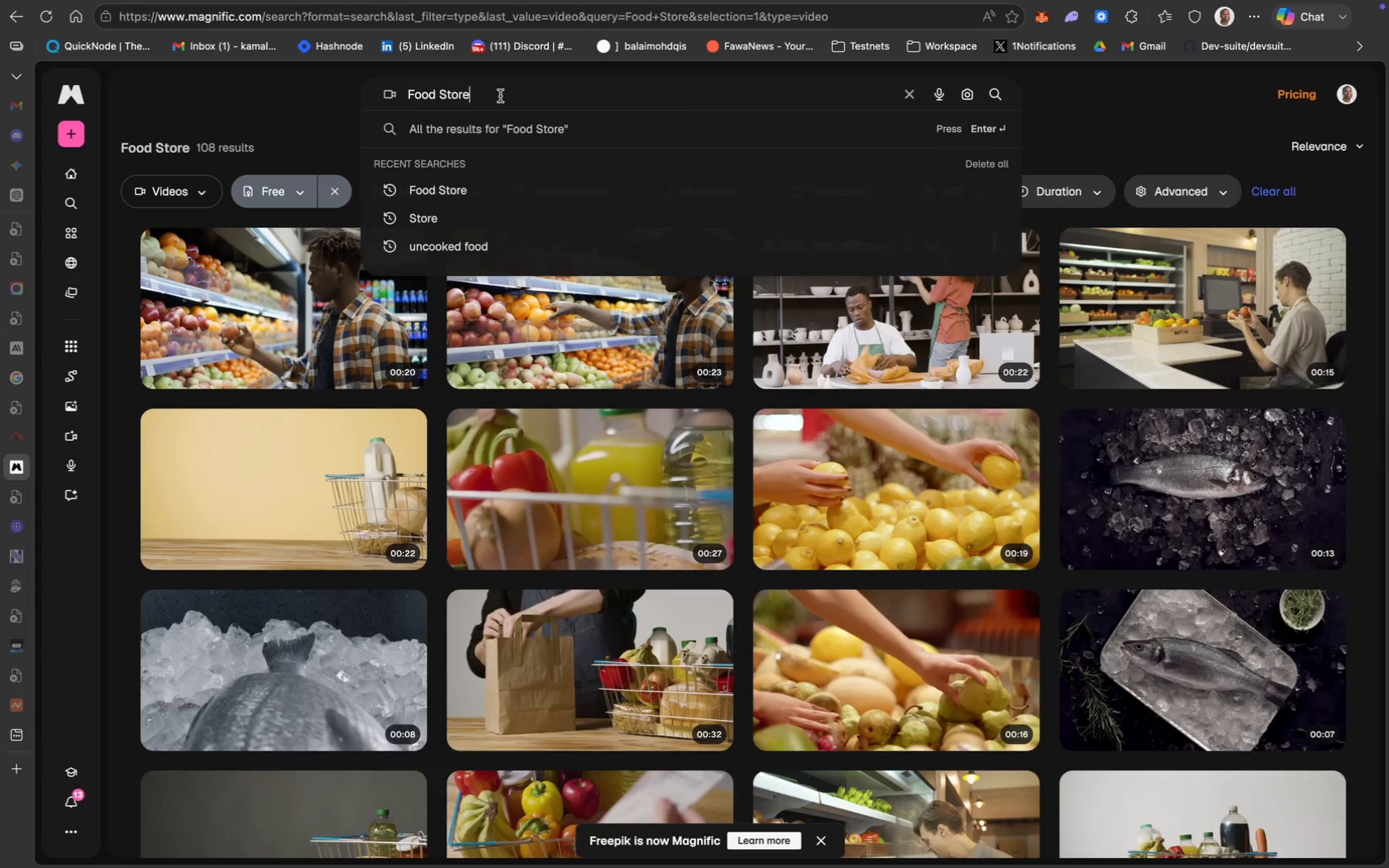 
type( cabo)
key(Backspace)
type(inet)
 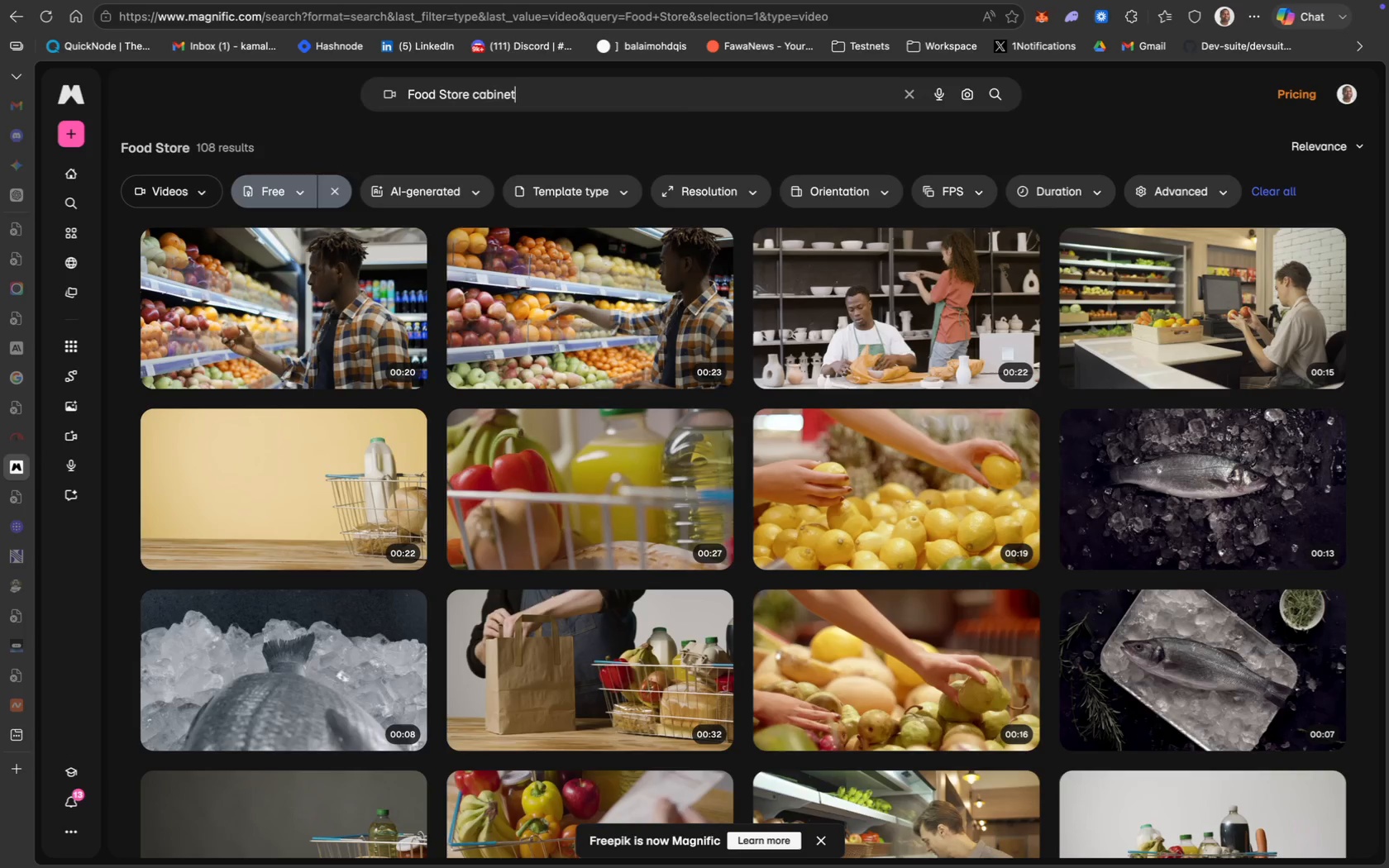 
key(Enter)
 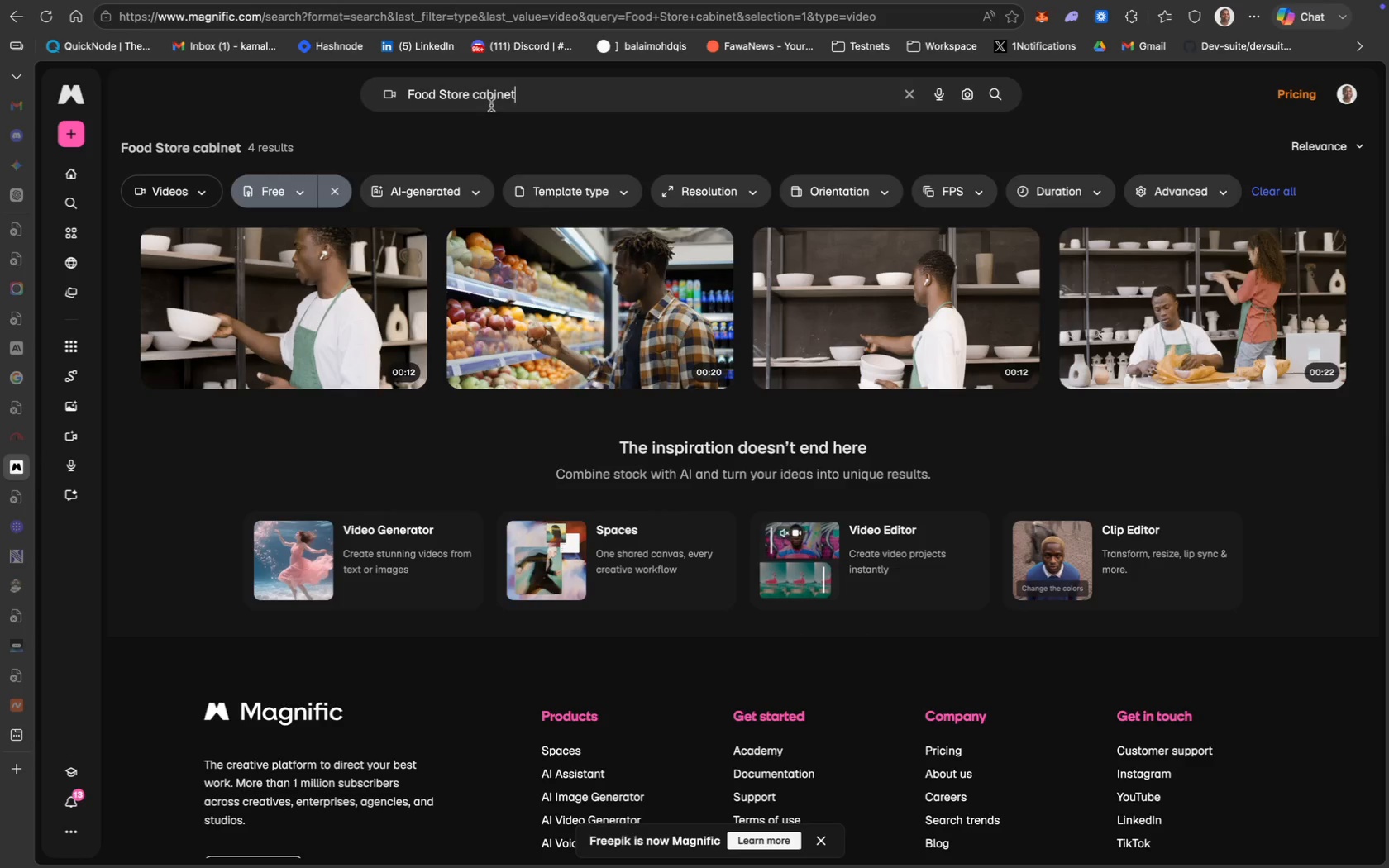 
wait(12.79)
 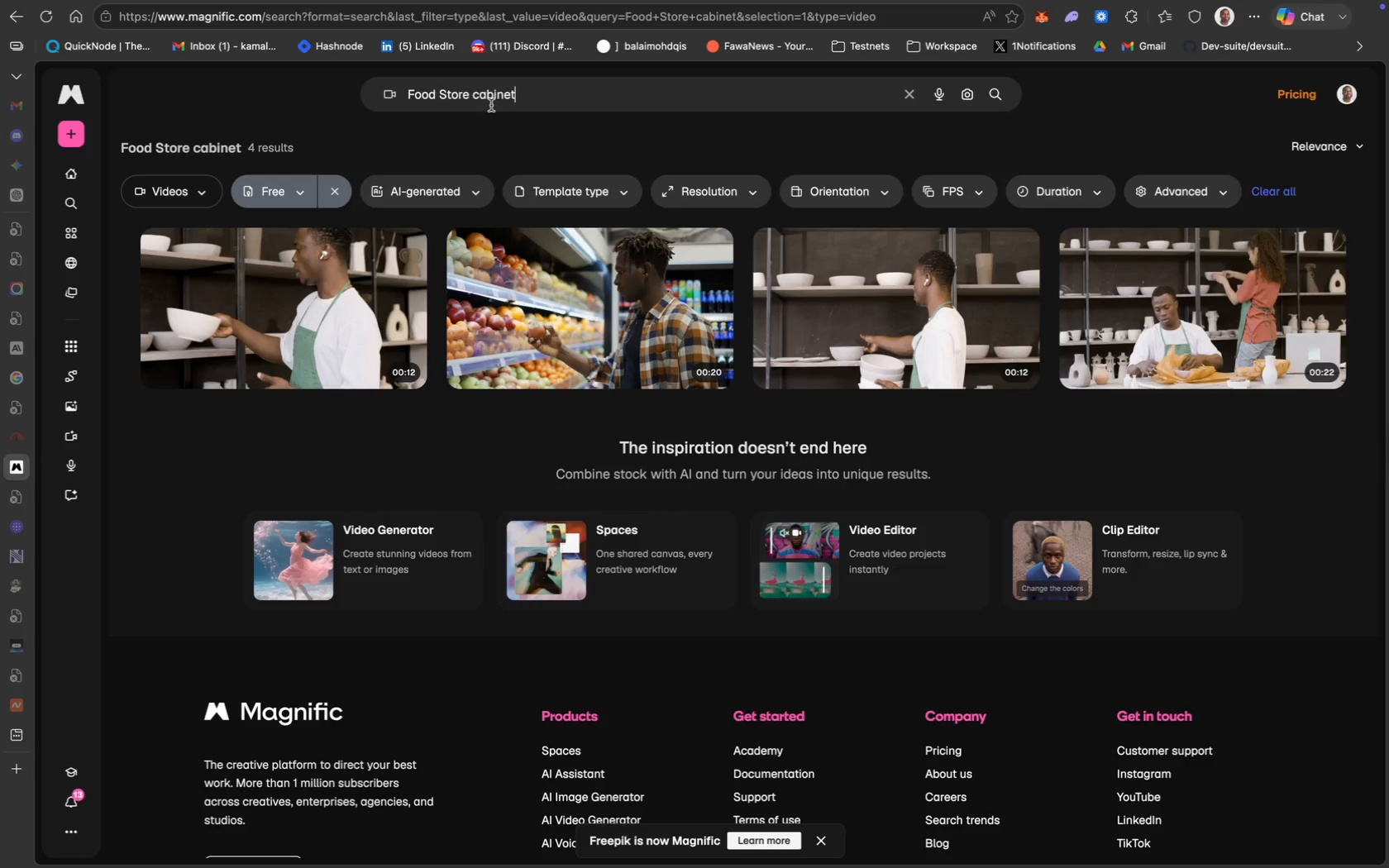 
left_click([212, 231])
 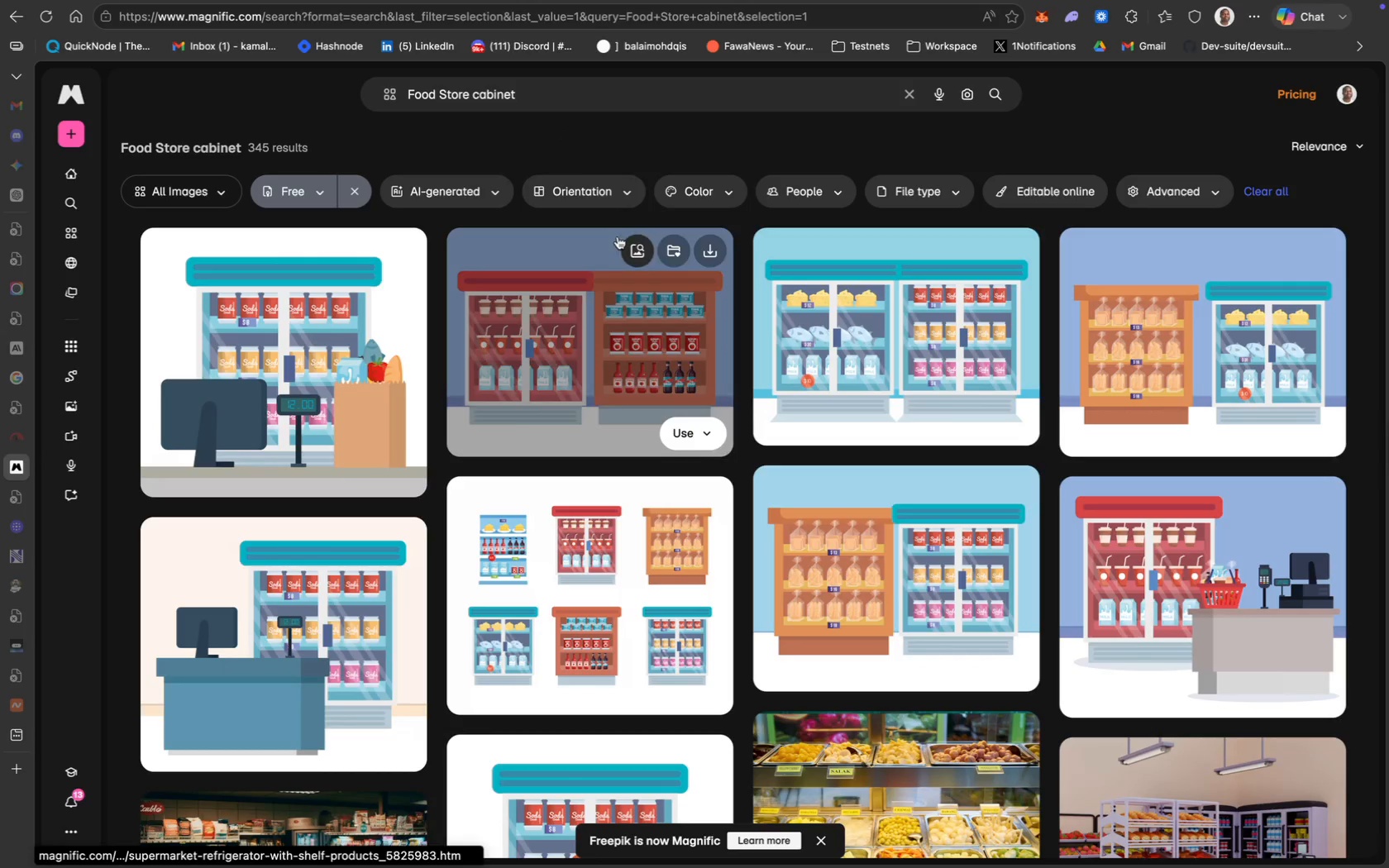 
scroll: coordinate [681, 390], scroll_direction: down, amount: 53.0
 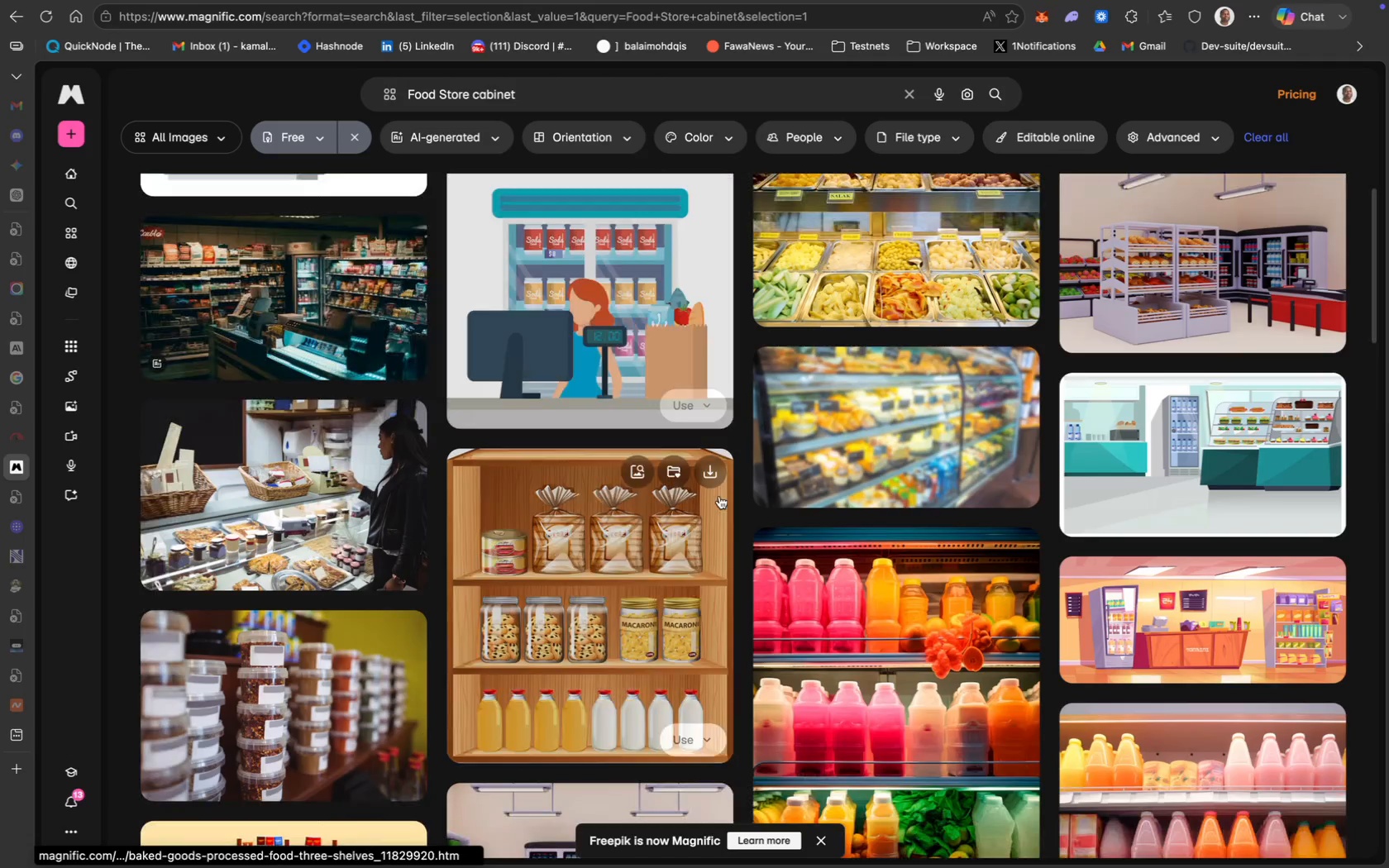 
scroll: coordinate [723, 504], scroll_direction: up, amount: 3.0
 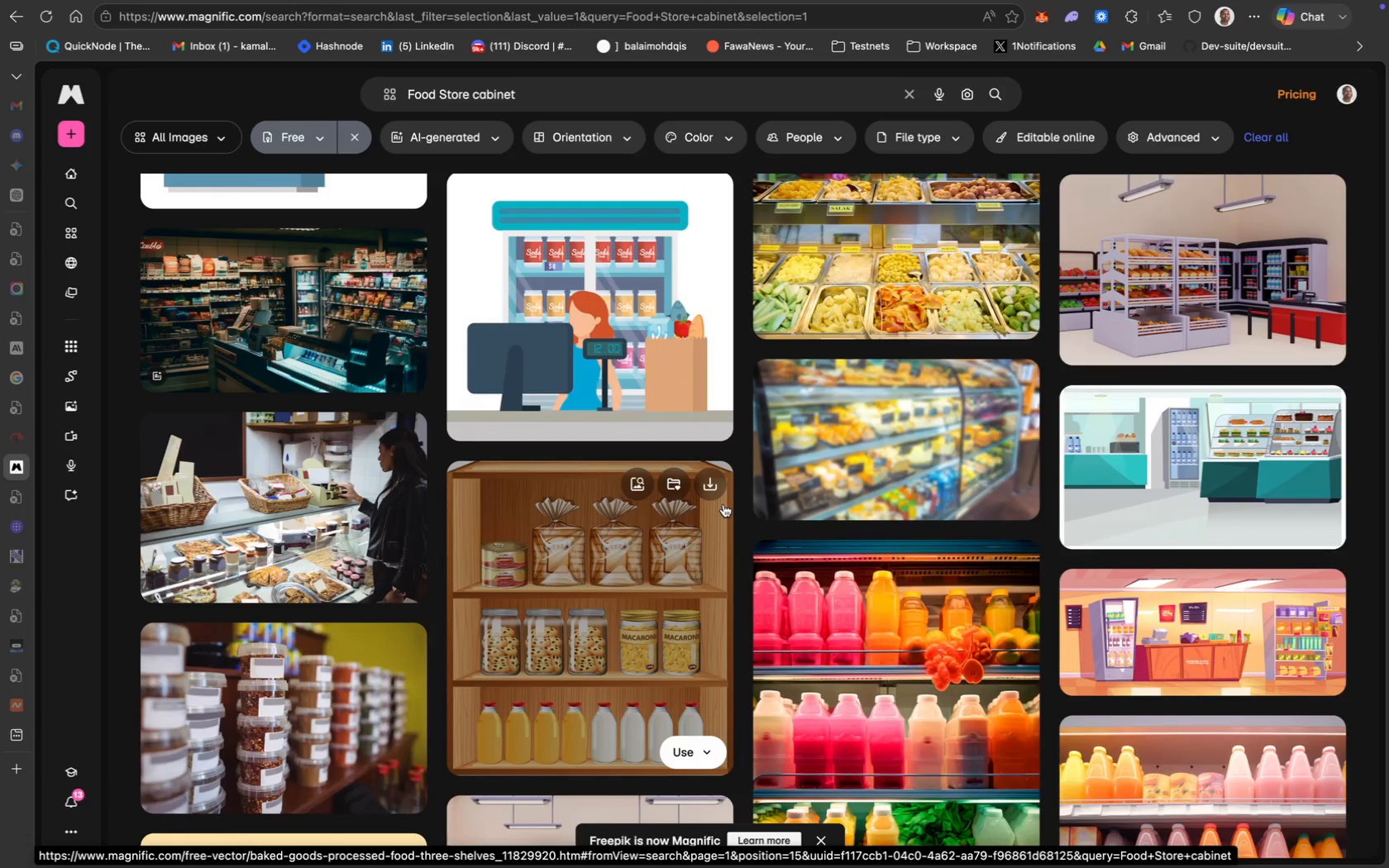 
scroll: coordinate [723, 504], scroll_direction: down, amount: 2.0
 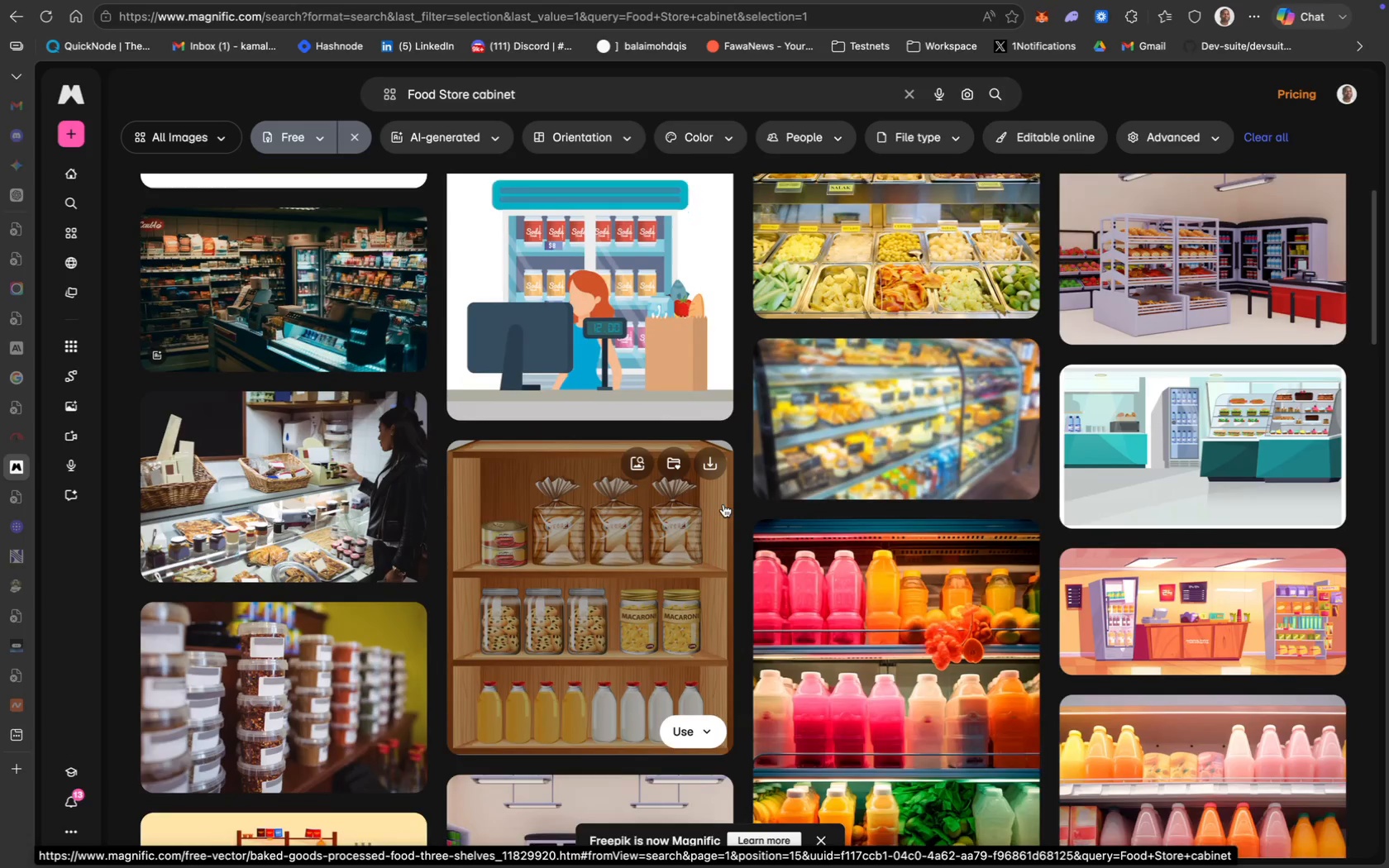 
scroll: coordinate [628, 319], scroll_direction: up, amount: 78.0
 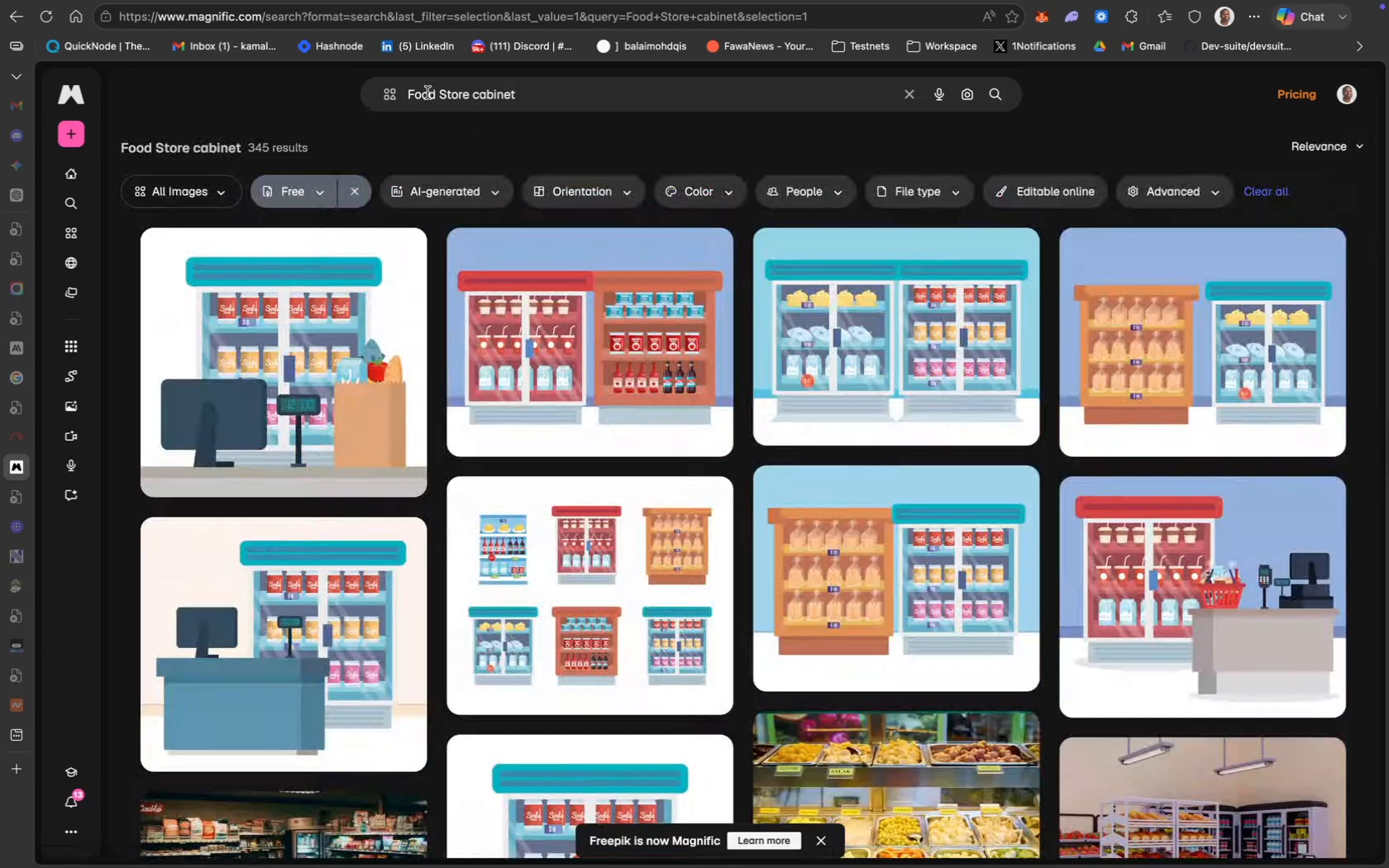 
double_click([426, 93])
 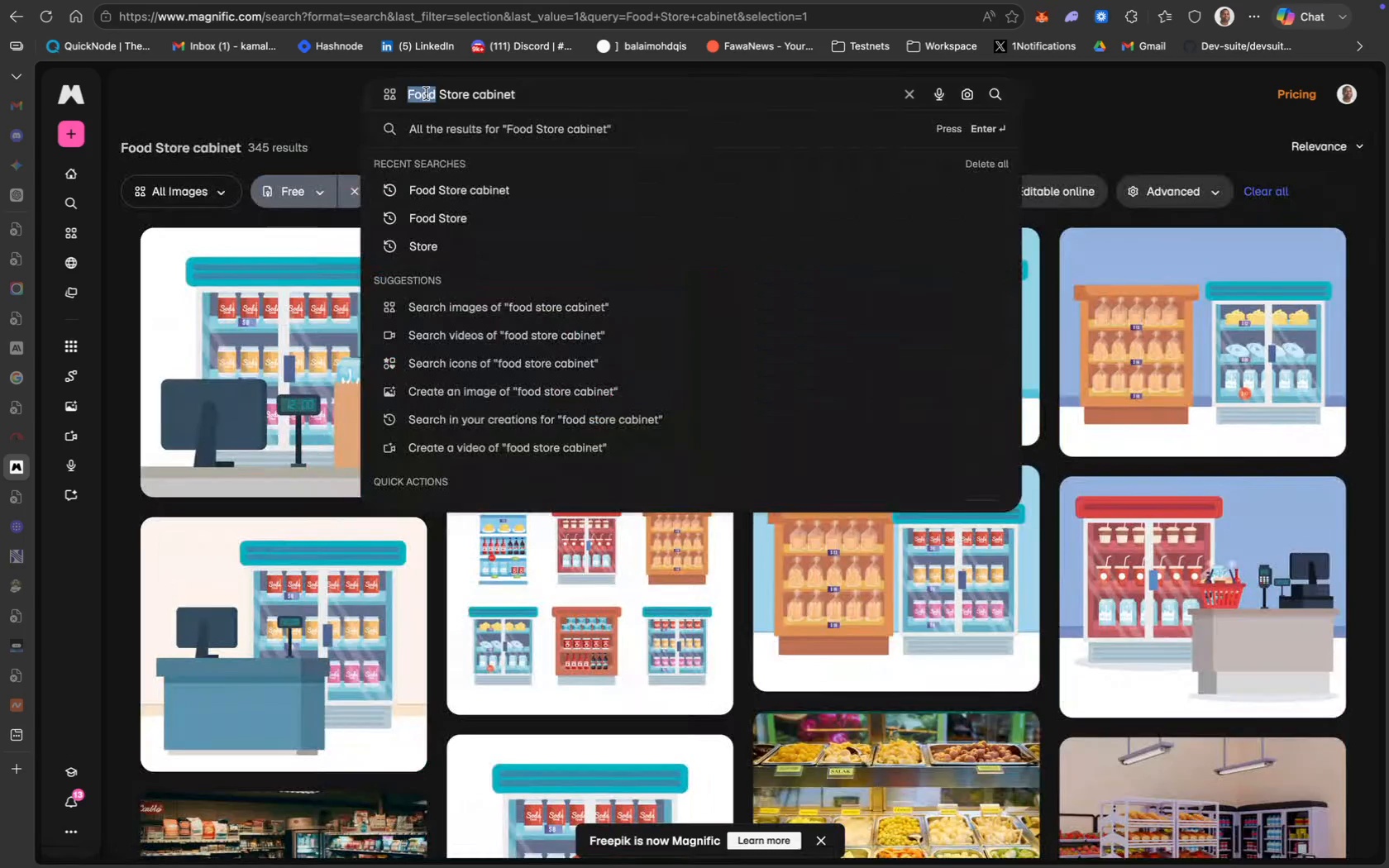 
type(Kit)
 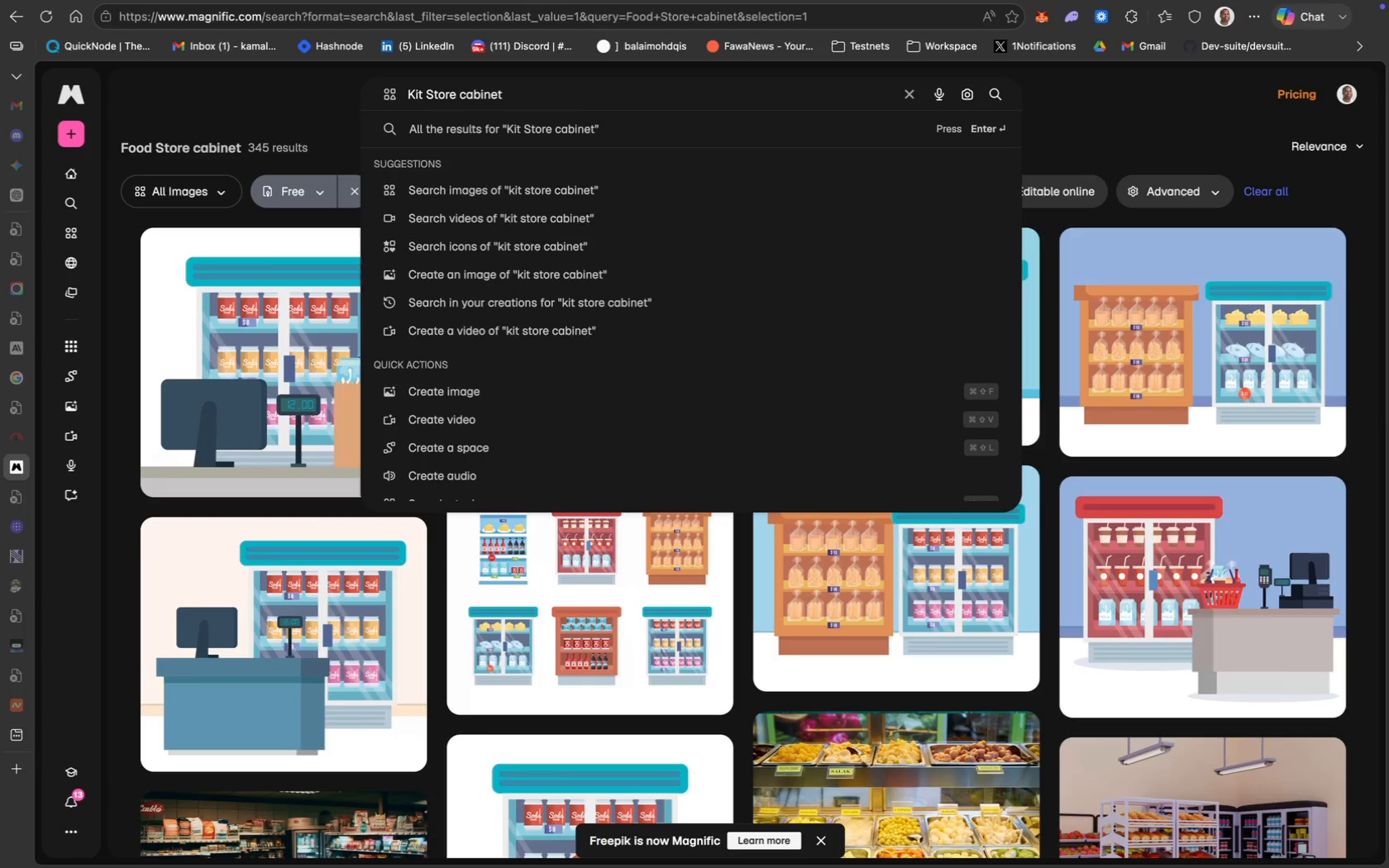 
key(Enter)
 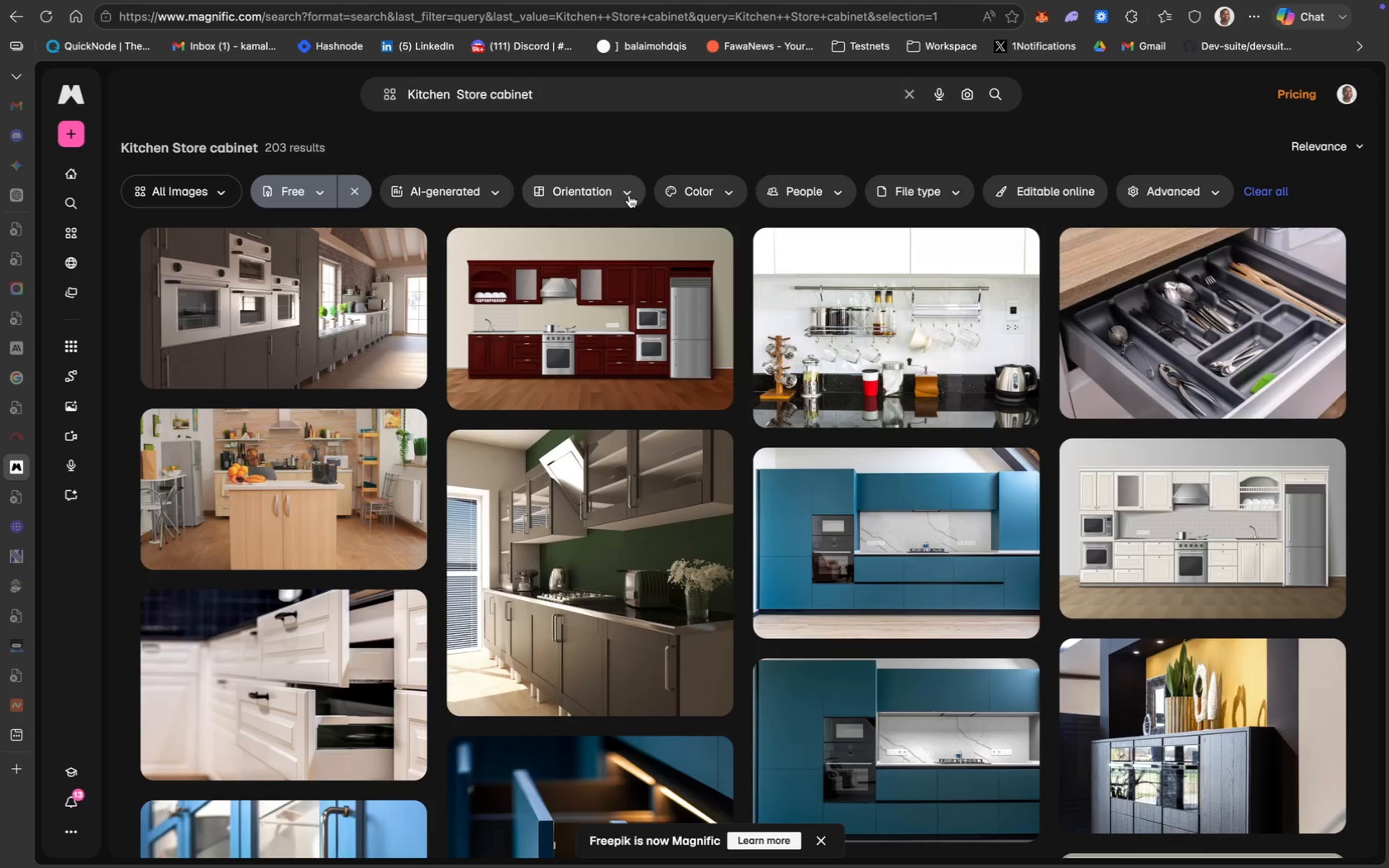 
scroll: coordinate [672, 315], scroll_direction: up, amount: 15.0
 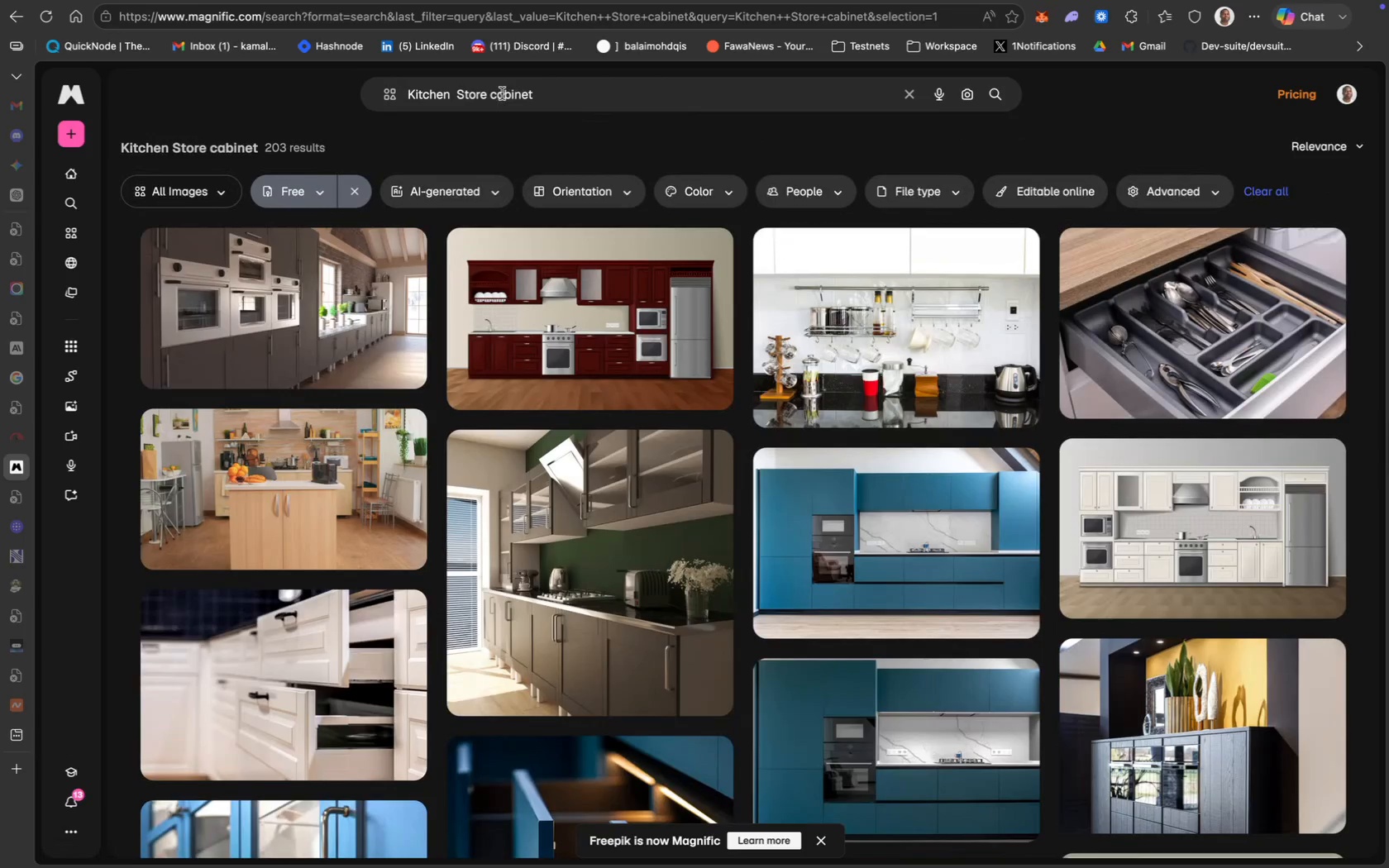 
key(Backspace)
 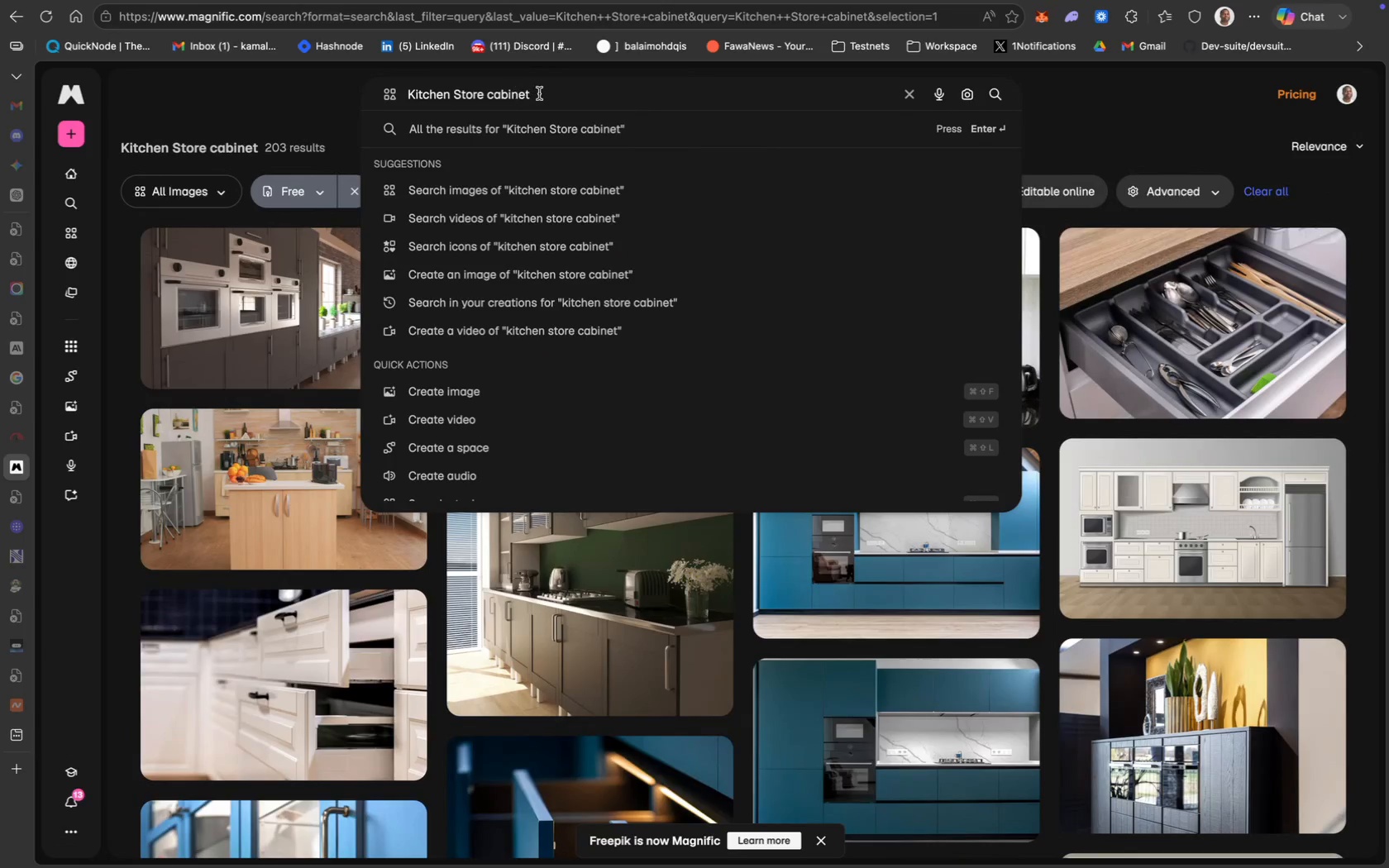 
left_click([540, 93])
 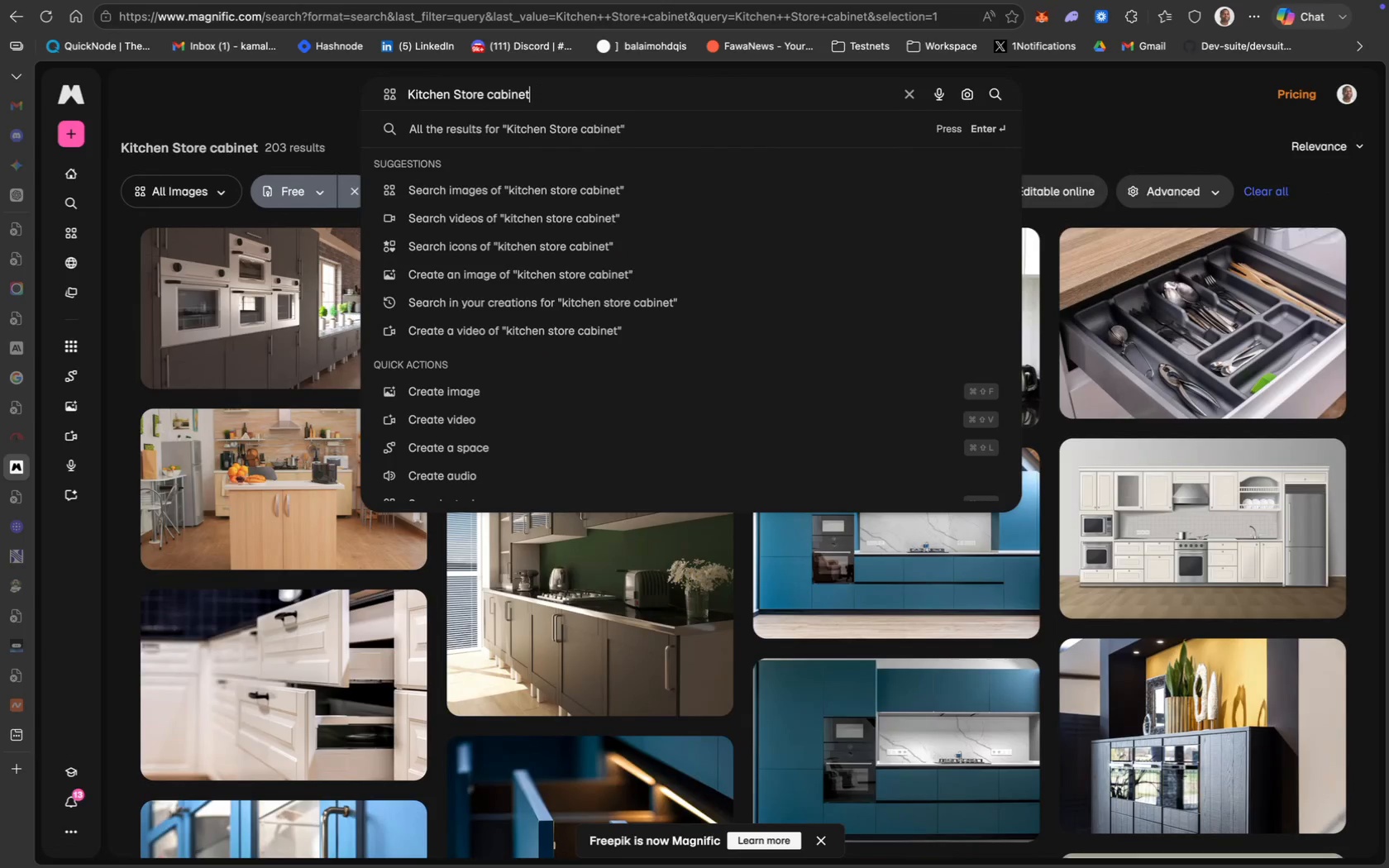 
type( with foods)
 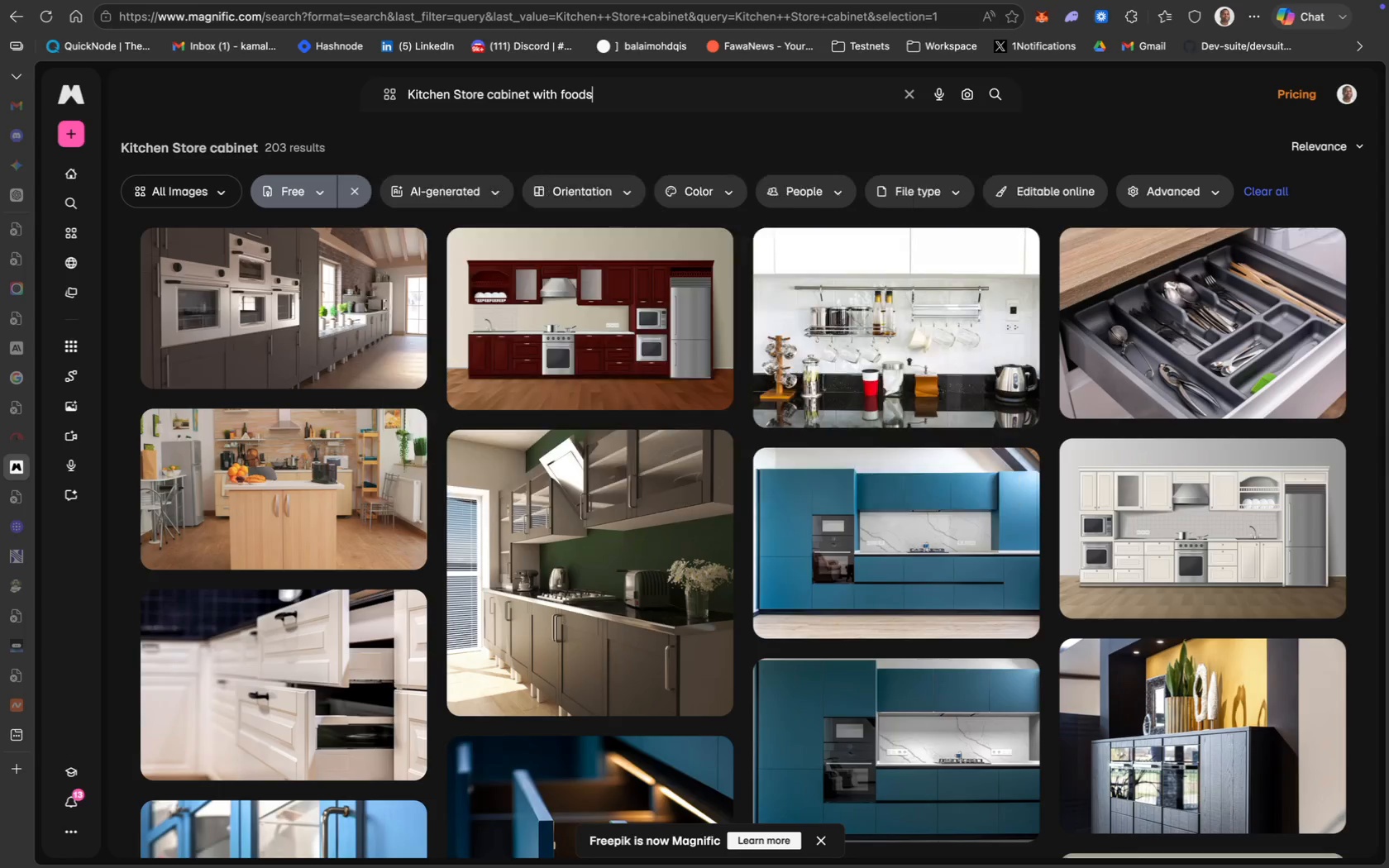 
key(Enter)
 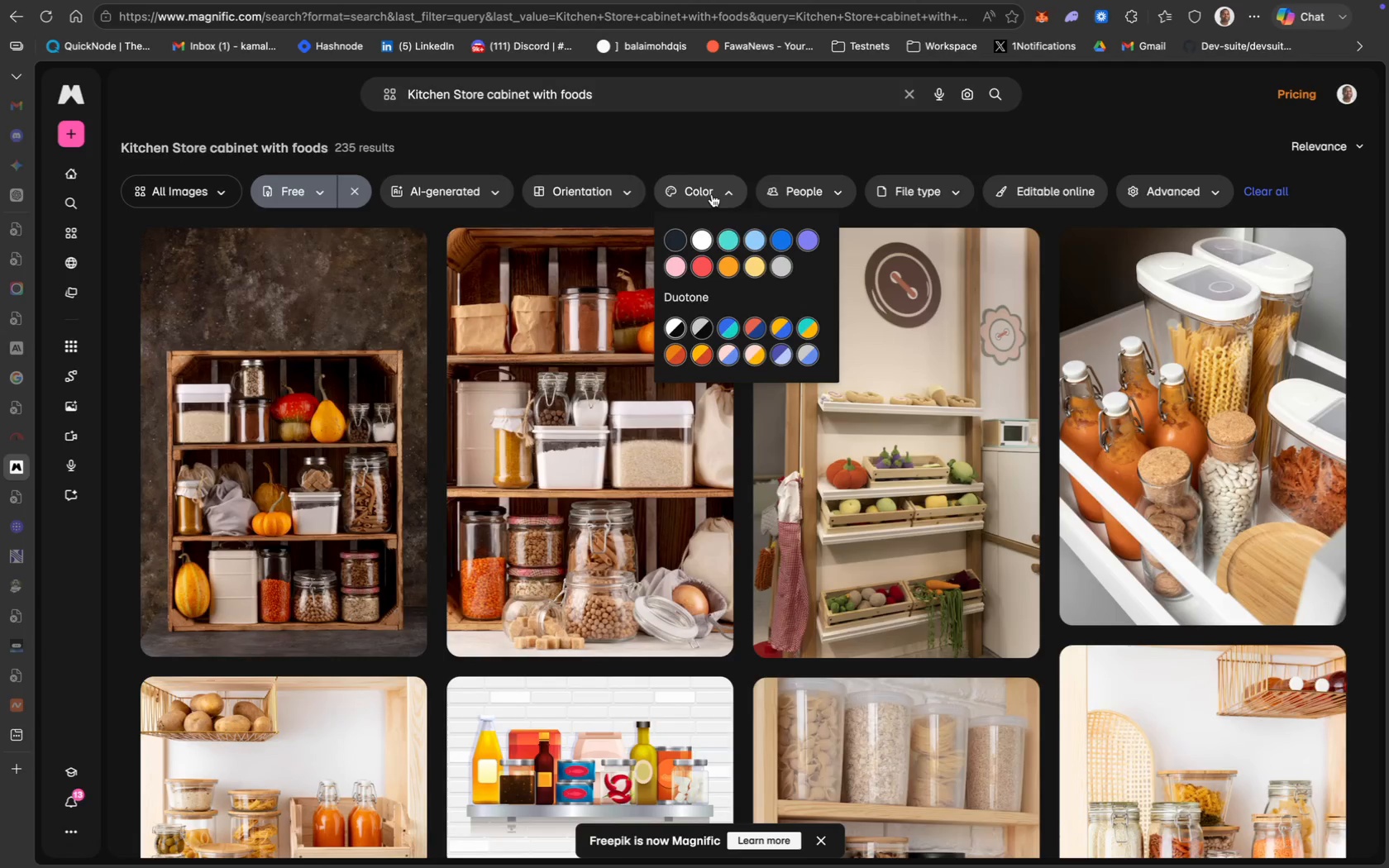 
wait(6.98)
 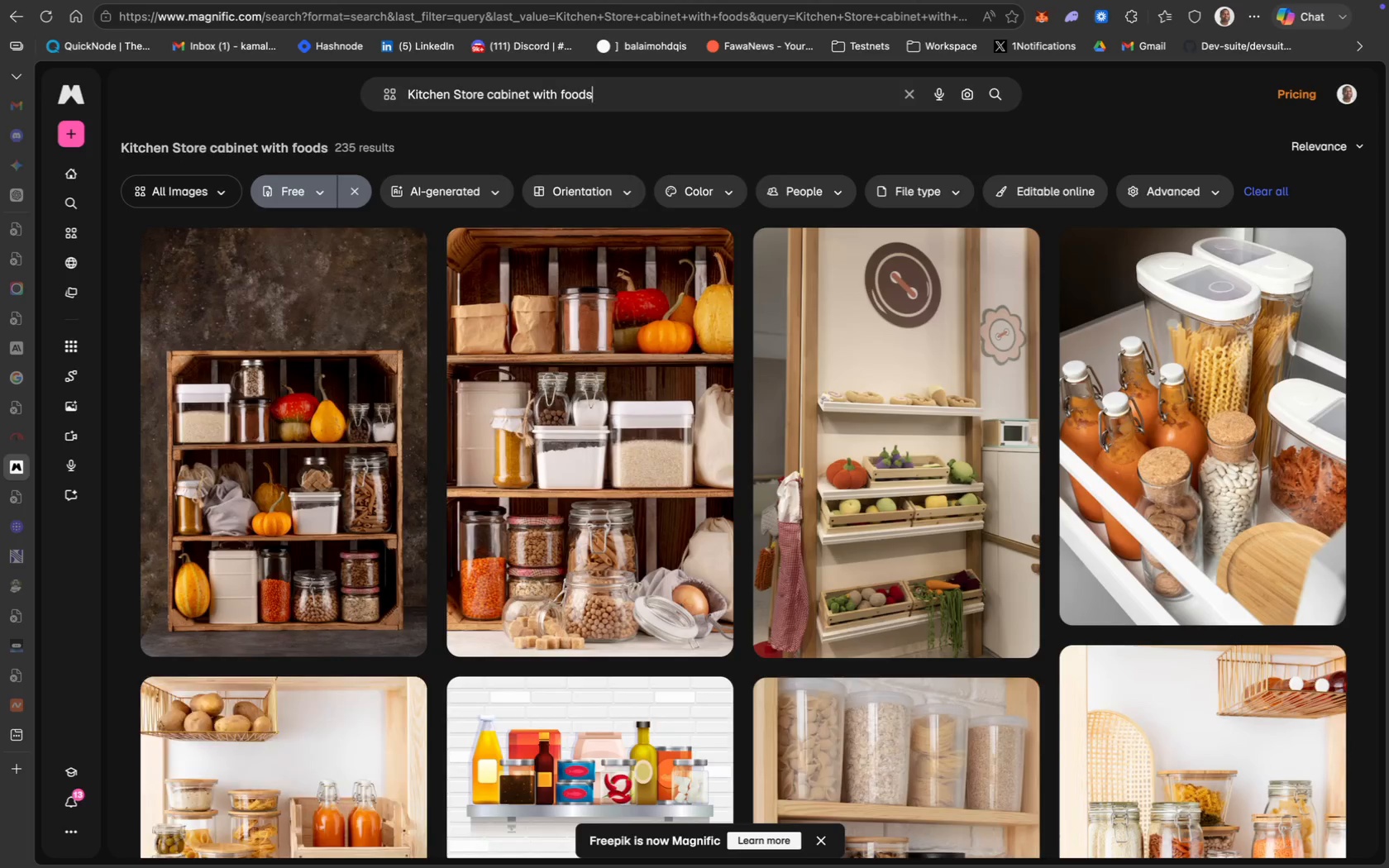 
left_click([666, 145])
 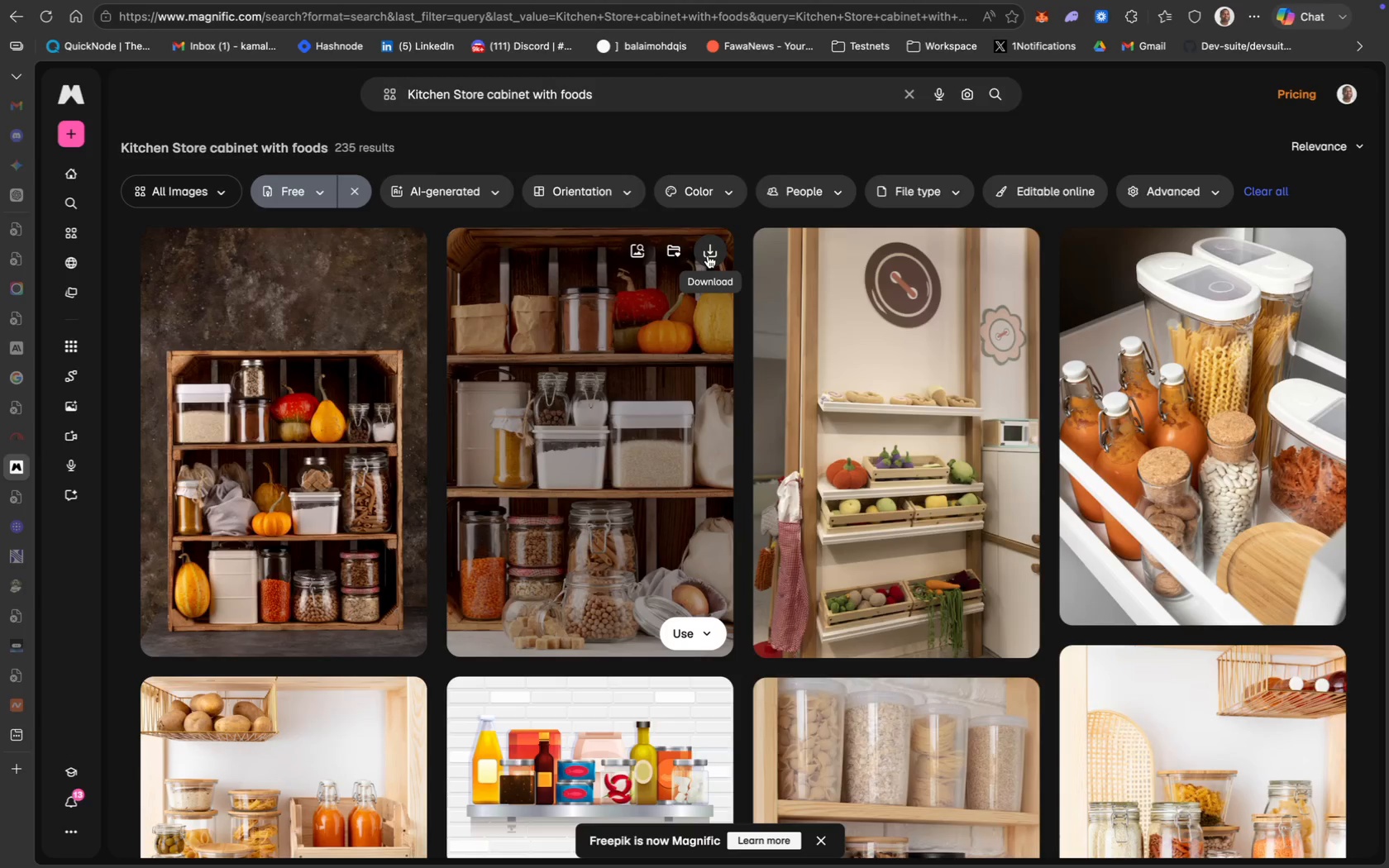 
wait(6.74)
 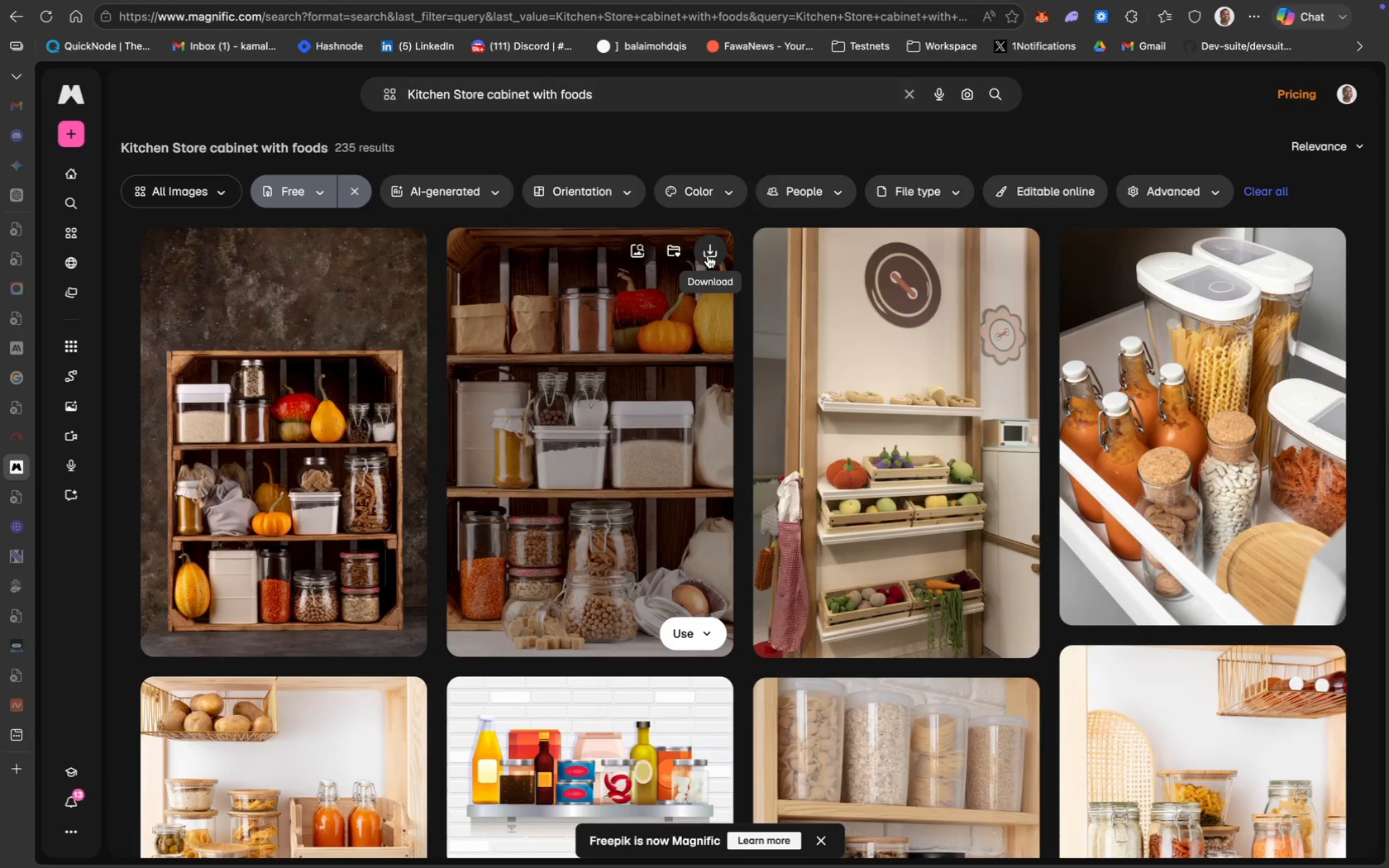 
scroll: coordinate [701, 405], scroll_direction: down, amount: 39.0
 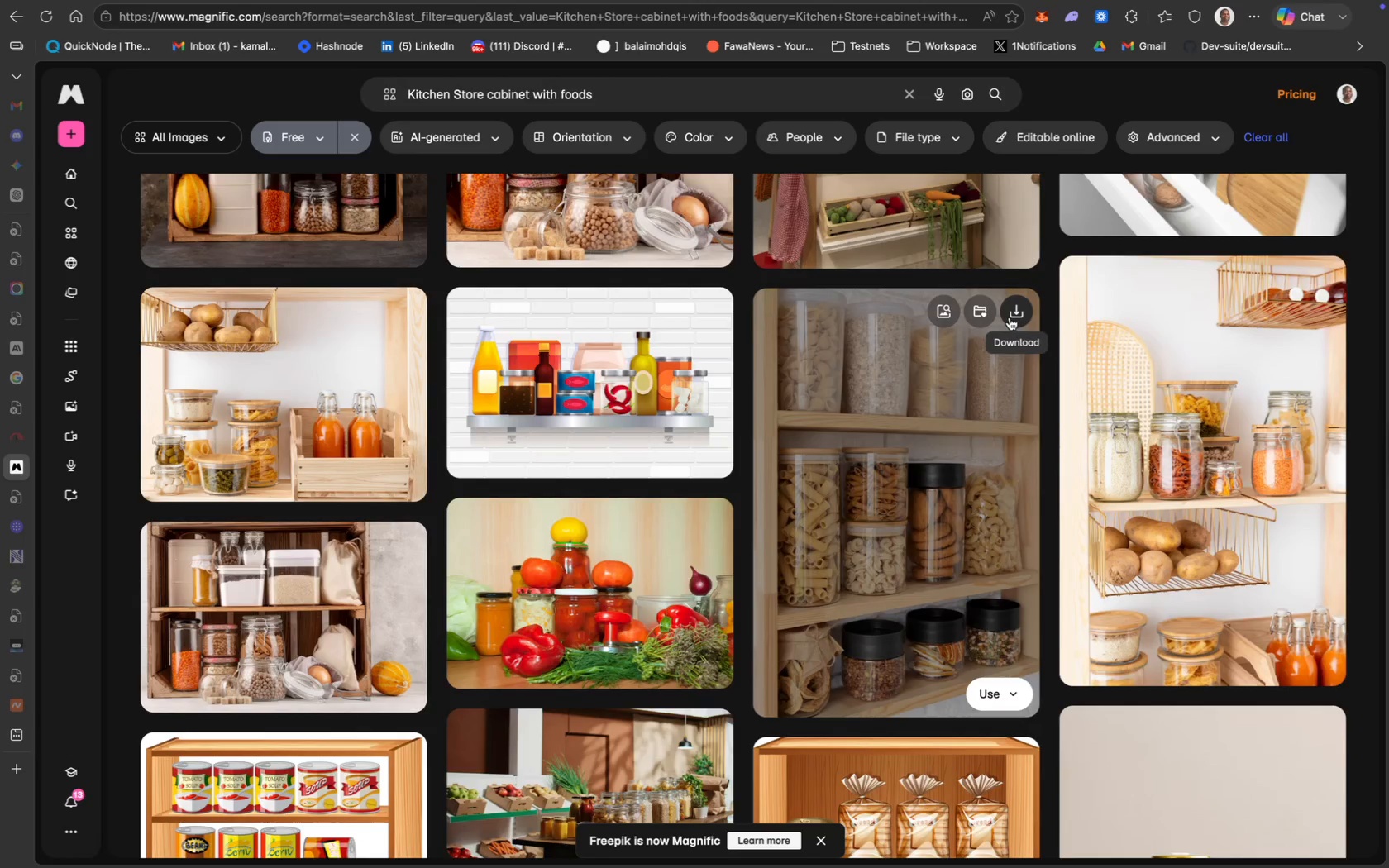 
left_click([1010, 317])
 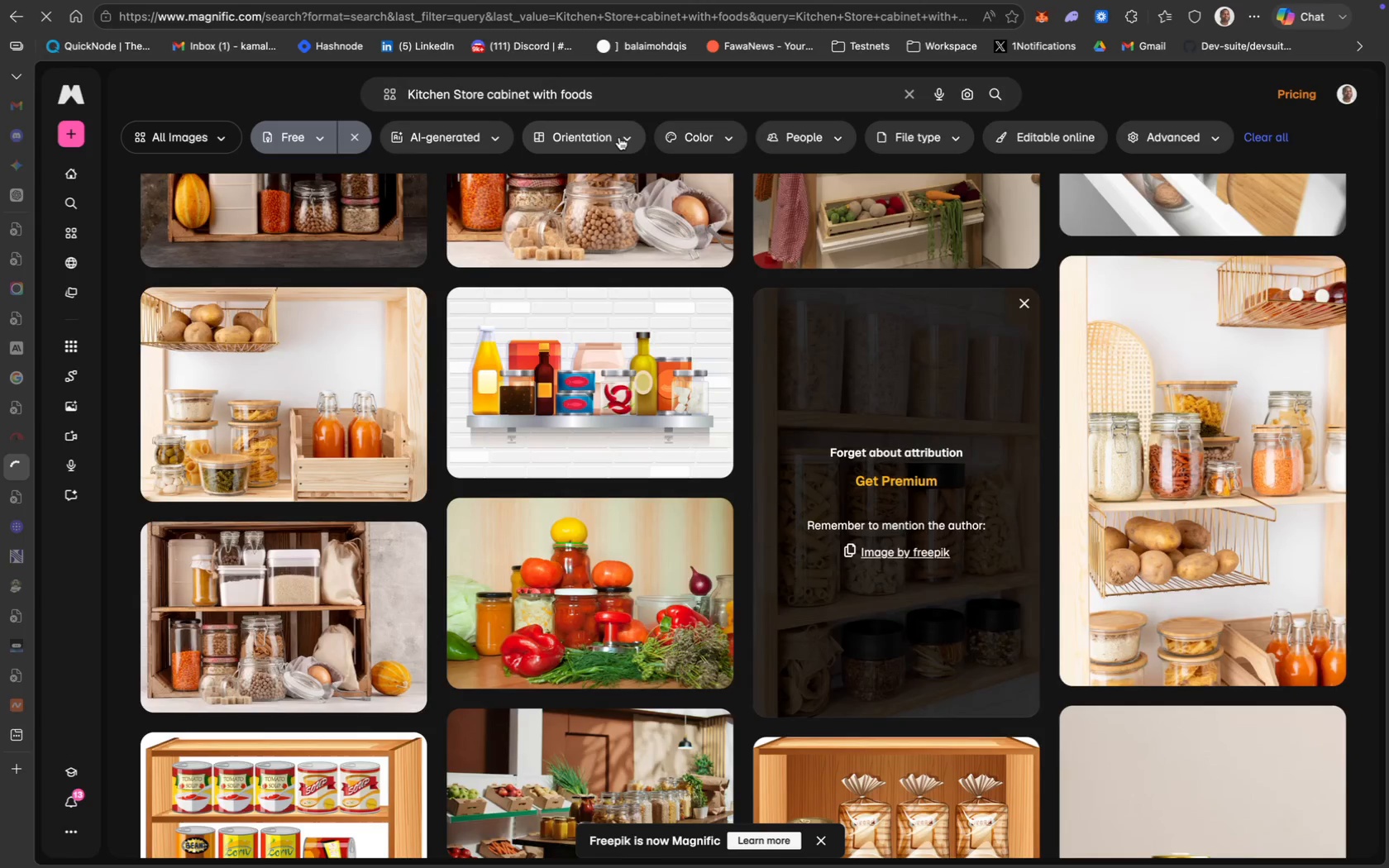 
left_click([704, 126])
 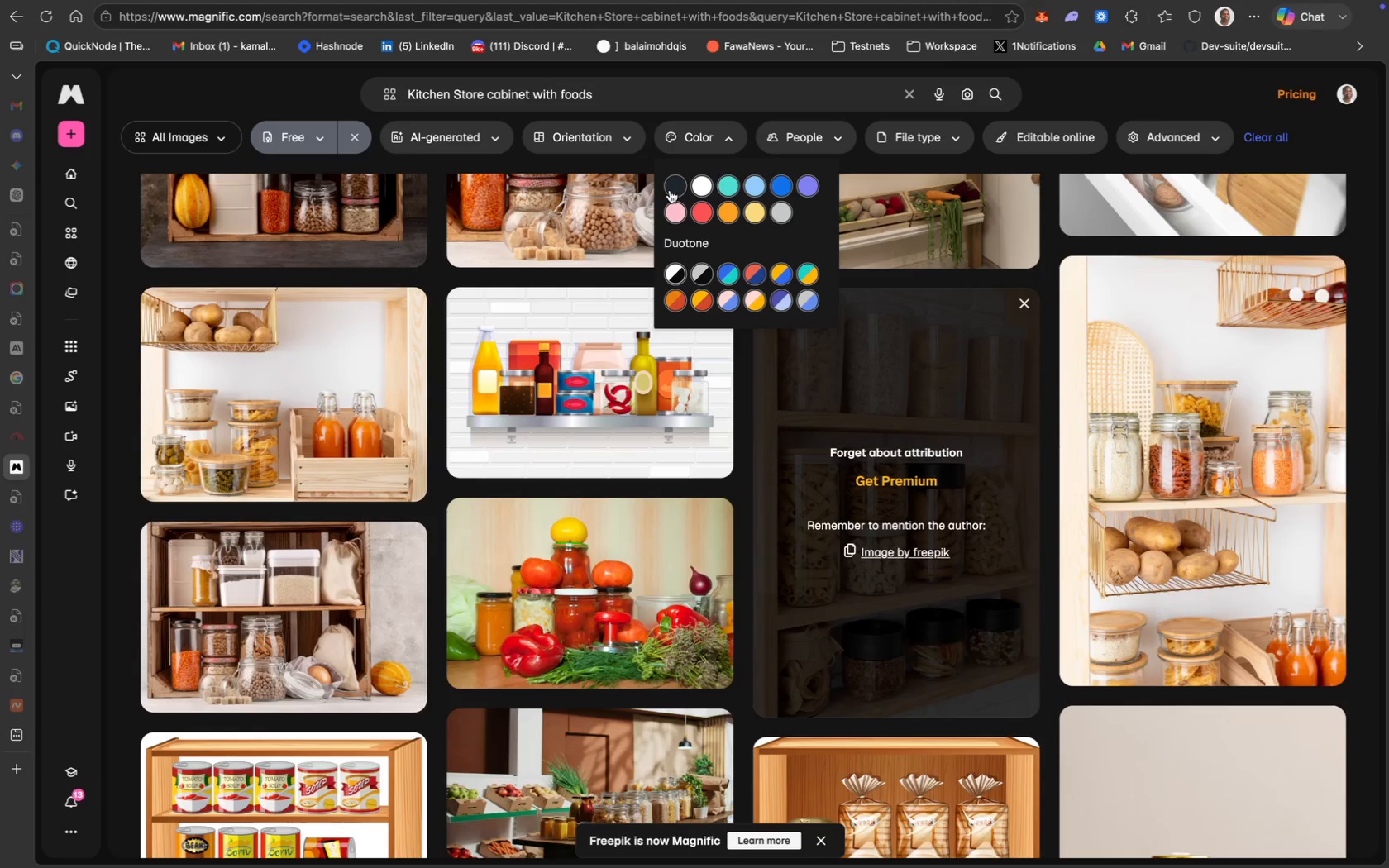 
left_click([670, 188])
 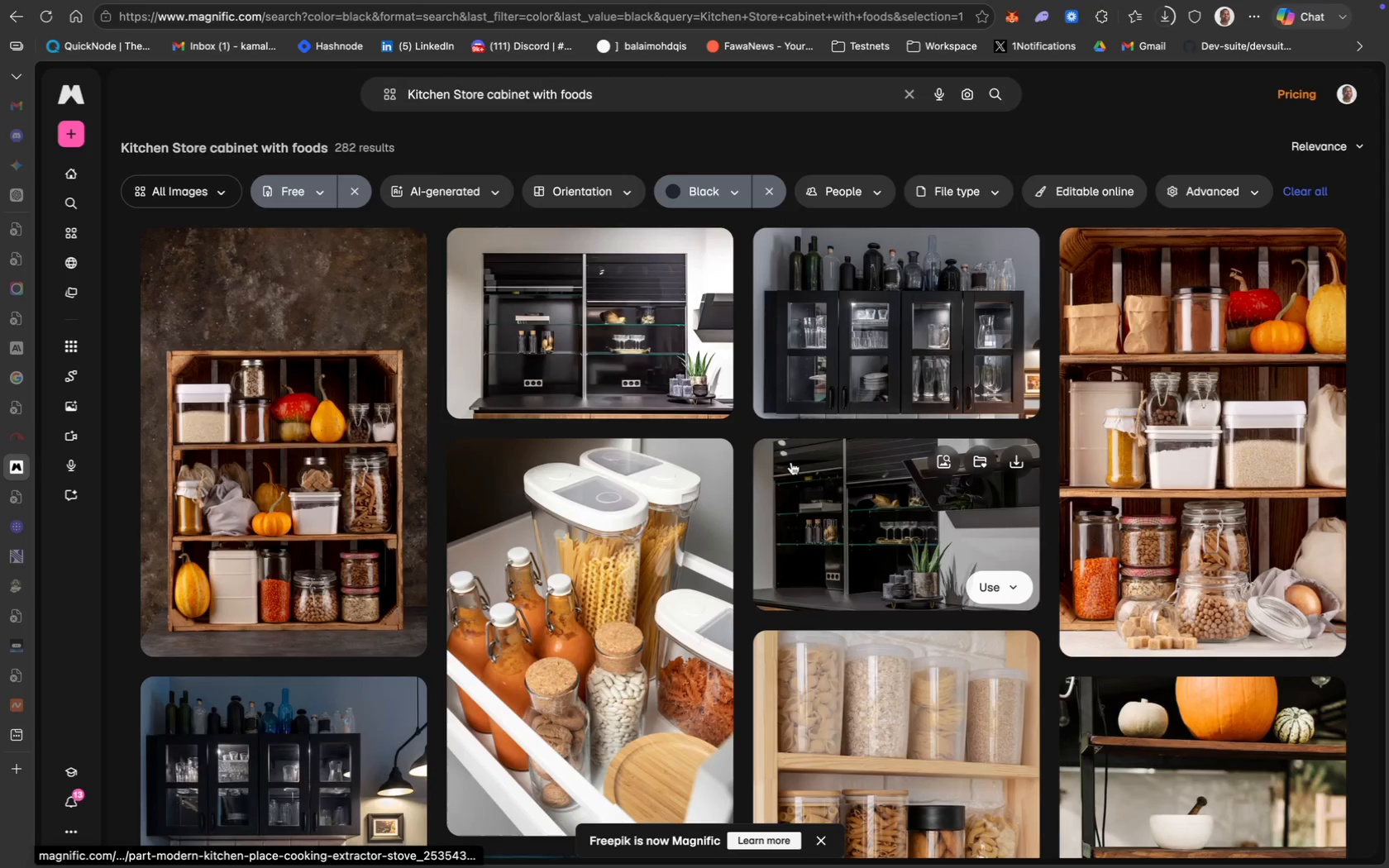 
scroll: coordinate [844, 545], scroll_direction: down, amount: 100.0
 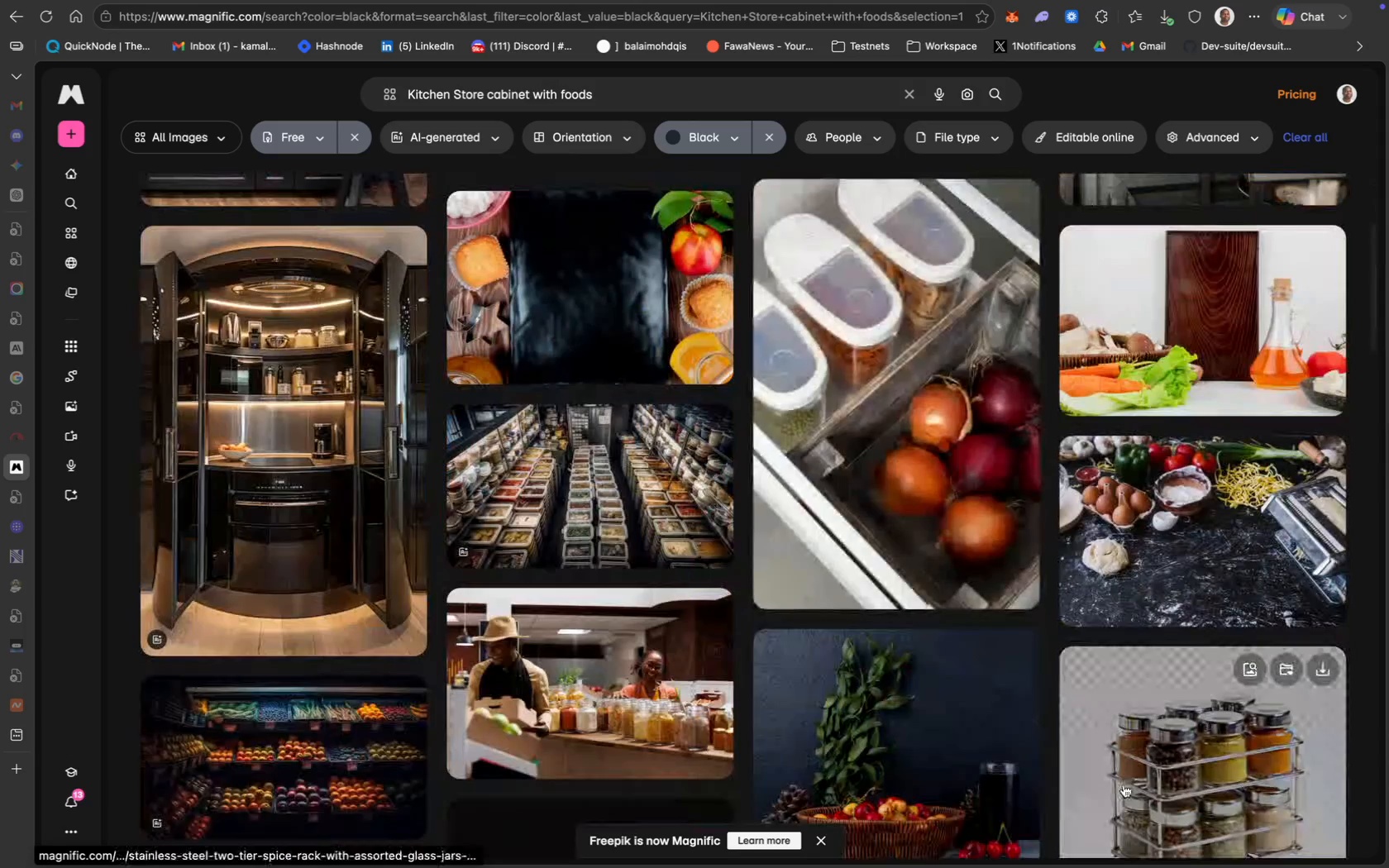 
scroll: coordinate [999, 451], scroll_direction: up, amount: 57.0
 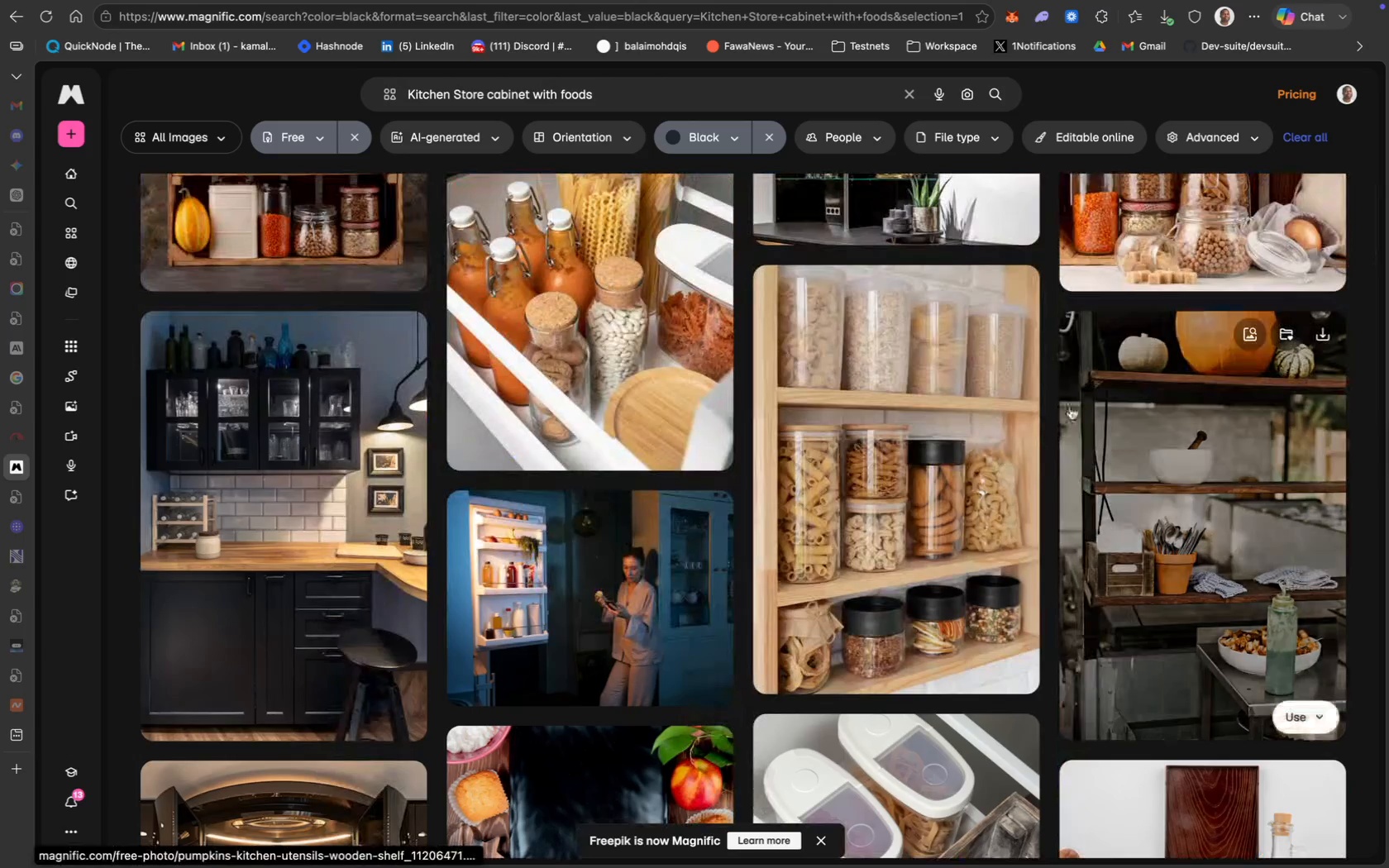 
scroll: coordinate [1070, 407], scroll_direction: down, amount: 61.0
 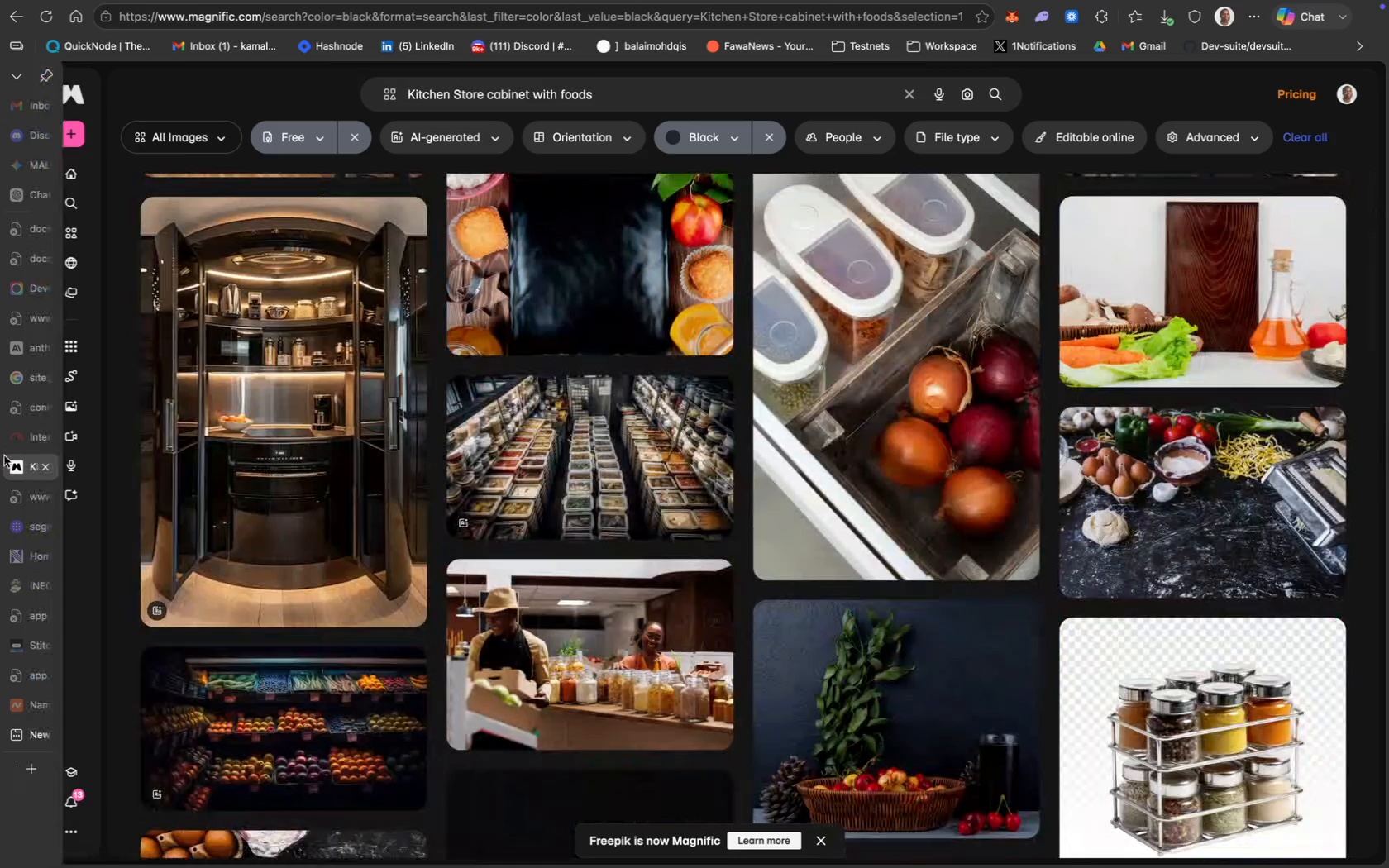 
mouse_move([90, 454])
 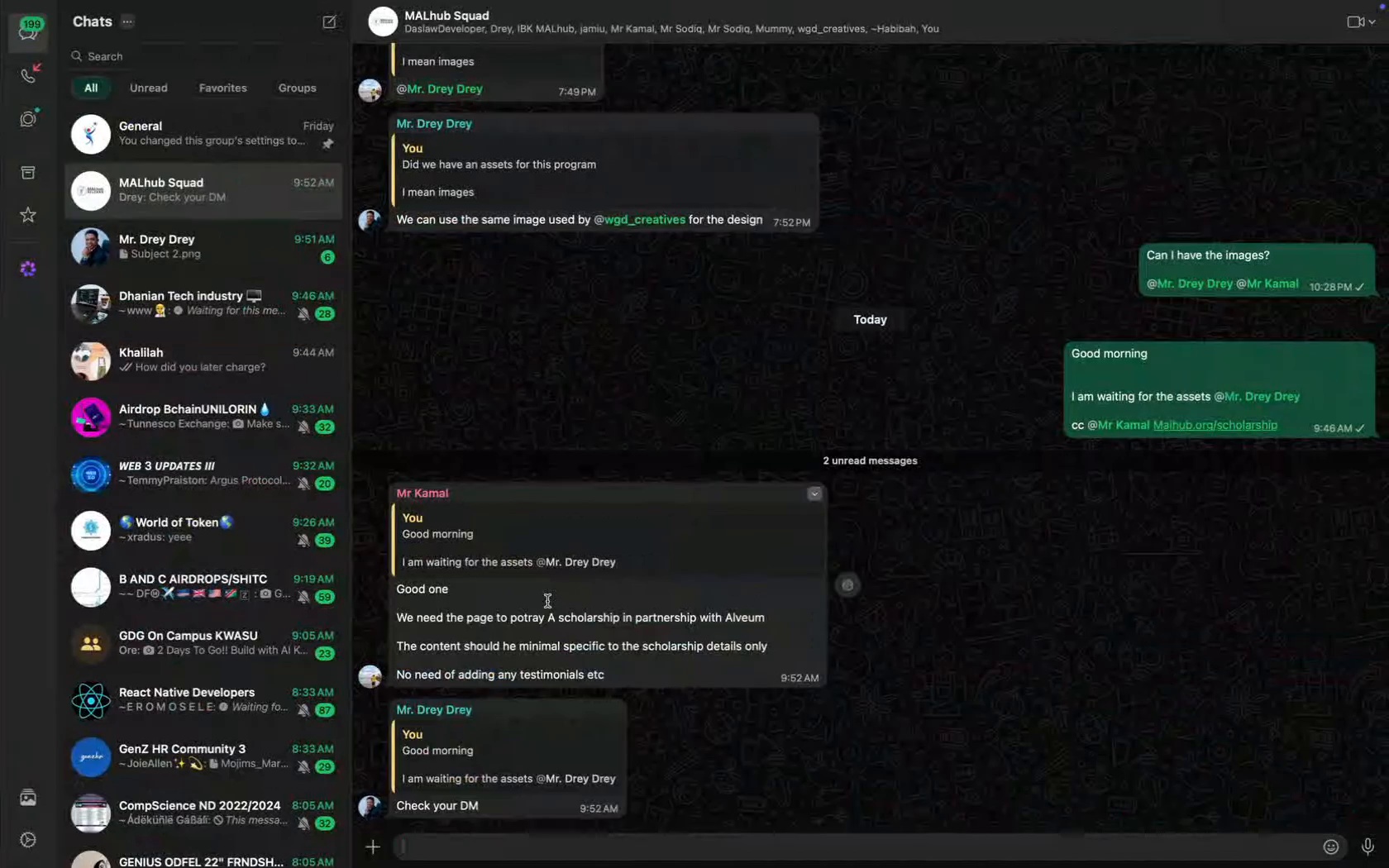 
scroll: coordinate [547, 601], scroll_direction: down, amount: 41.0
 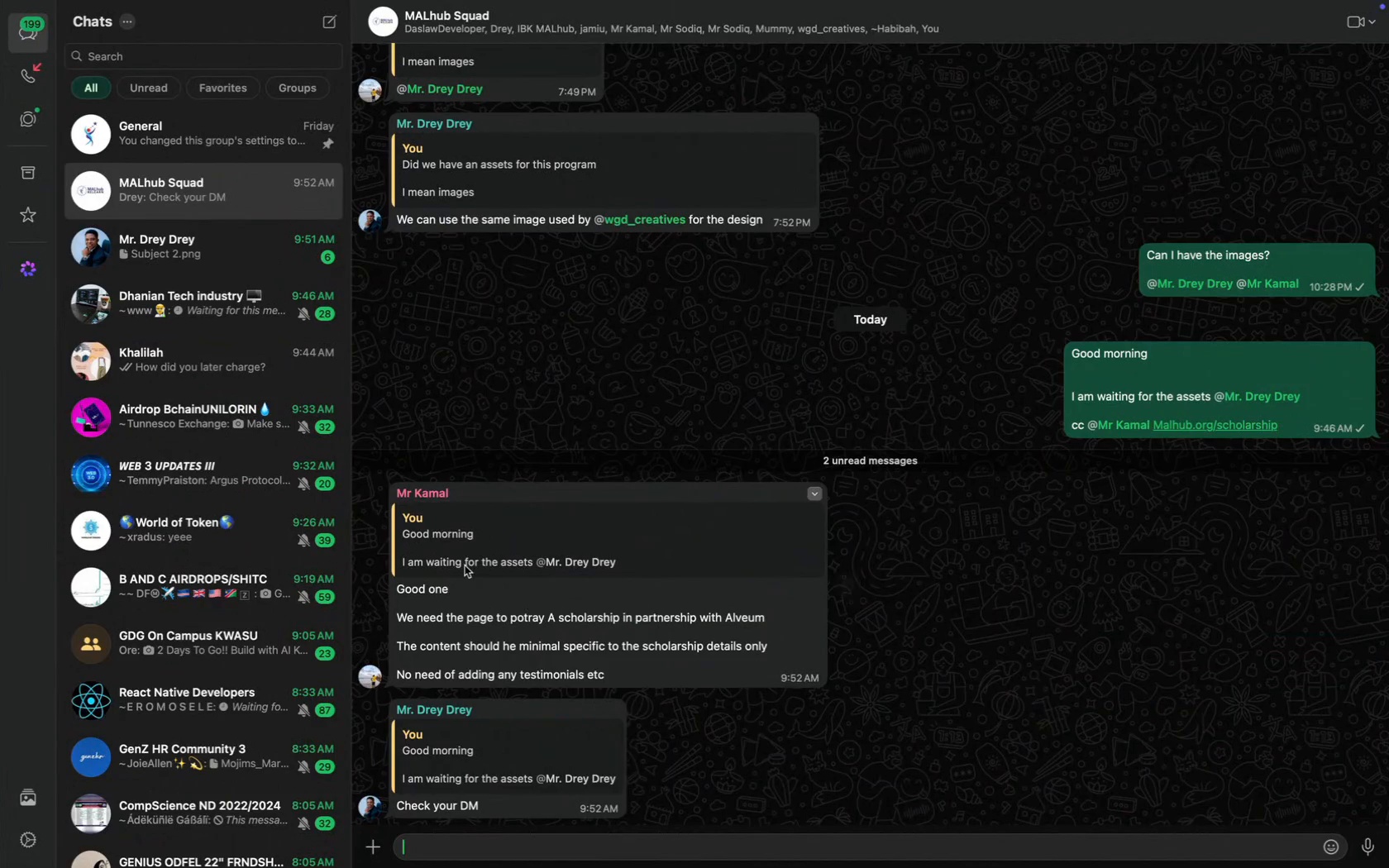 
key(CapsLock)
 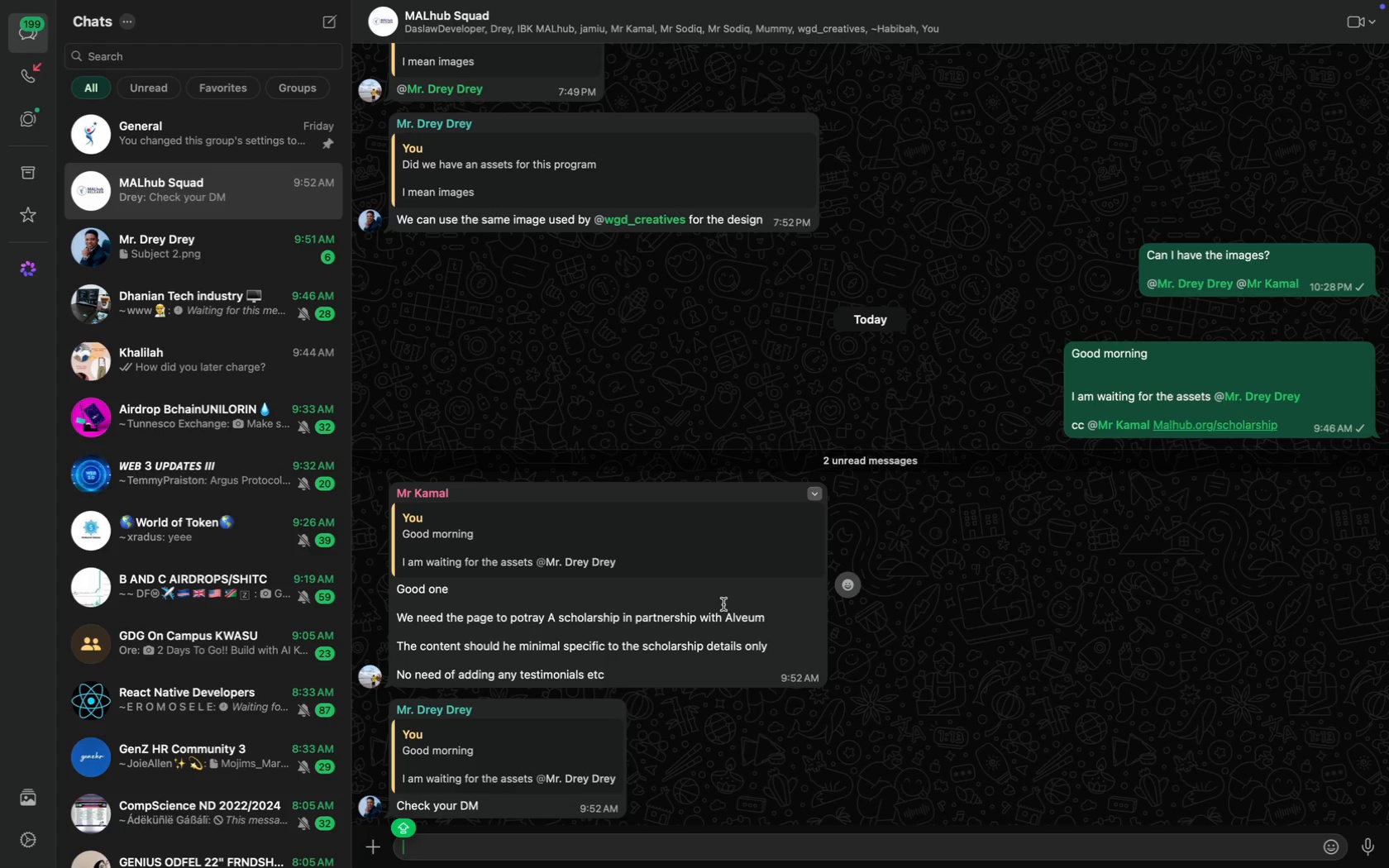 
wait(7.64)
 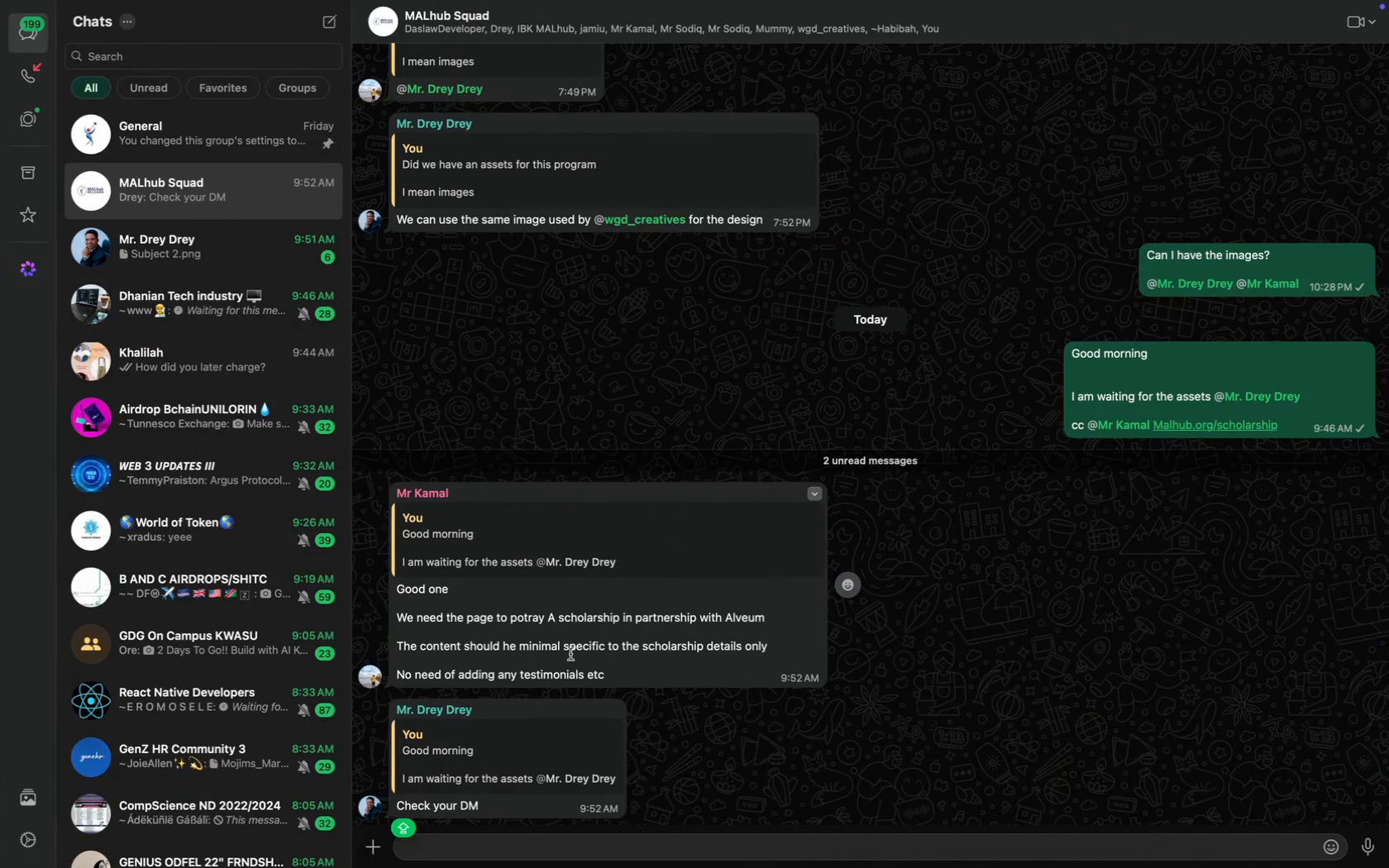 
left_click([843, 506])
 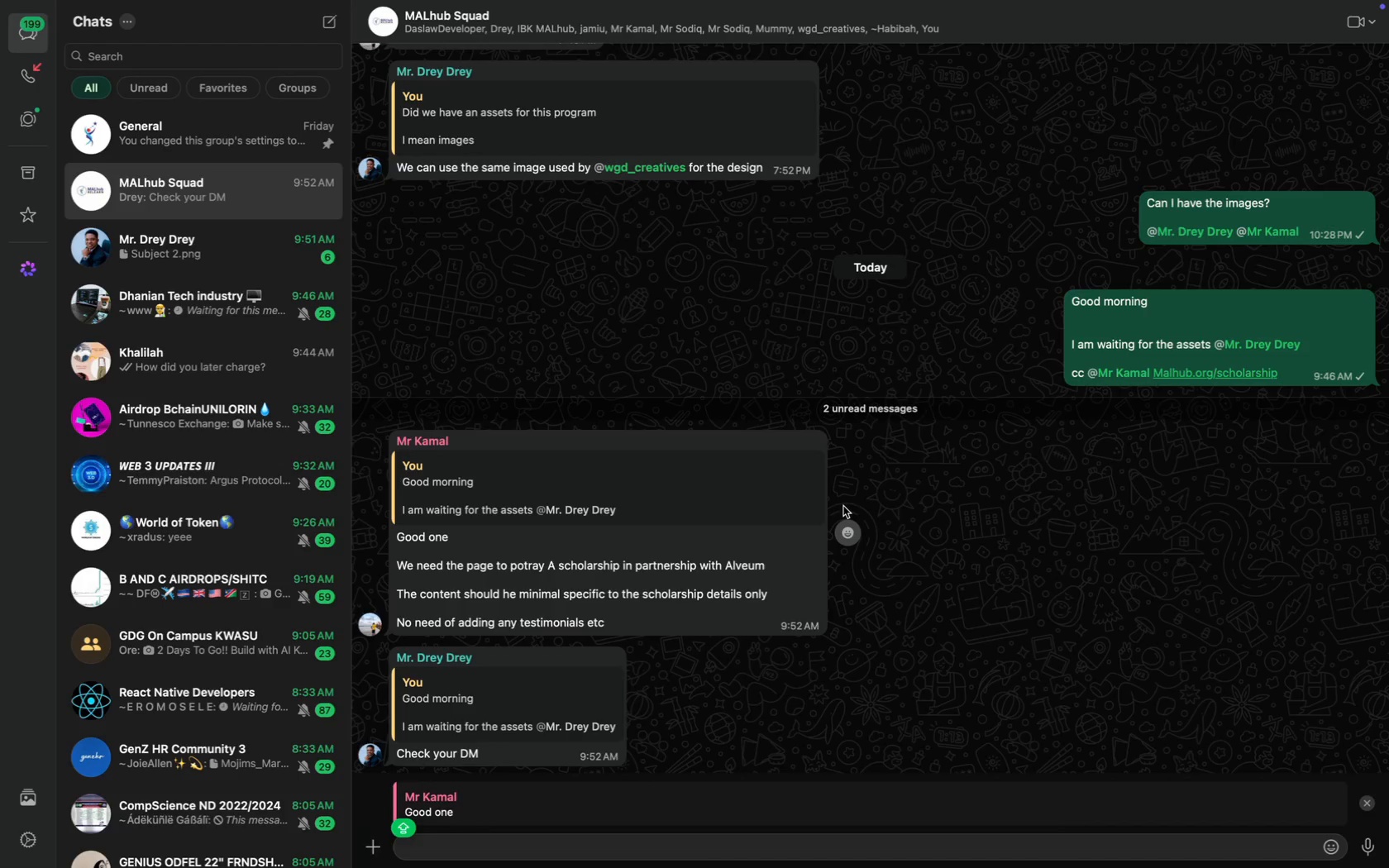 
type(Alright )
 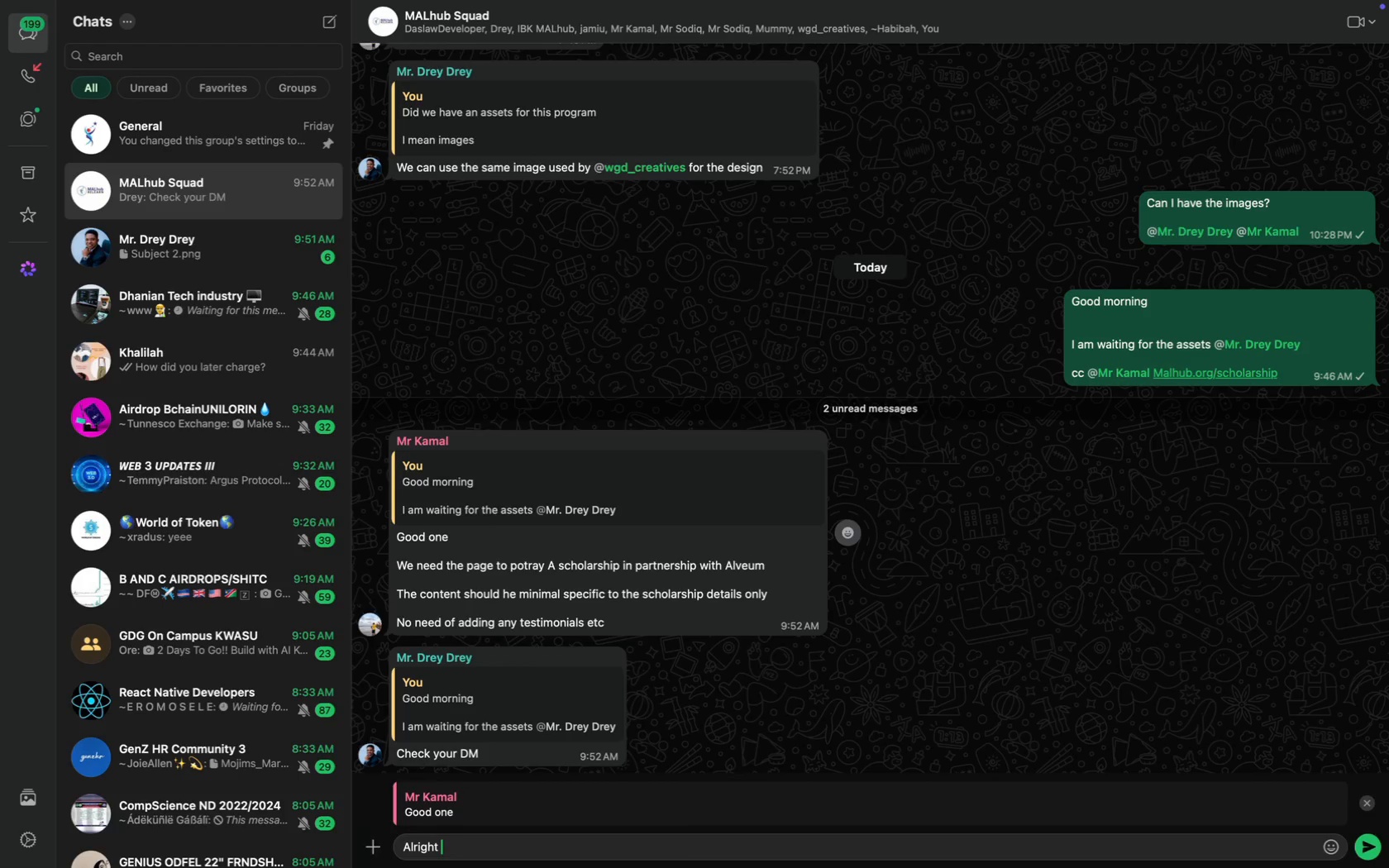 
key(Enter)
 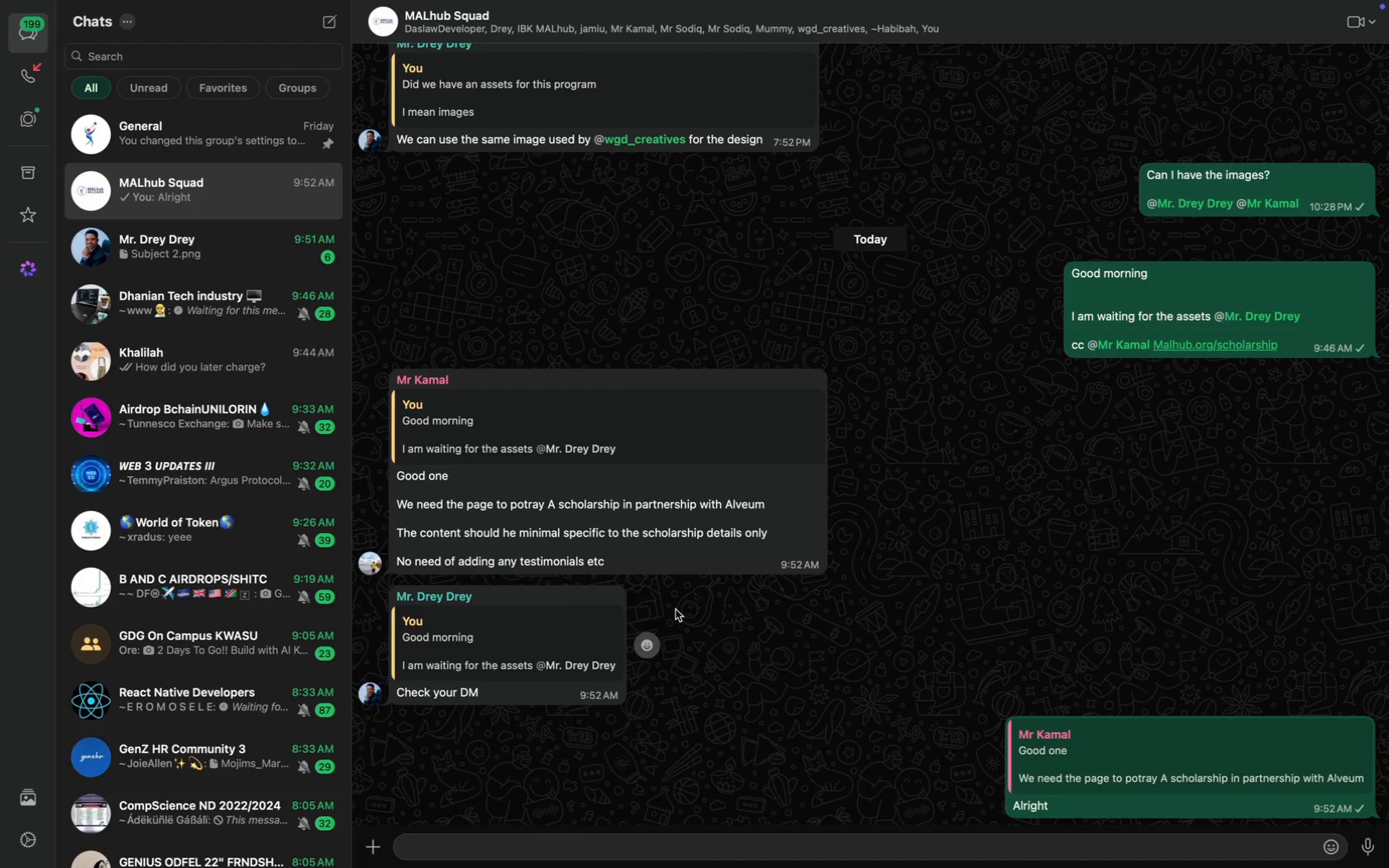 
type(I am not yet done with it)
 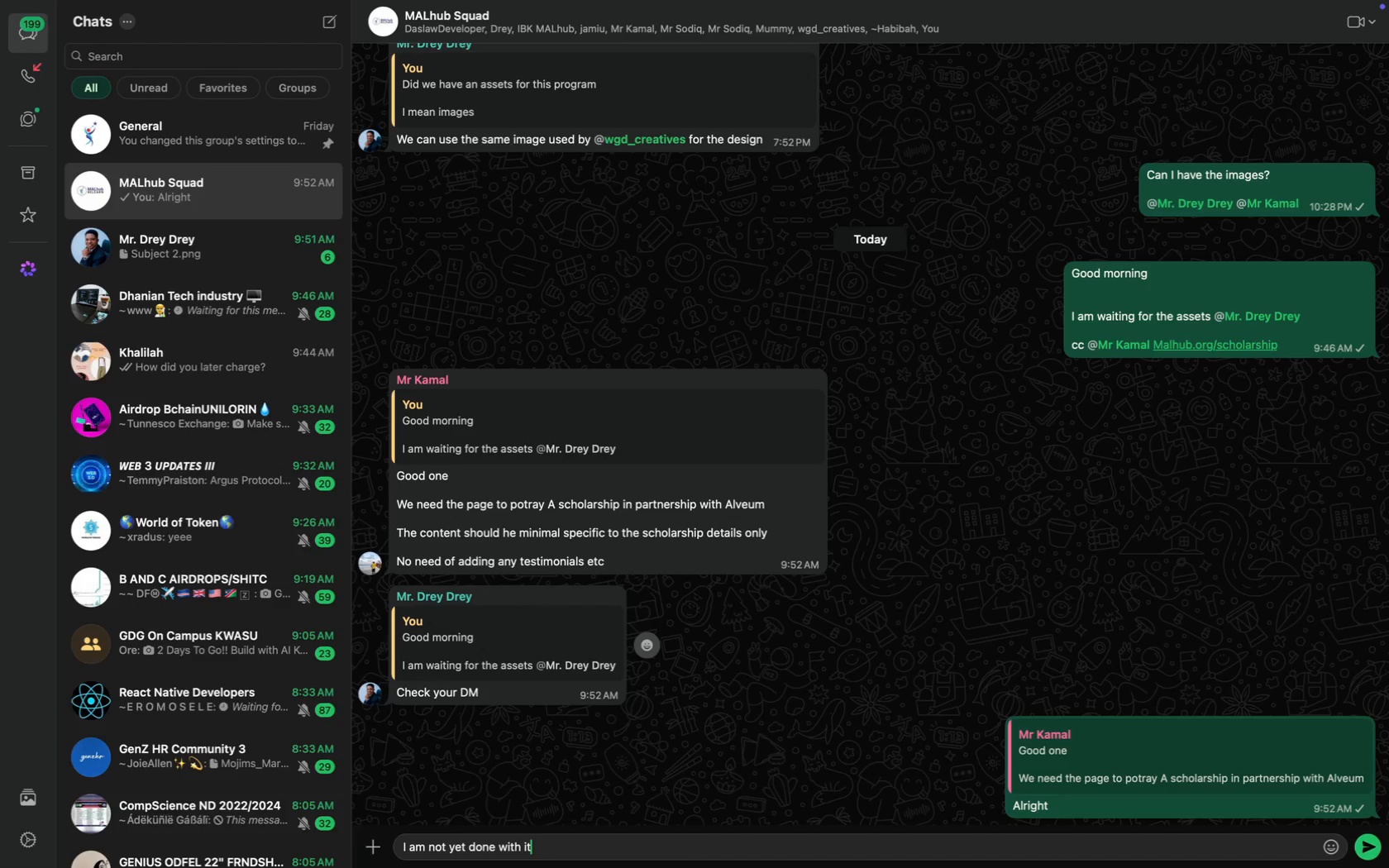 
key(Meta+CommandLeft)
 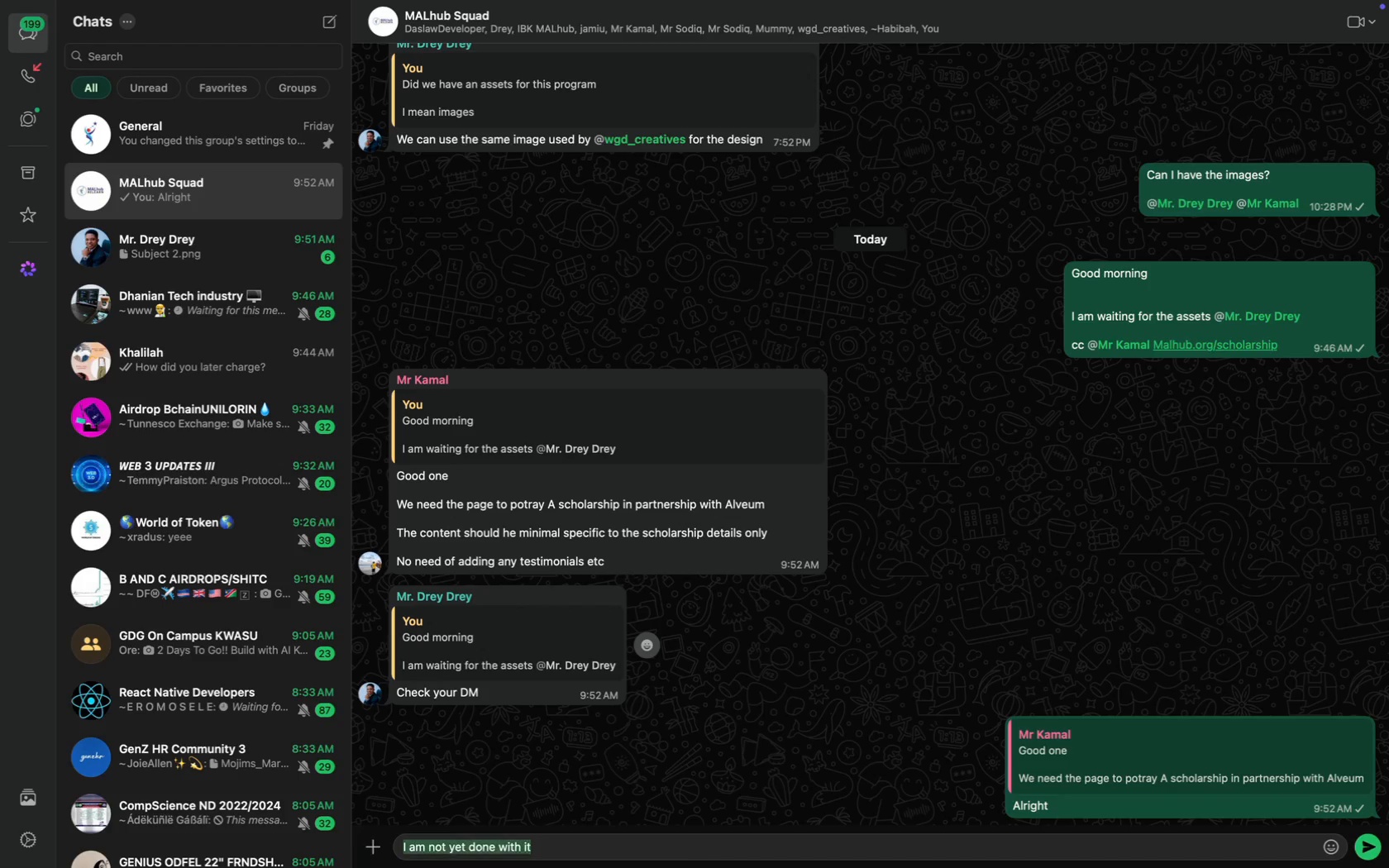 
key(Meta+A)
 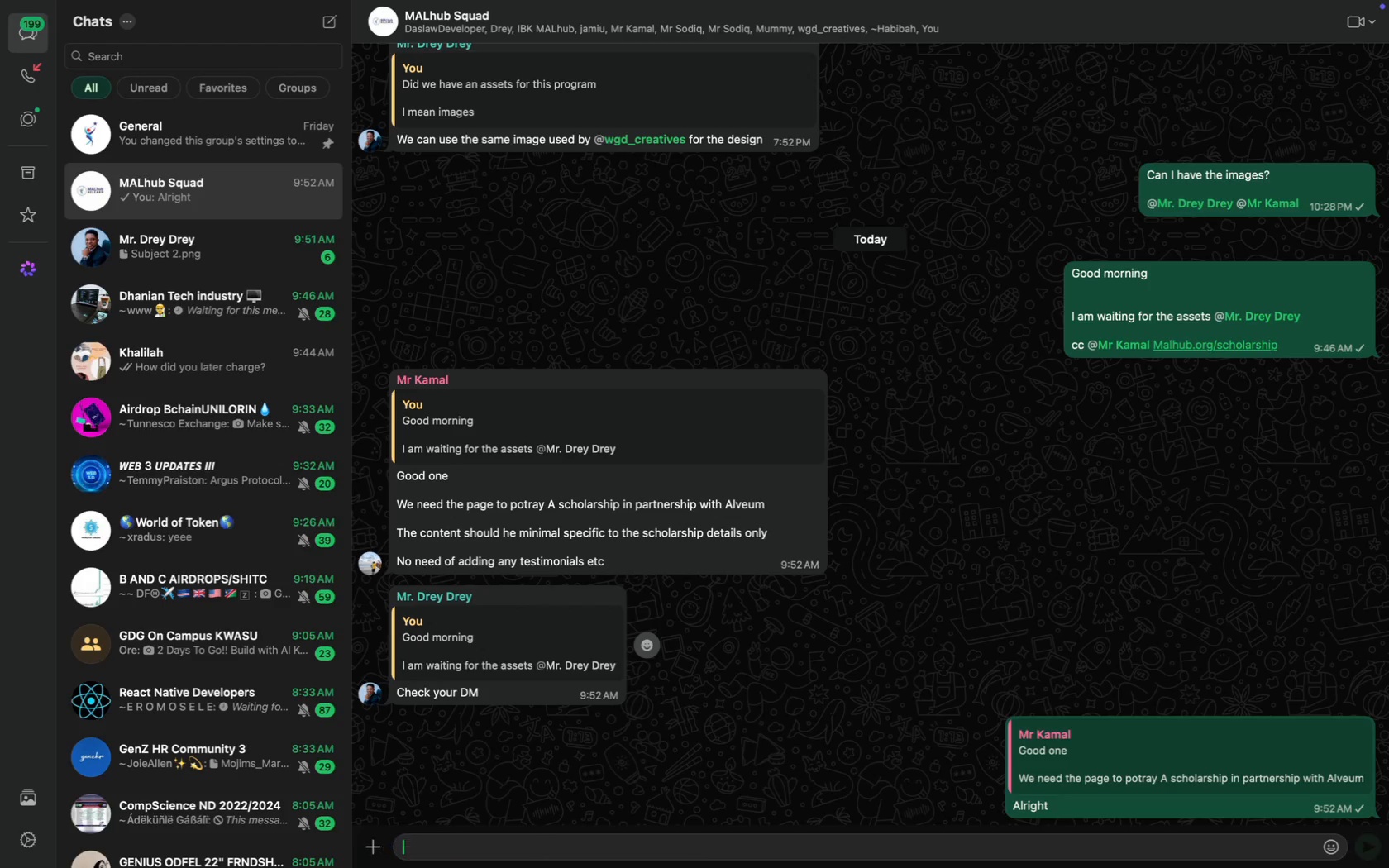 
key(Backspace)
 